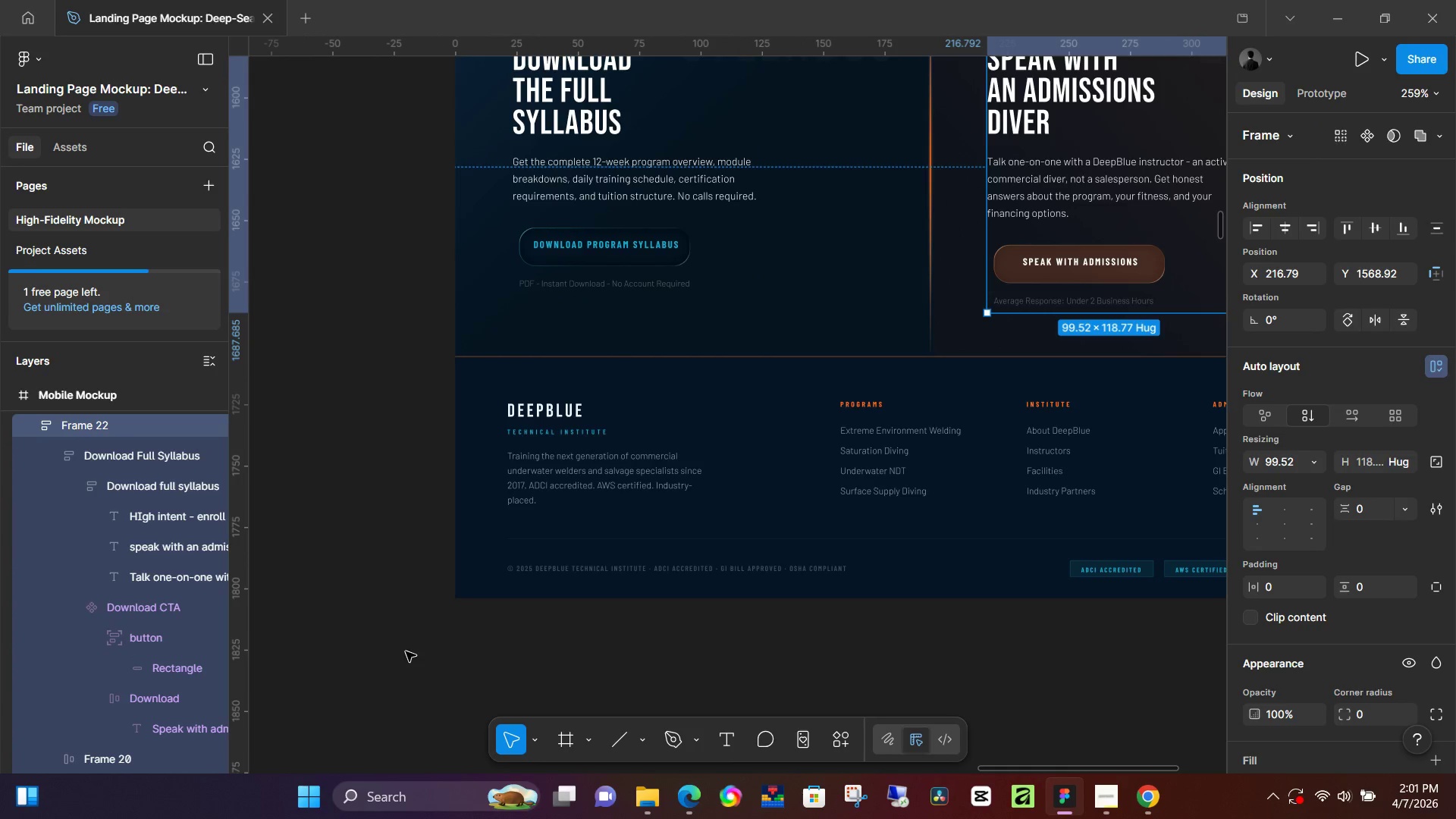 
key(Control+Z)
 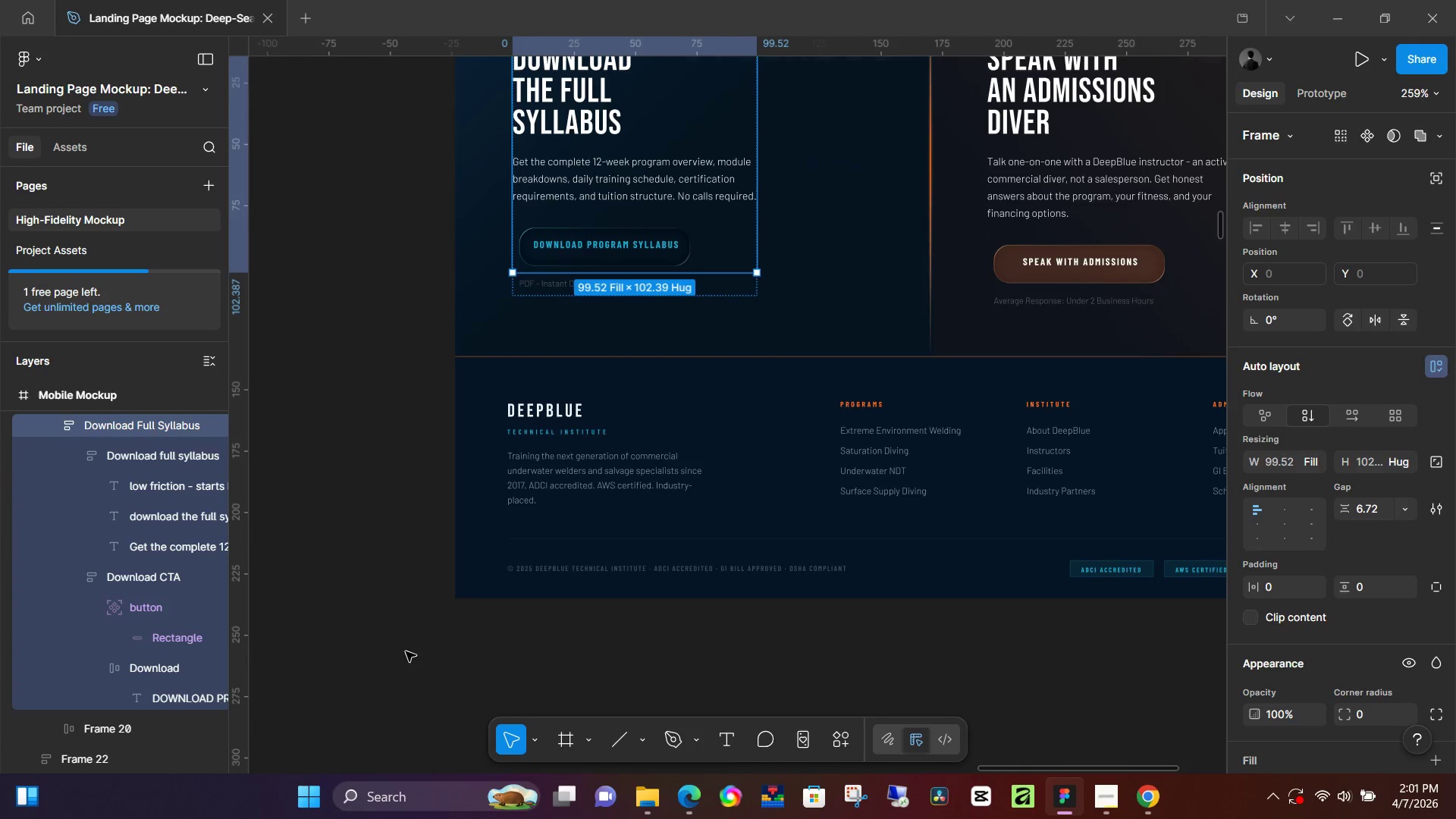 
key(Control+Z)
 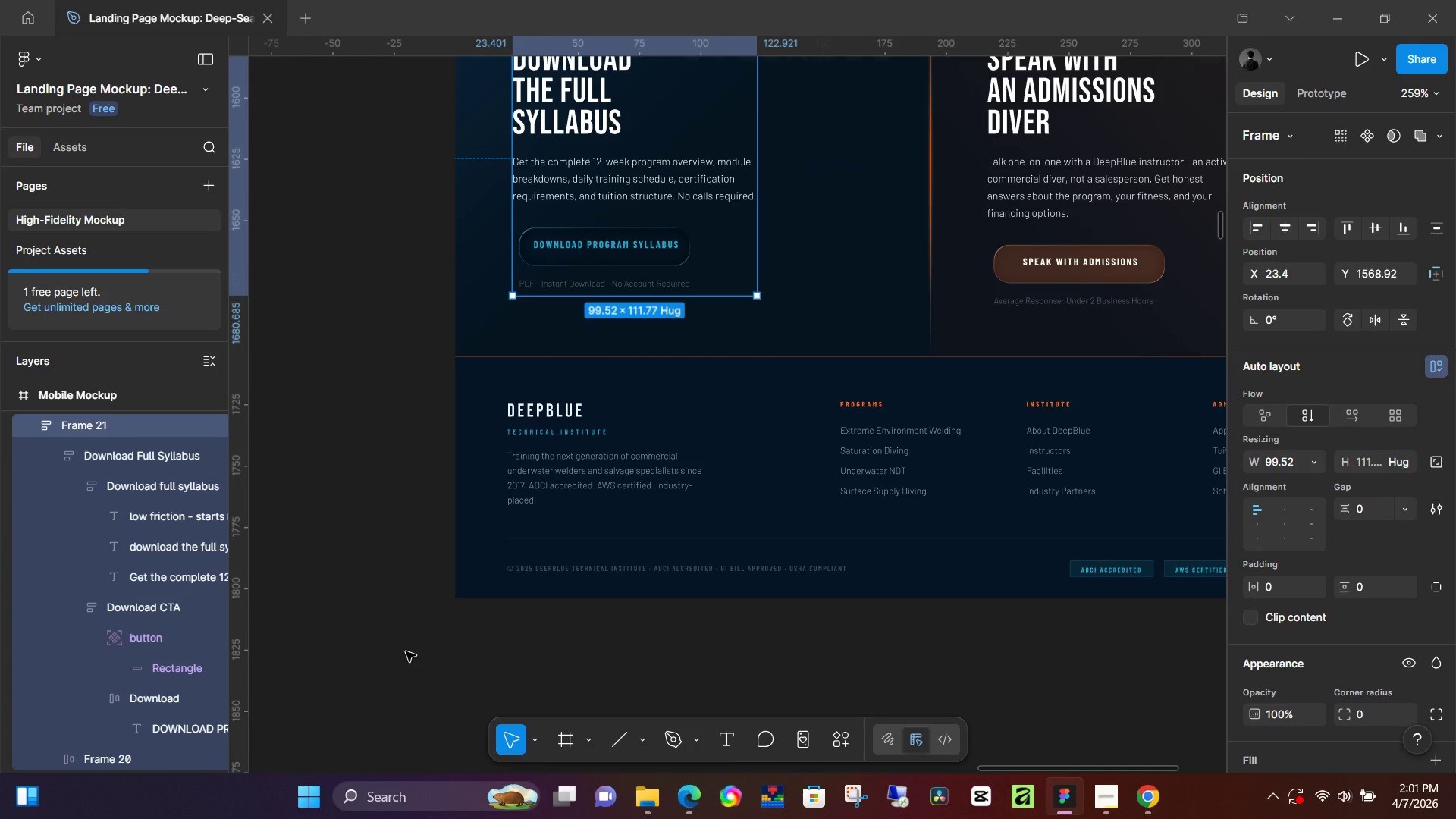 
key(Control+Z)
 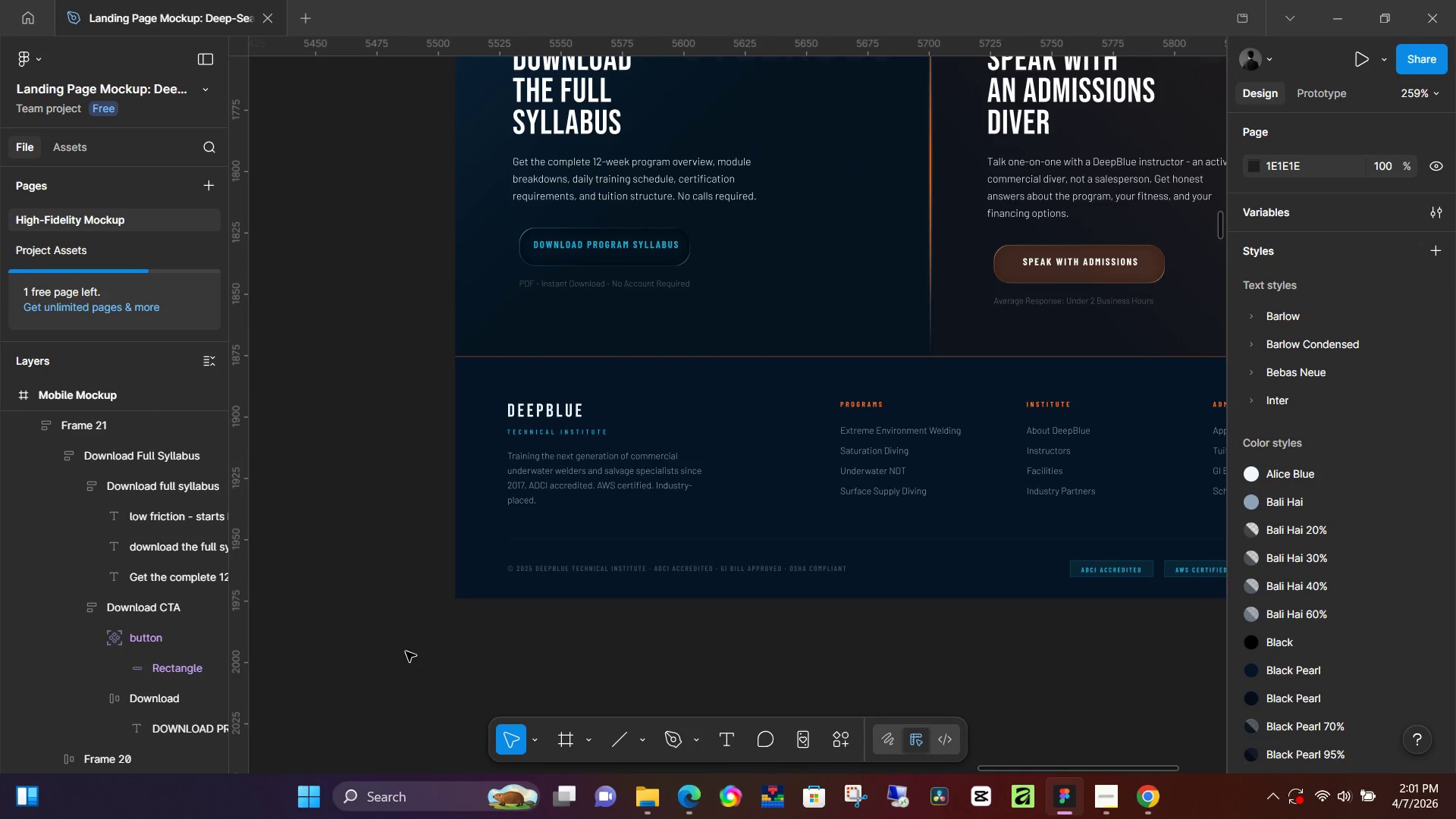 
key(Control+Z)
 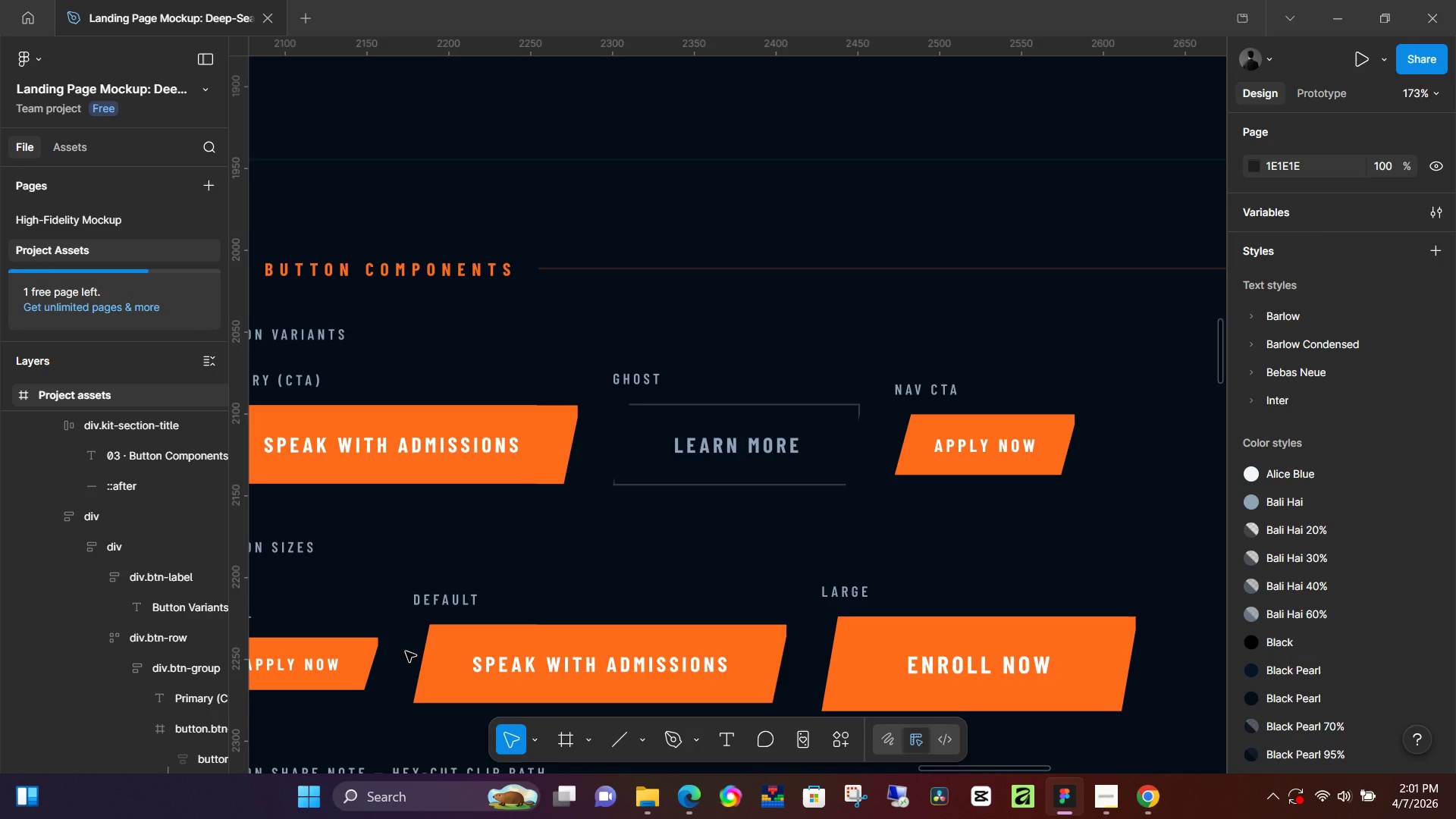 
key(Control+Z)
 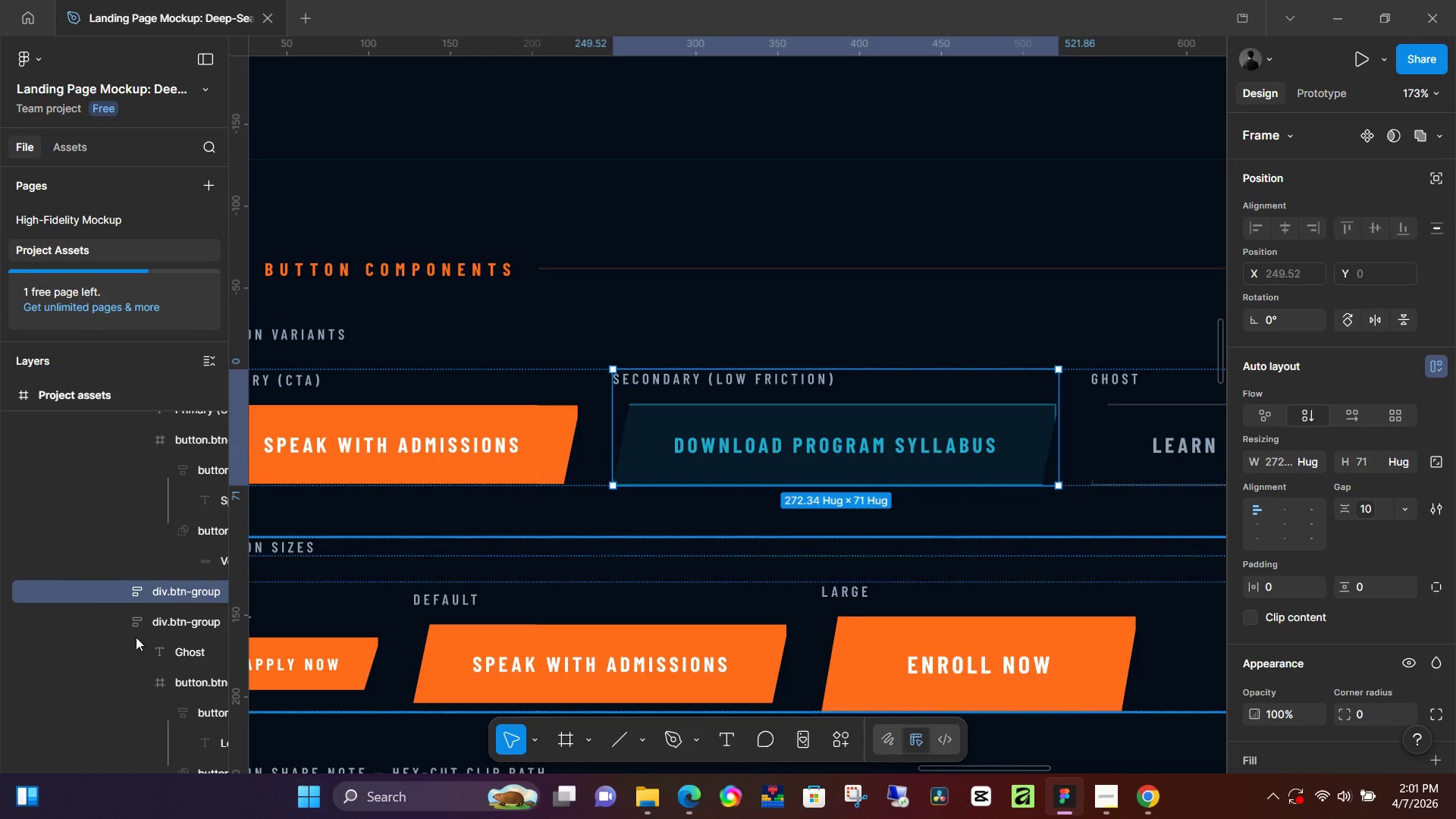 
left_click([95, 214])
 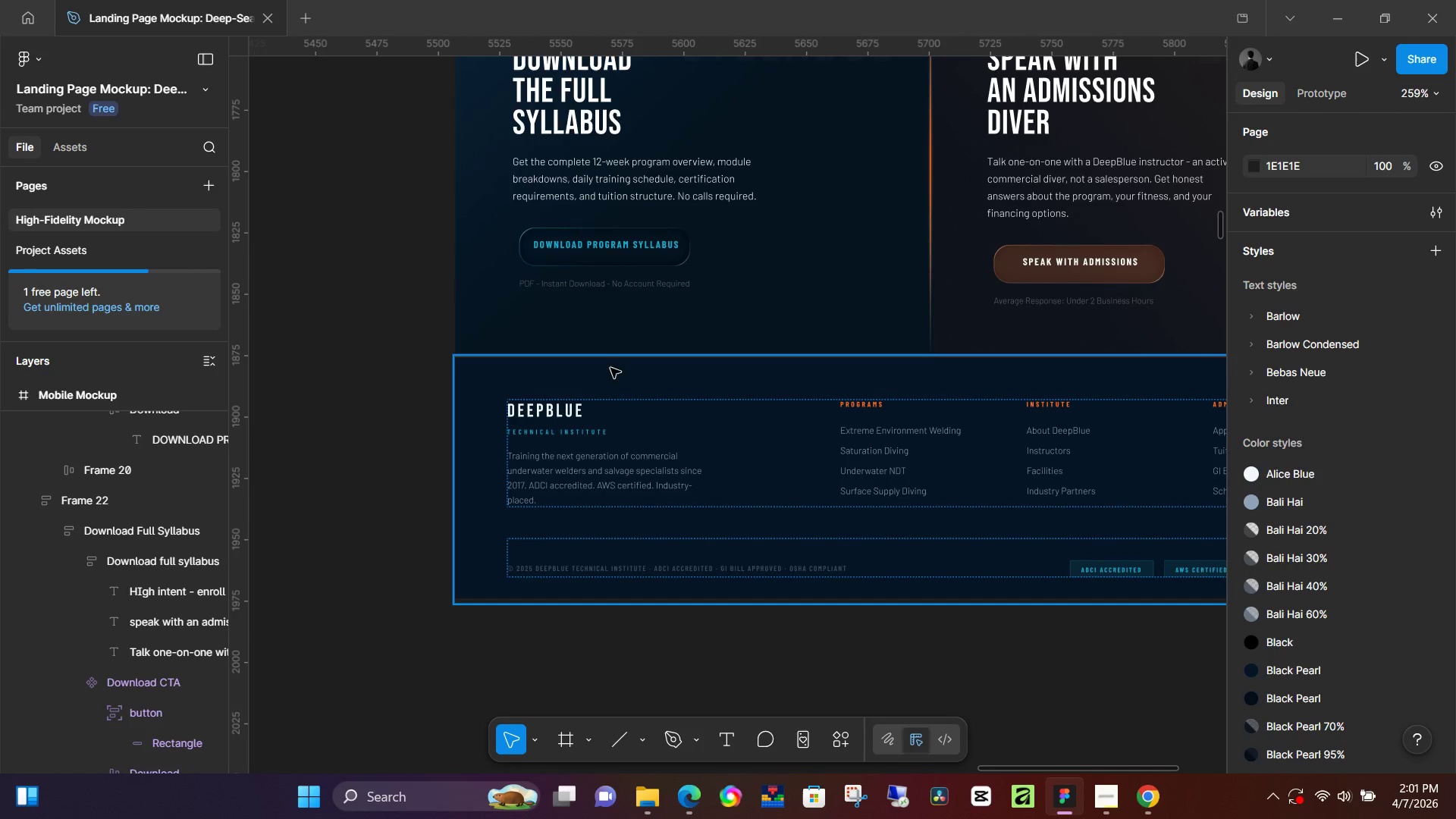 
left_click([632, 257])
 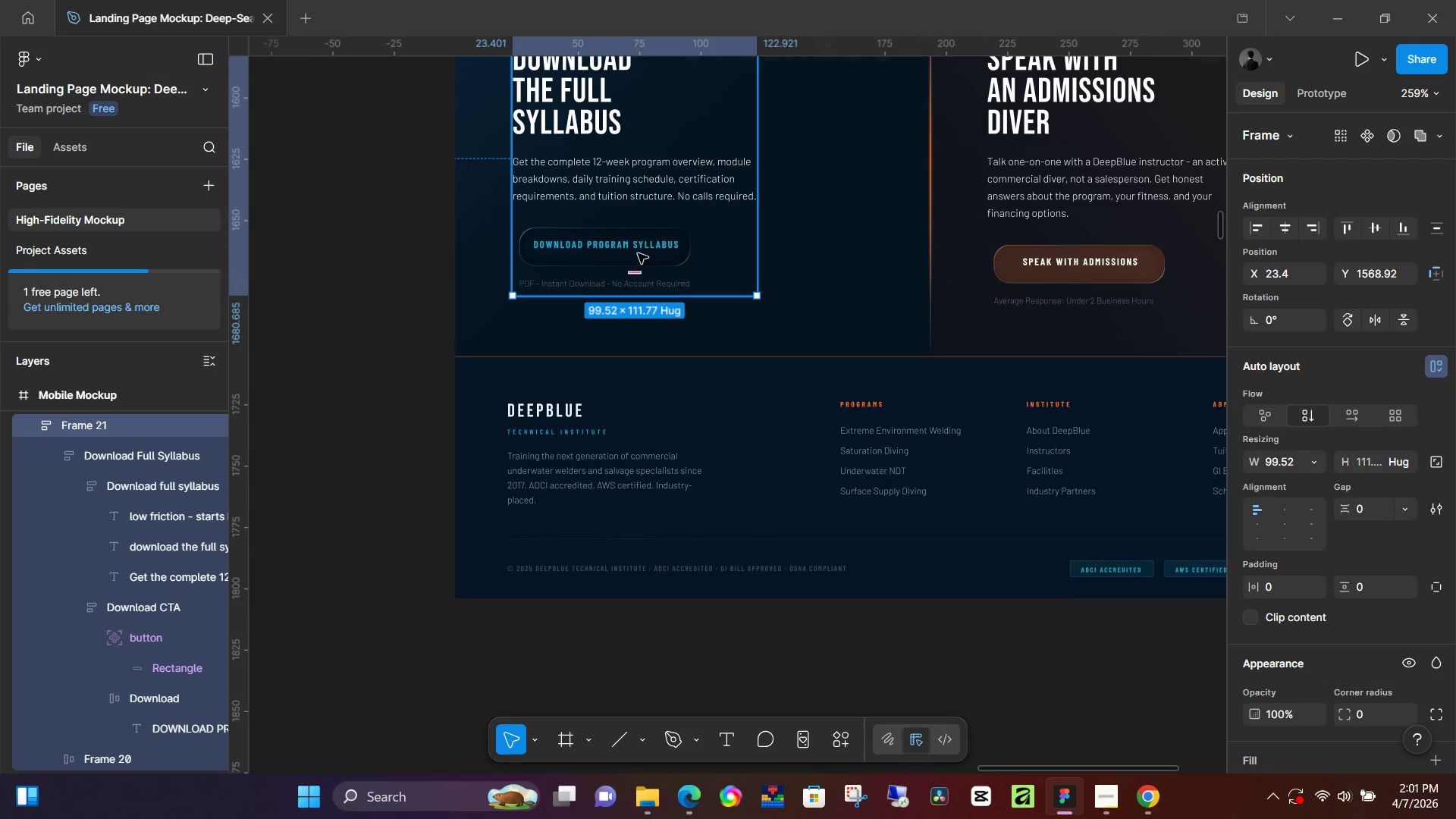 
double_click([638, 253])
 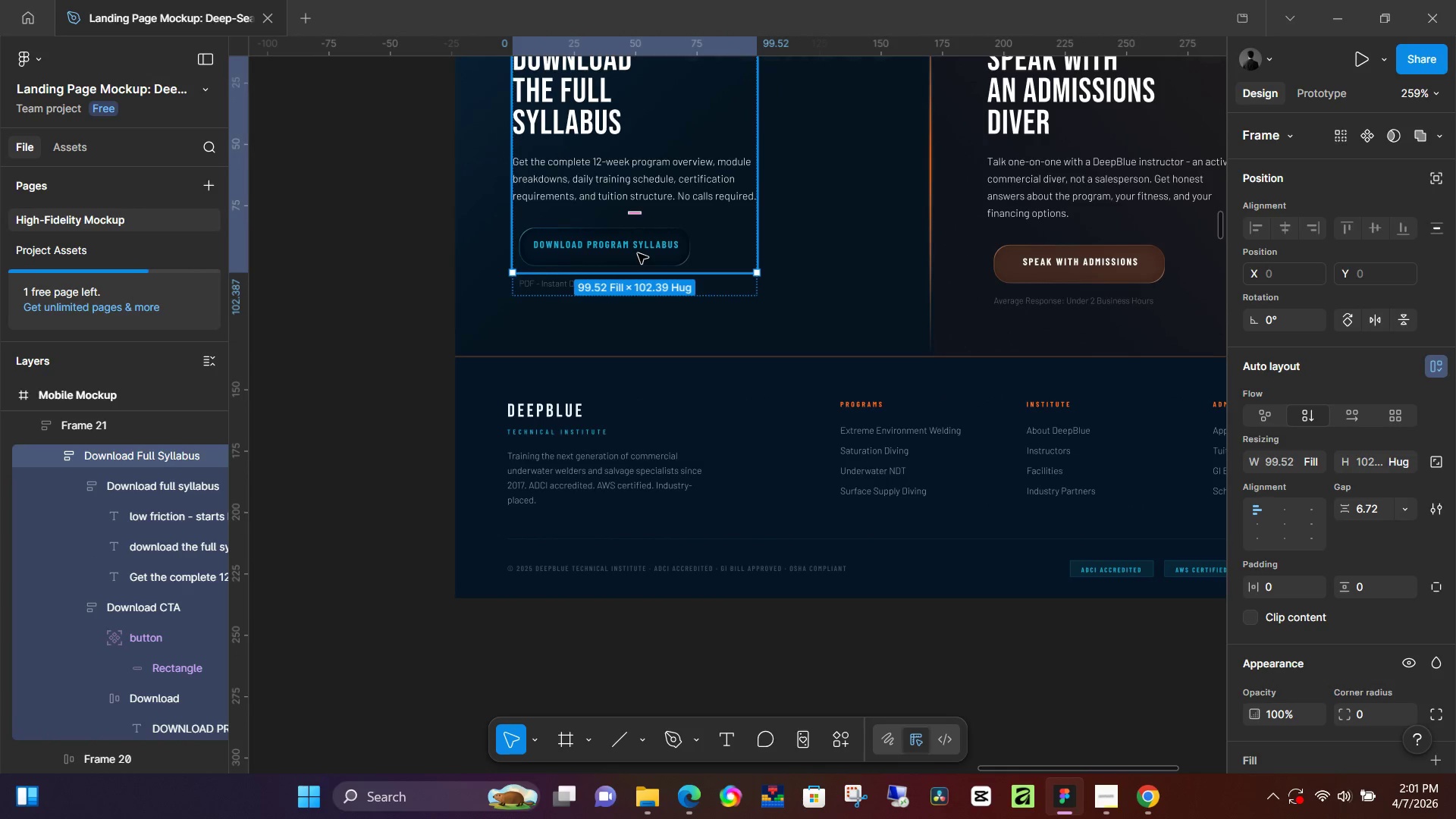 
double_click([638, 253])
 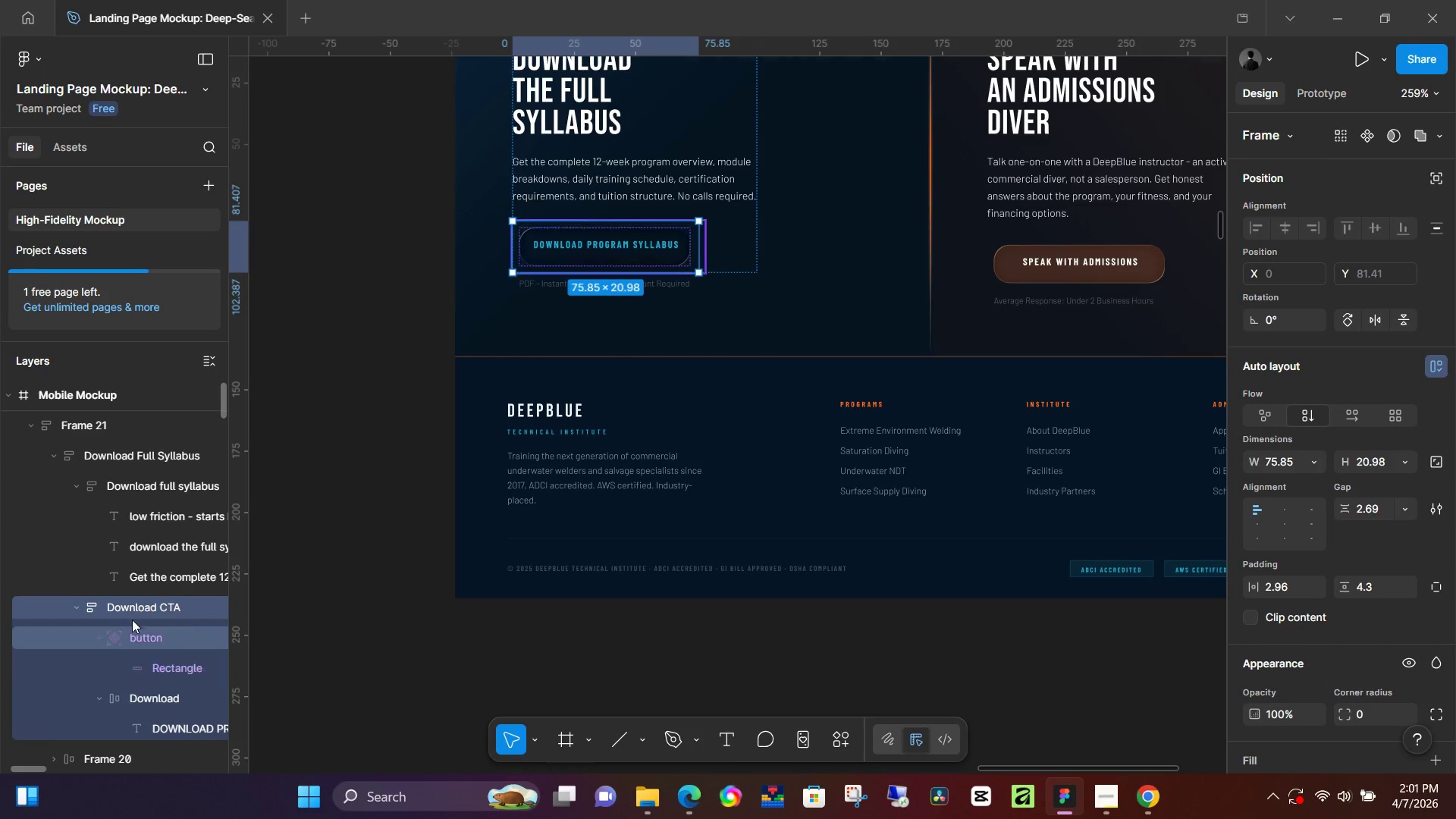 
left_click([137, 604])
 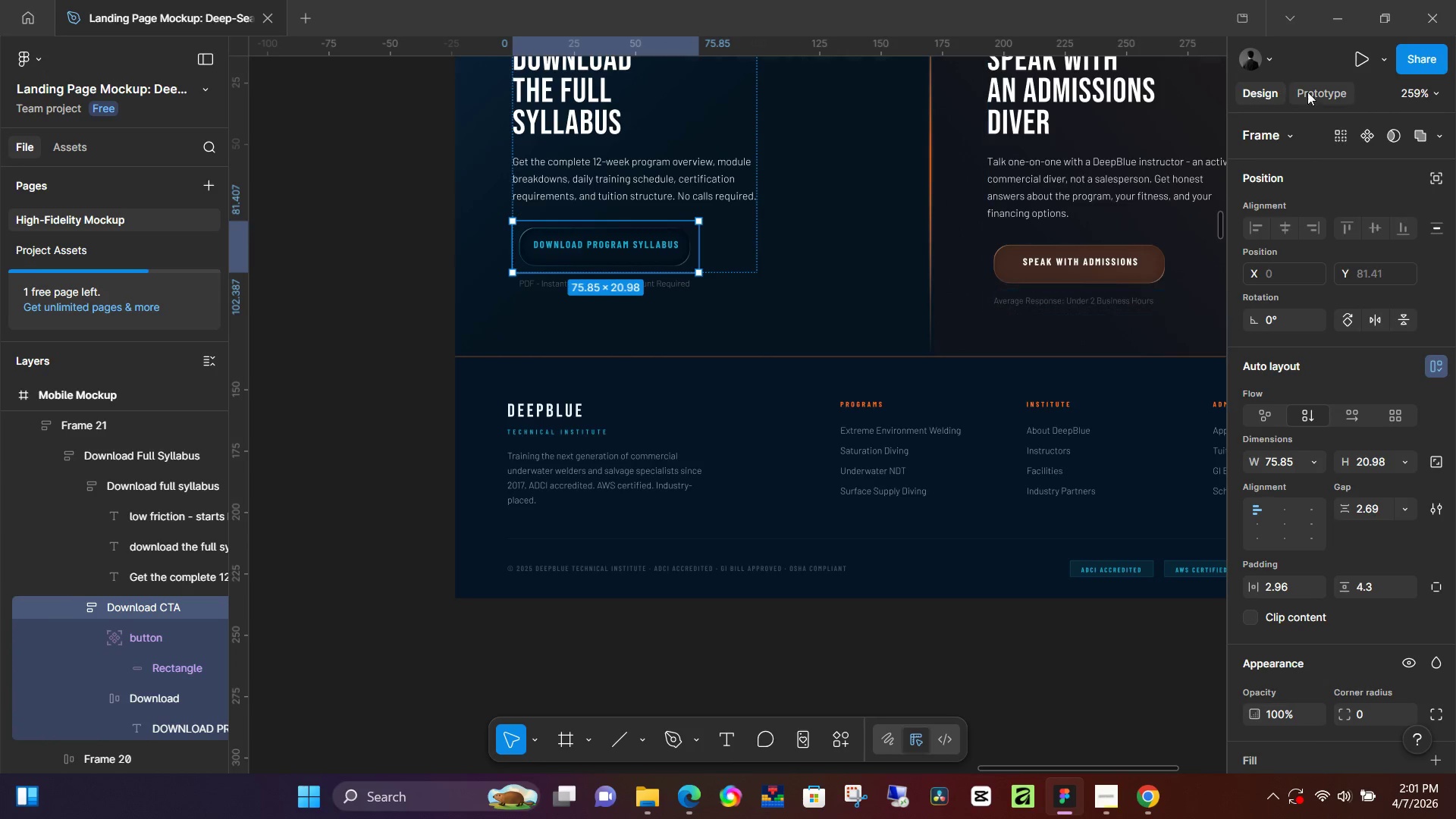 
left_click([1361, 132])
 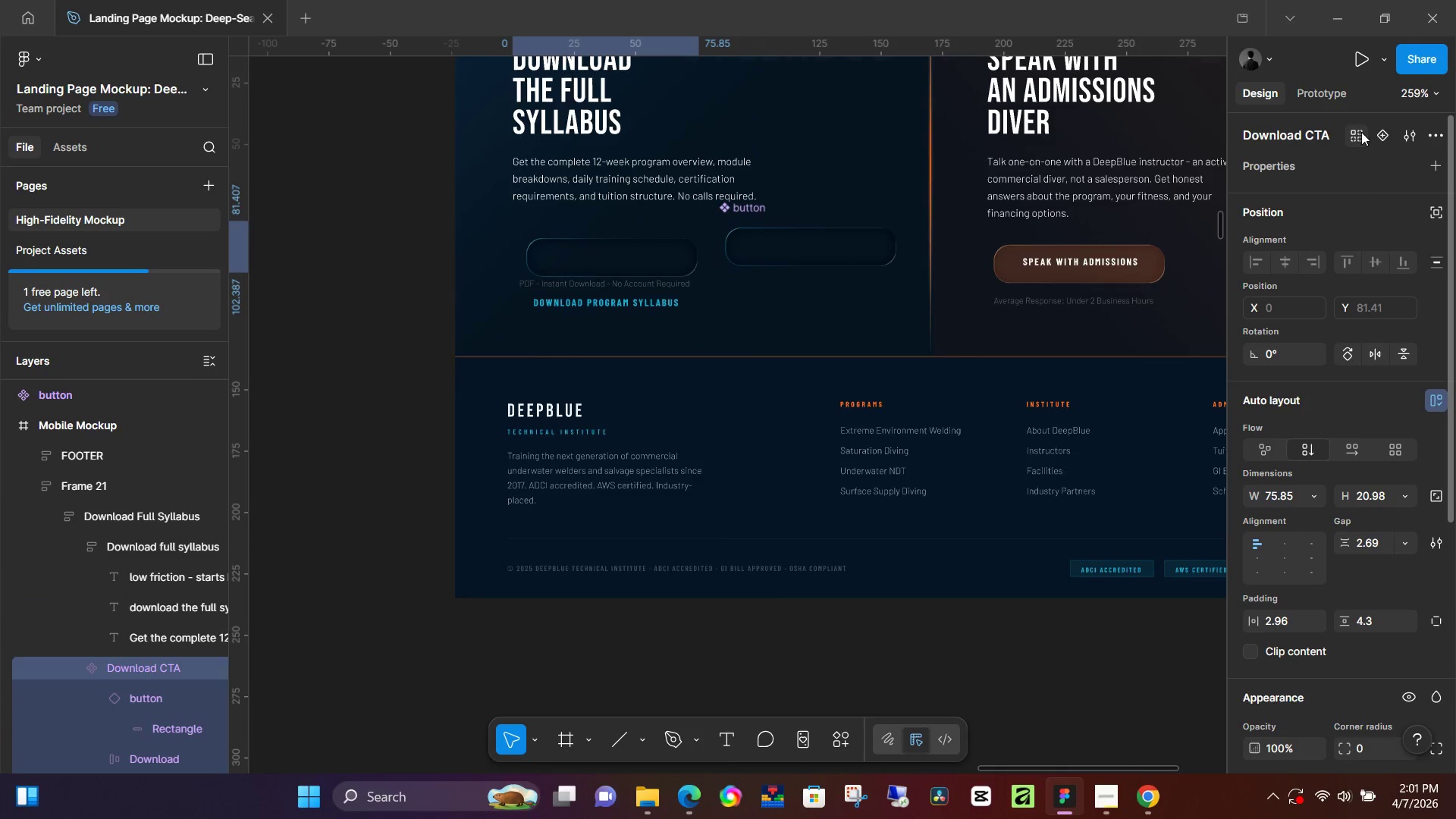 
key(Control+Z)
 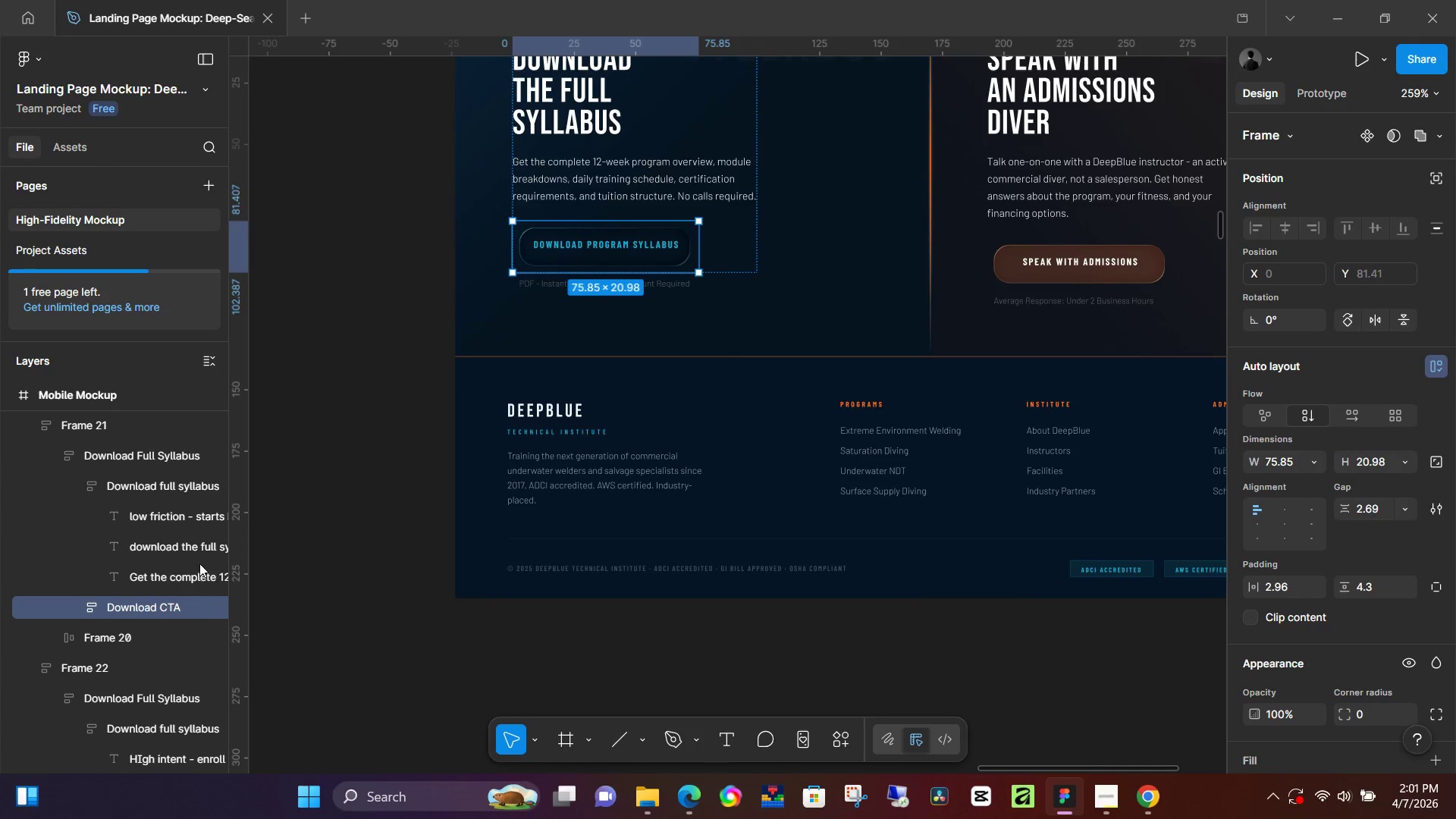 
left_click([134, 635])
 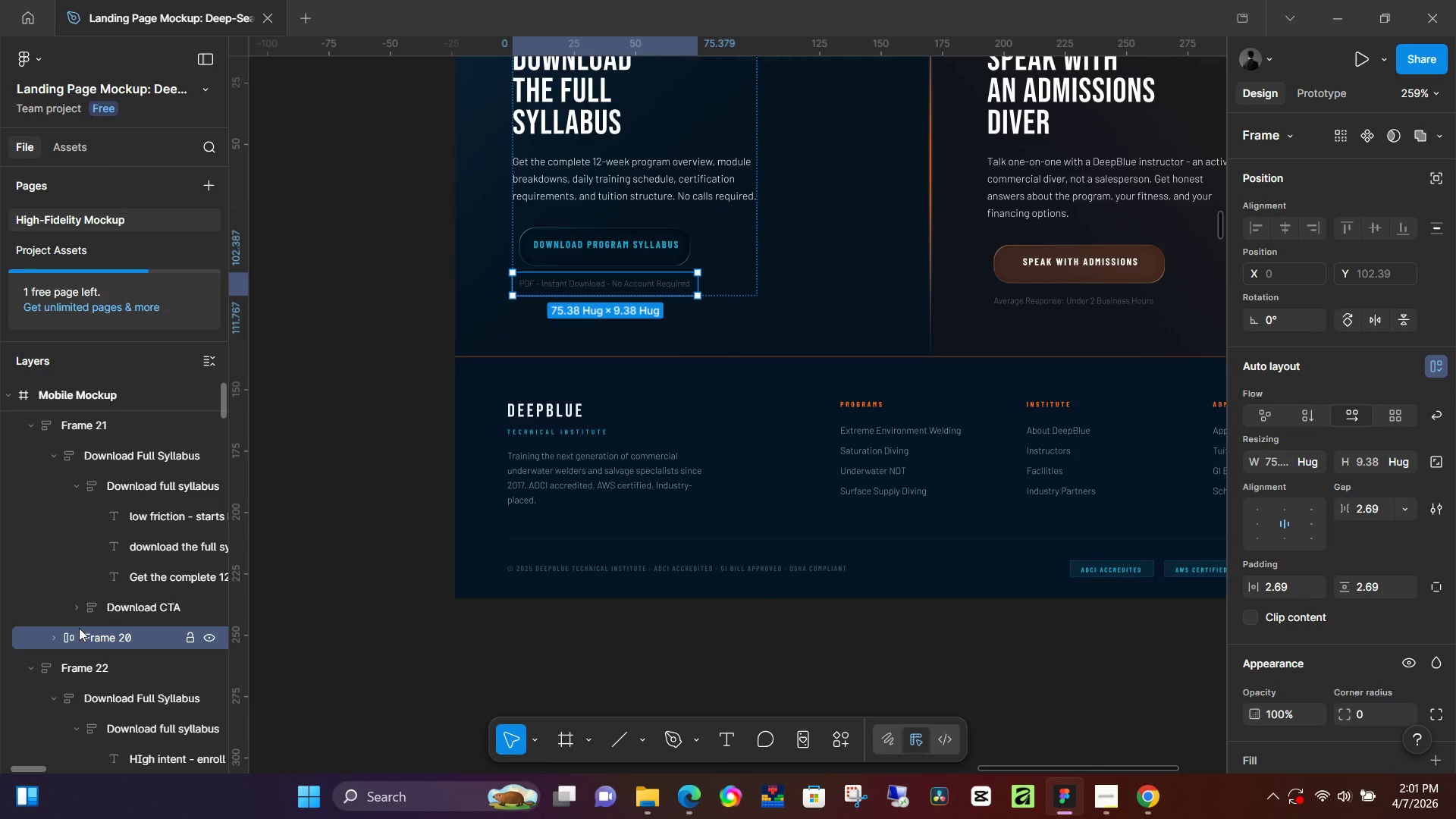 
left_click([80, 602])
 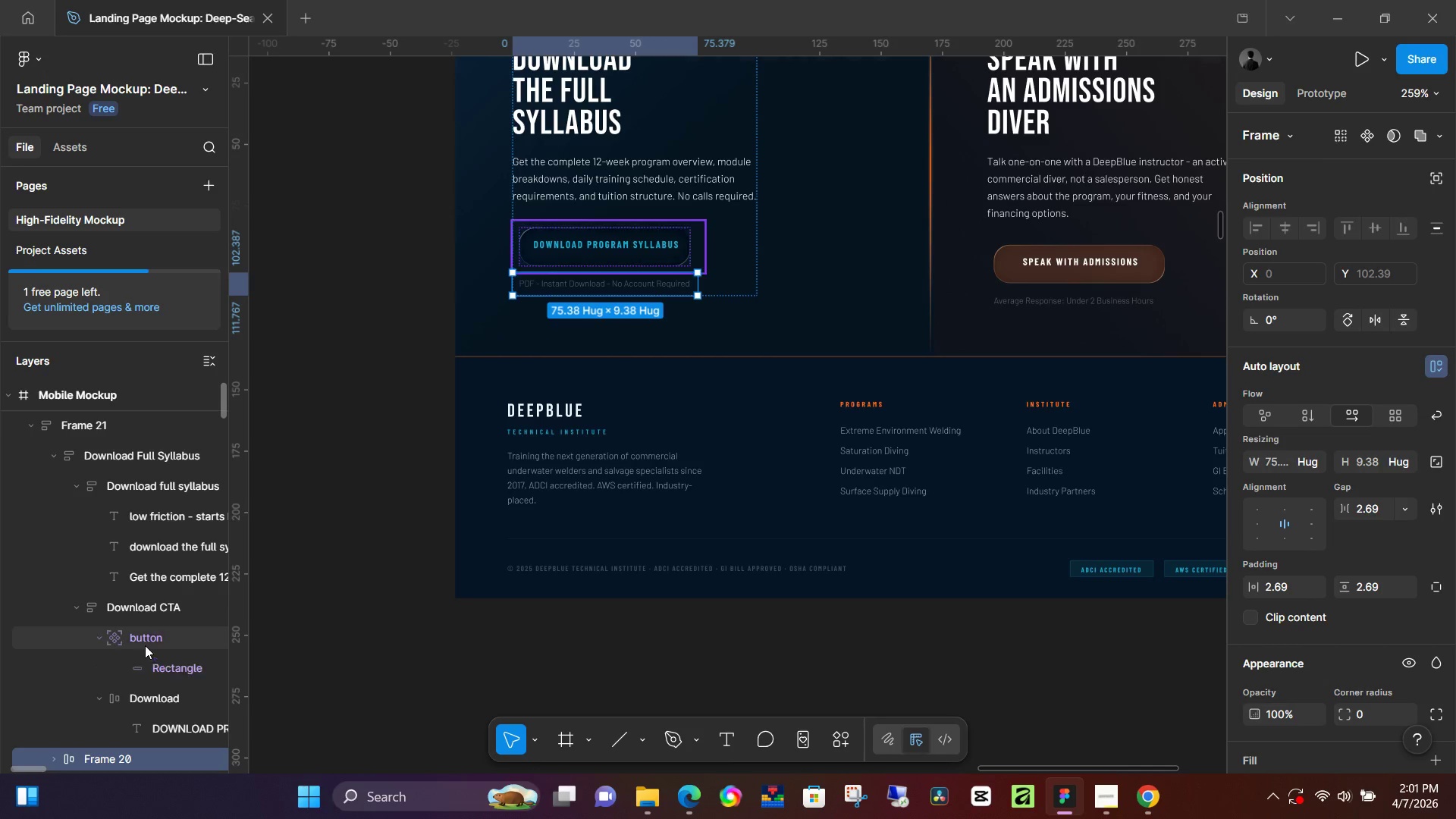 
left_click([147, 639])
 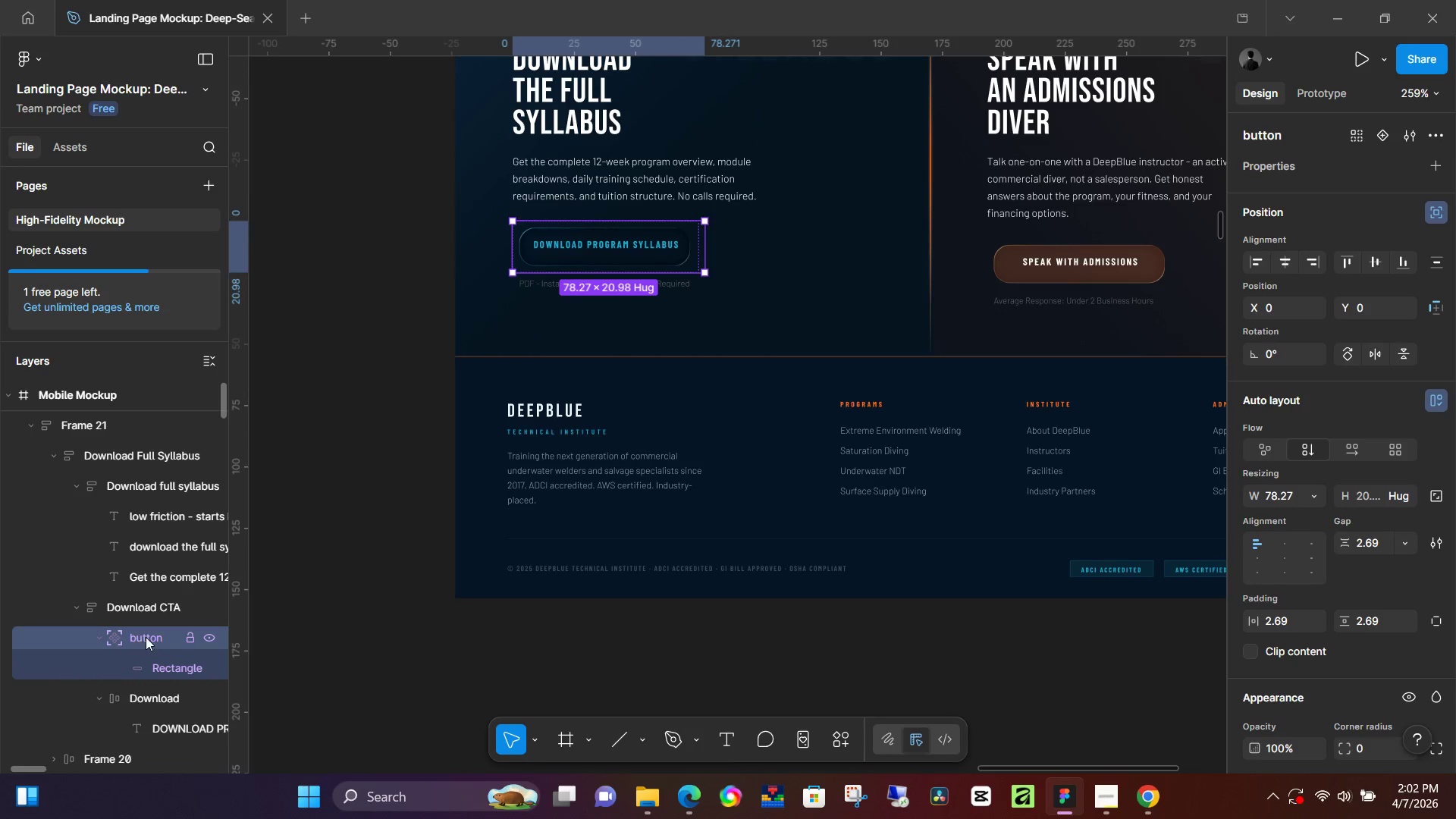 
left_click_drag(start_coordinate=[612, 254], to_coordinate=[740, 296])
 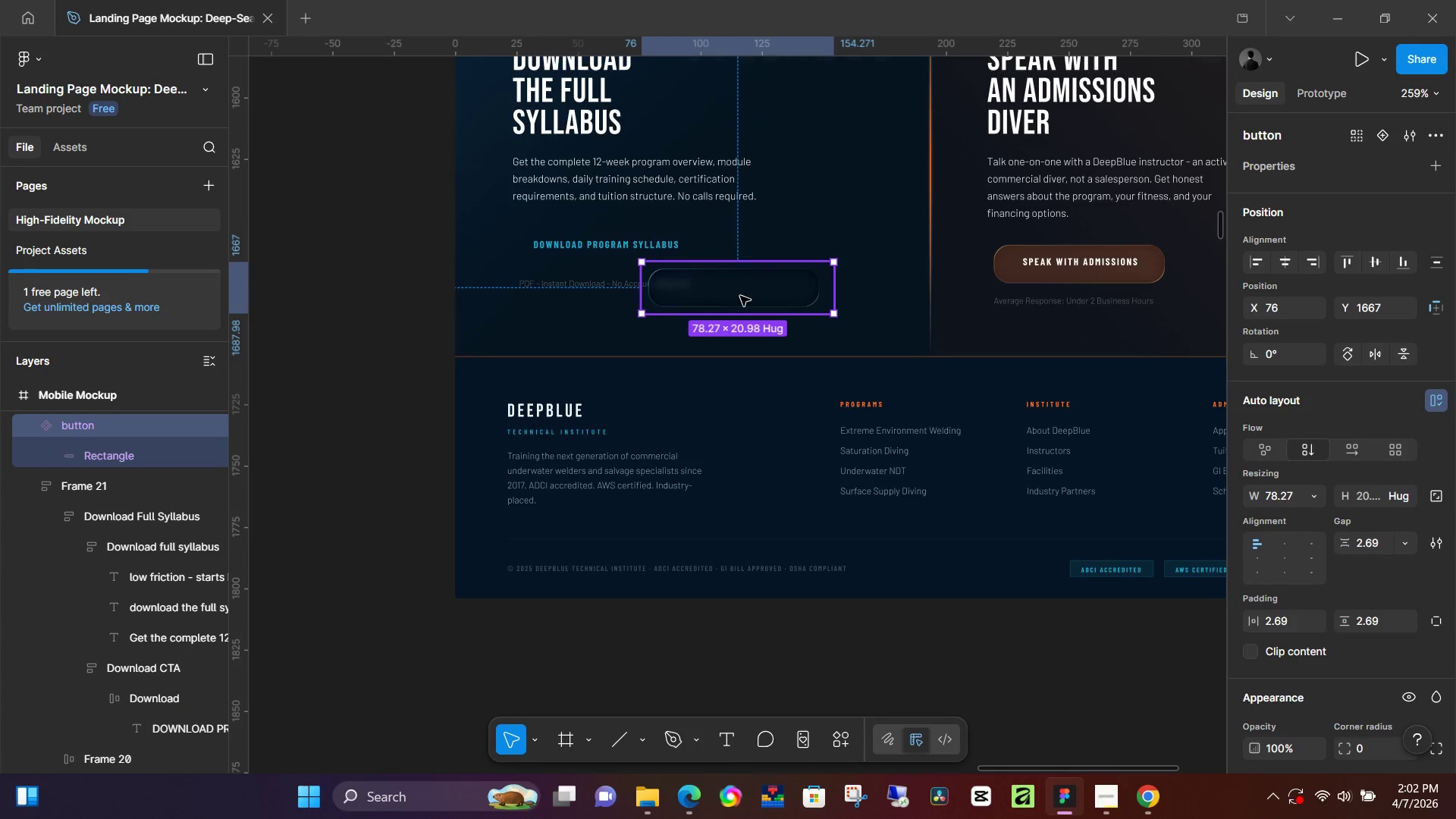 
key(Control+Z)
 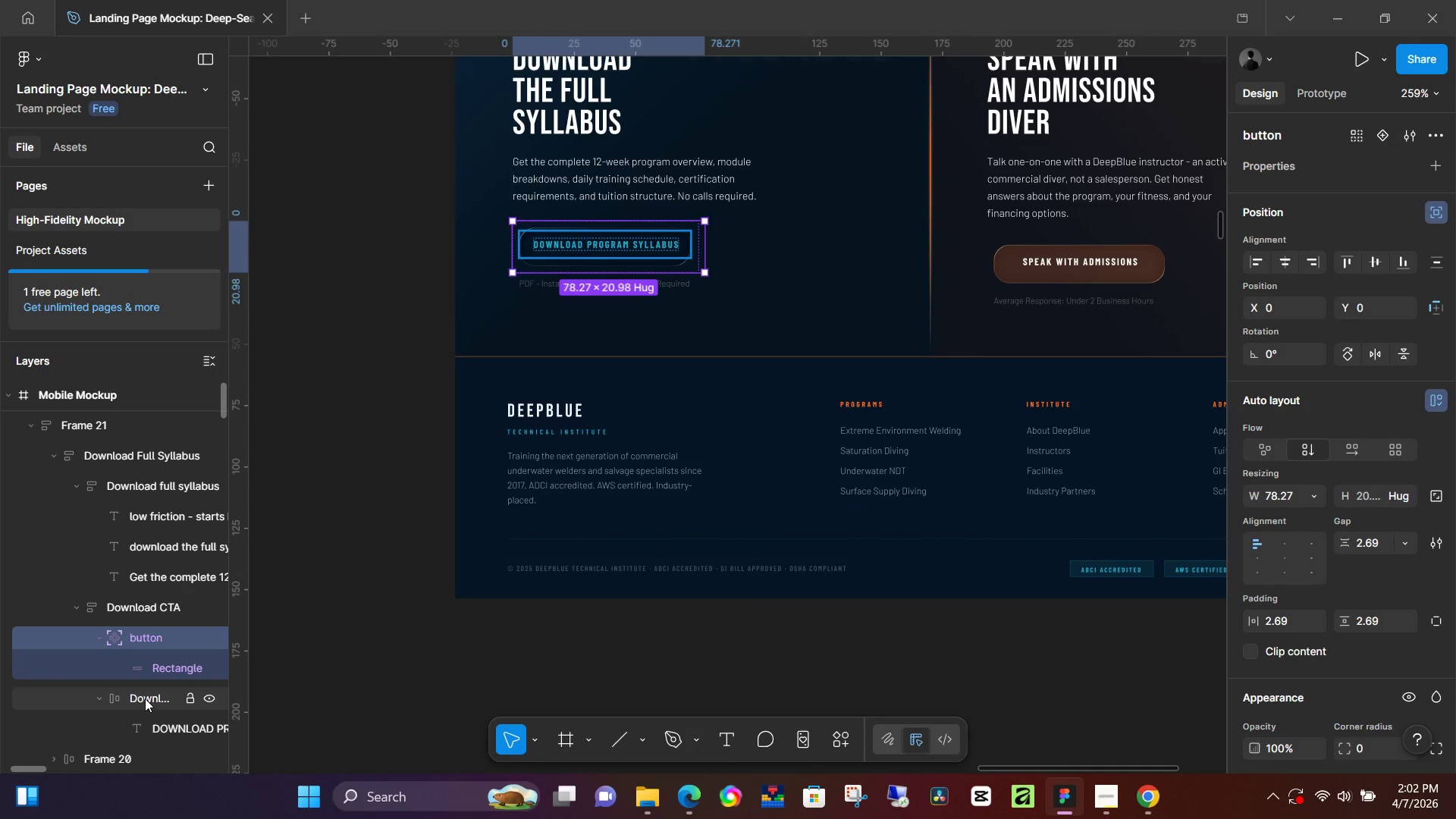 
key(Shift+ShiftLeft)
 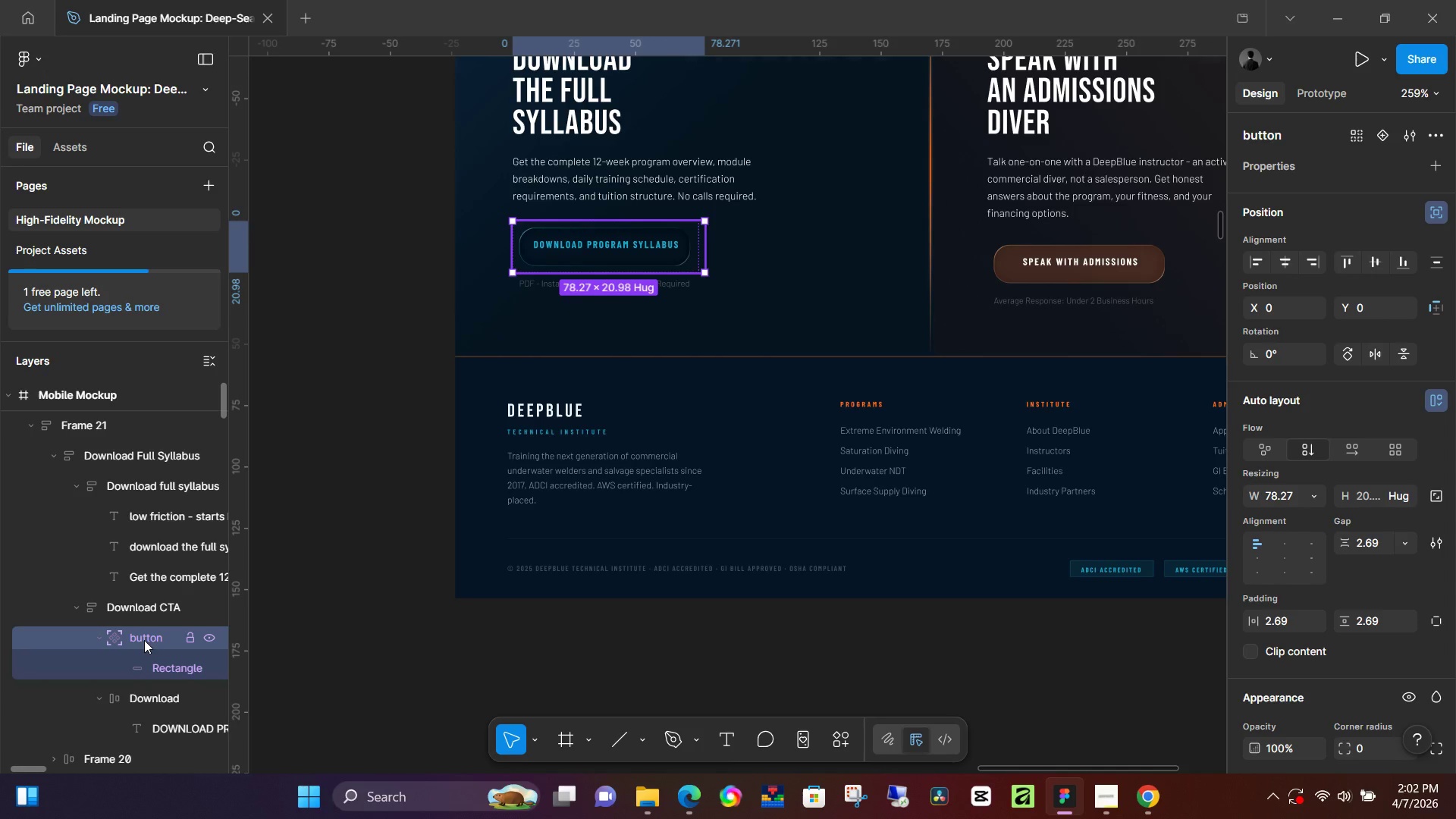 
left_click([144, 640])
 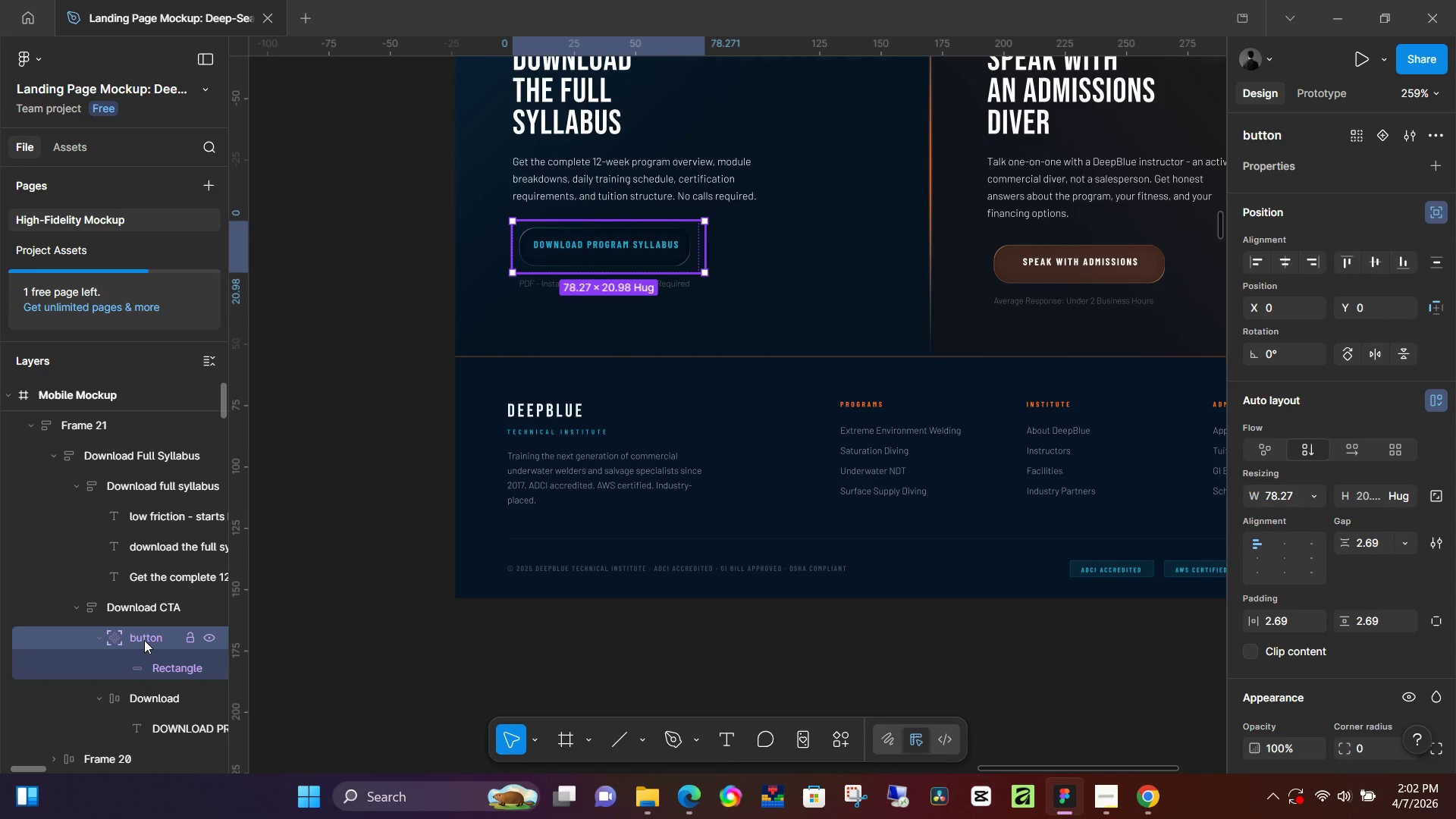 
right_click([144, 640])
 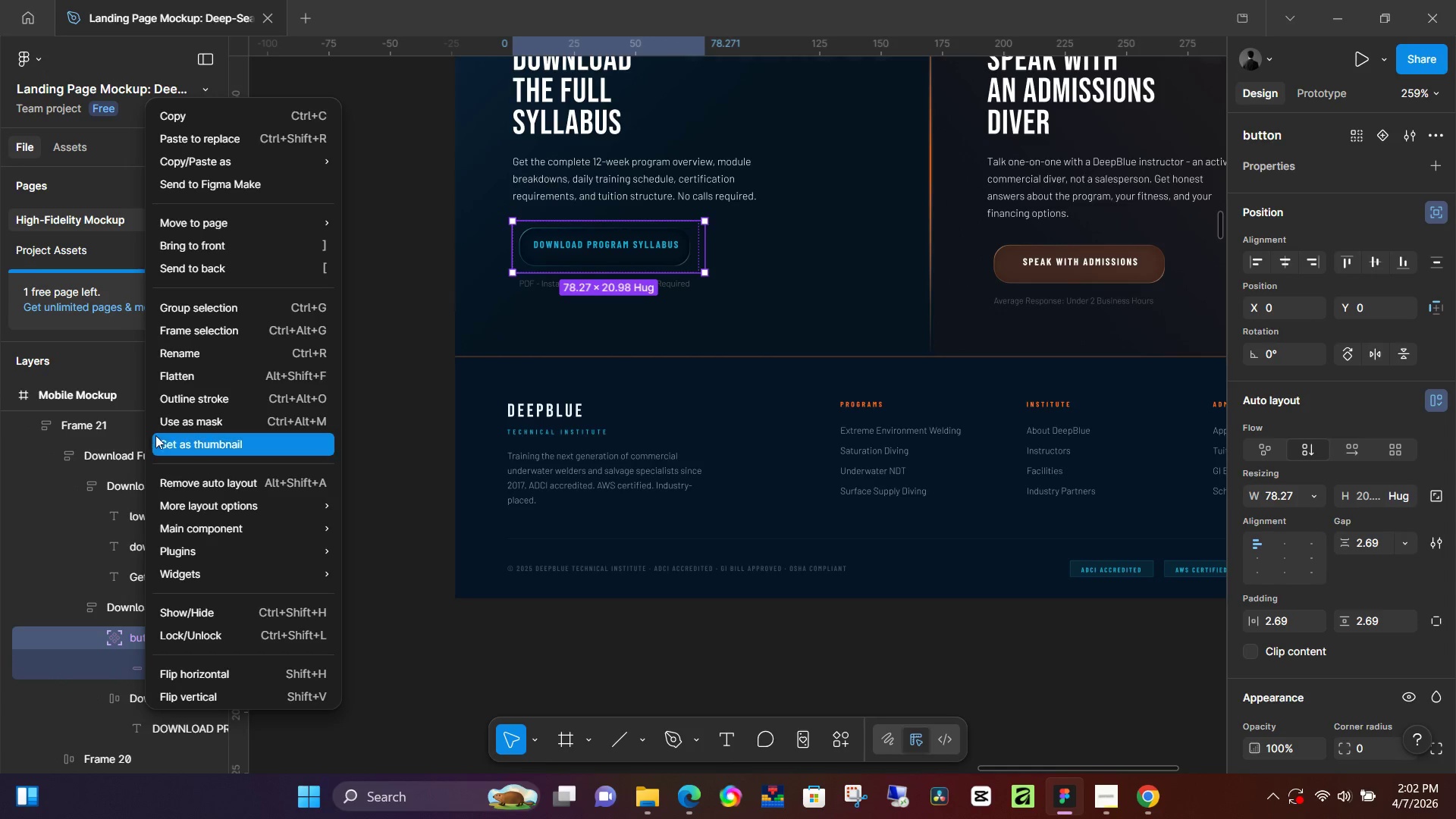 
left_click([190, 383])
 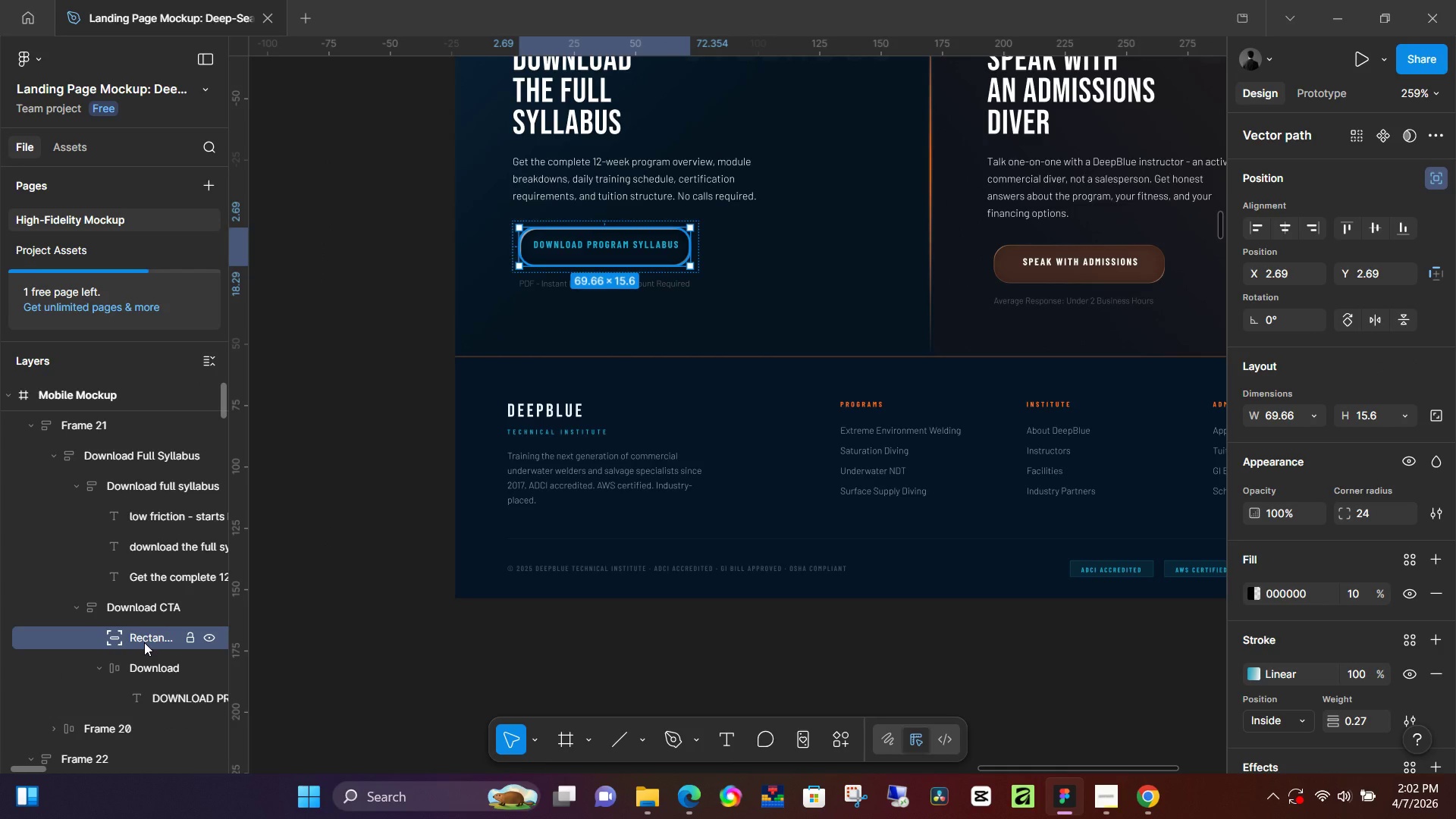 
left_click([144, 642])
 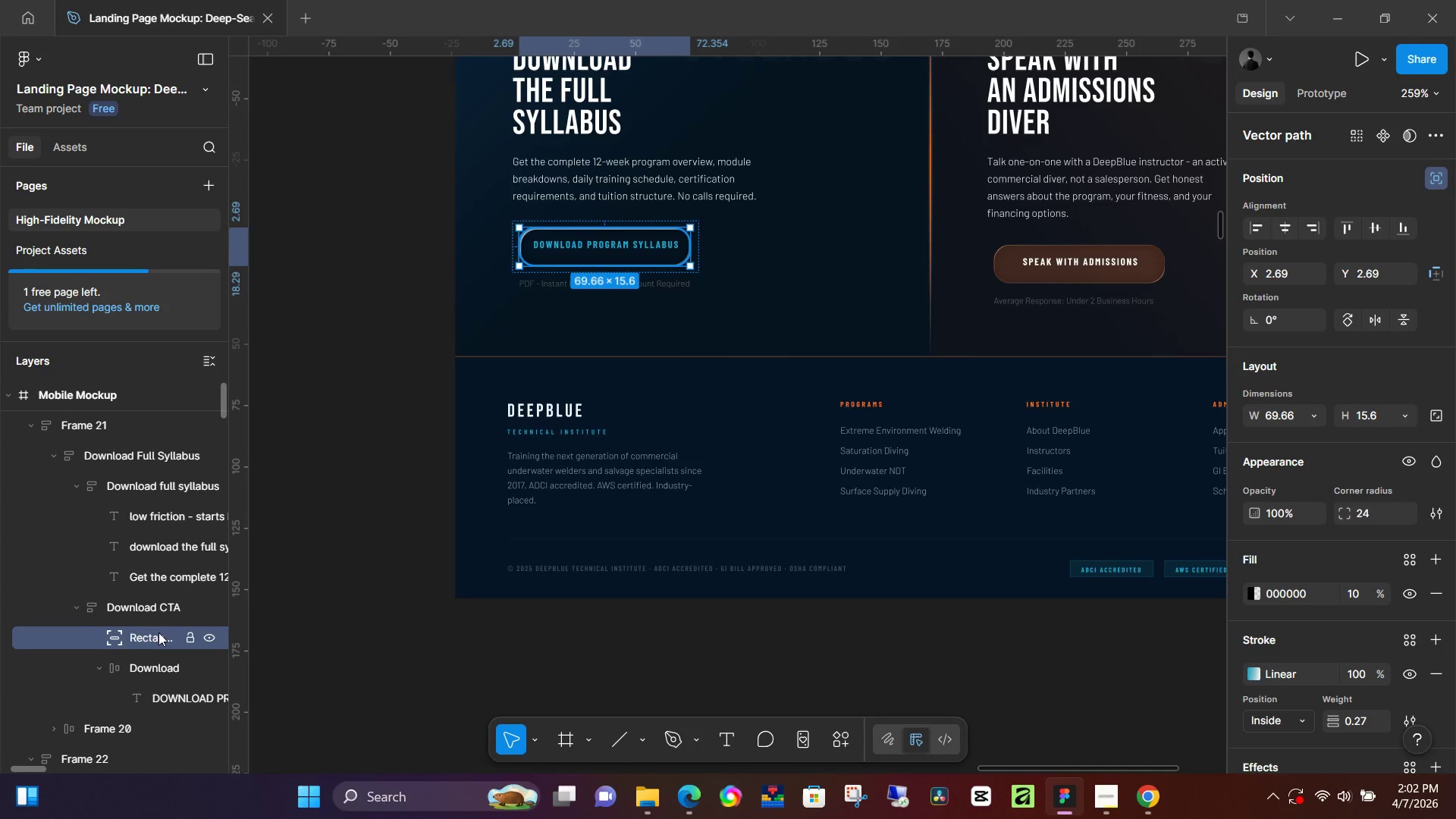 
left_click([152, 603])
 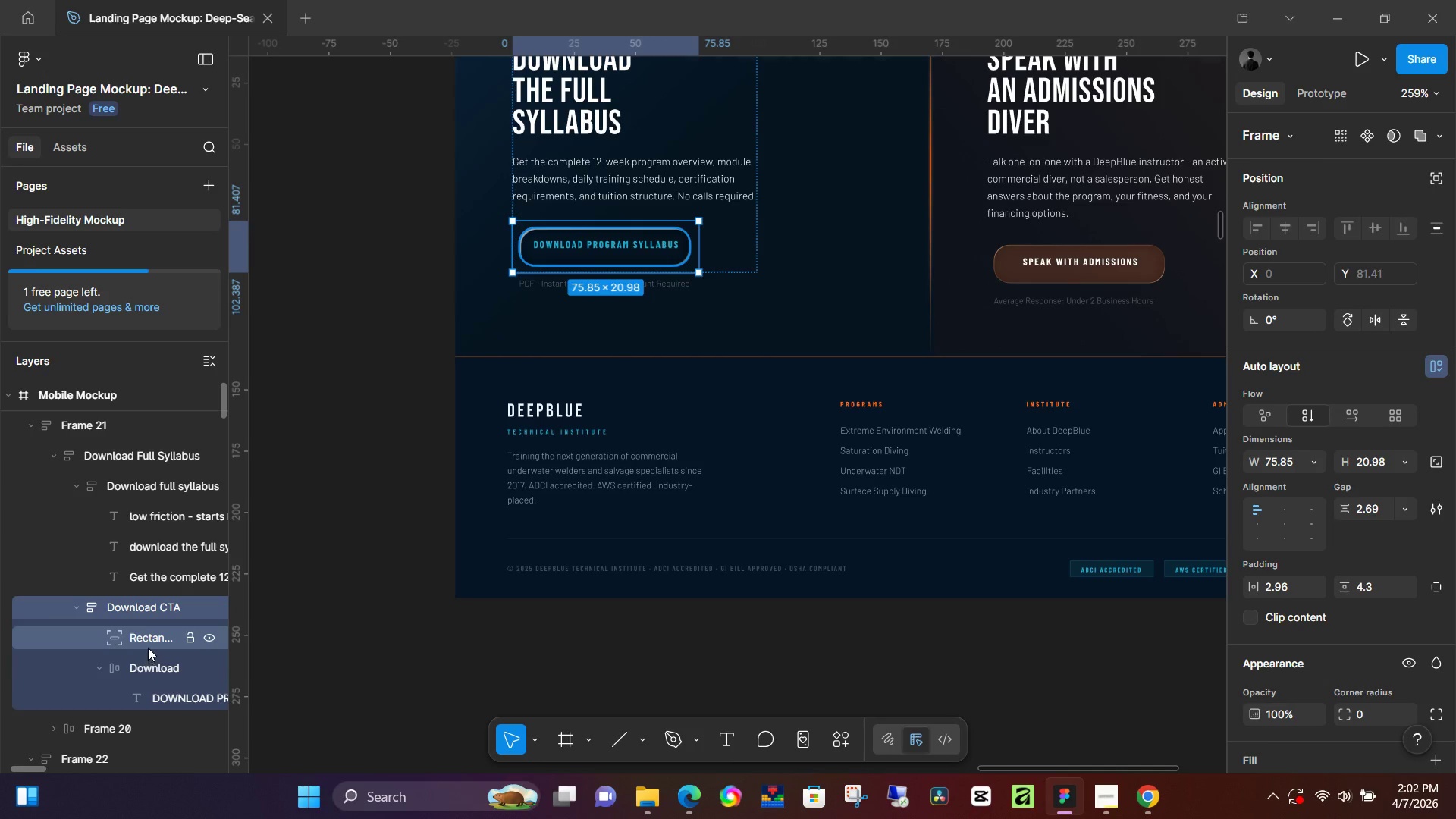 
hold_key(key=ControlLeft, duration=1.52)
scroll: coordinate [604, 318], scroll_direction: up, amount: 11.0
 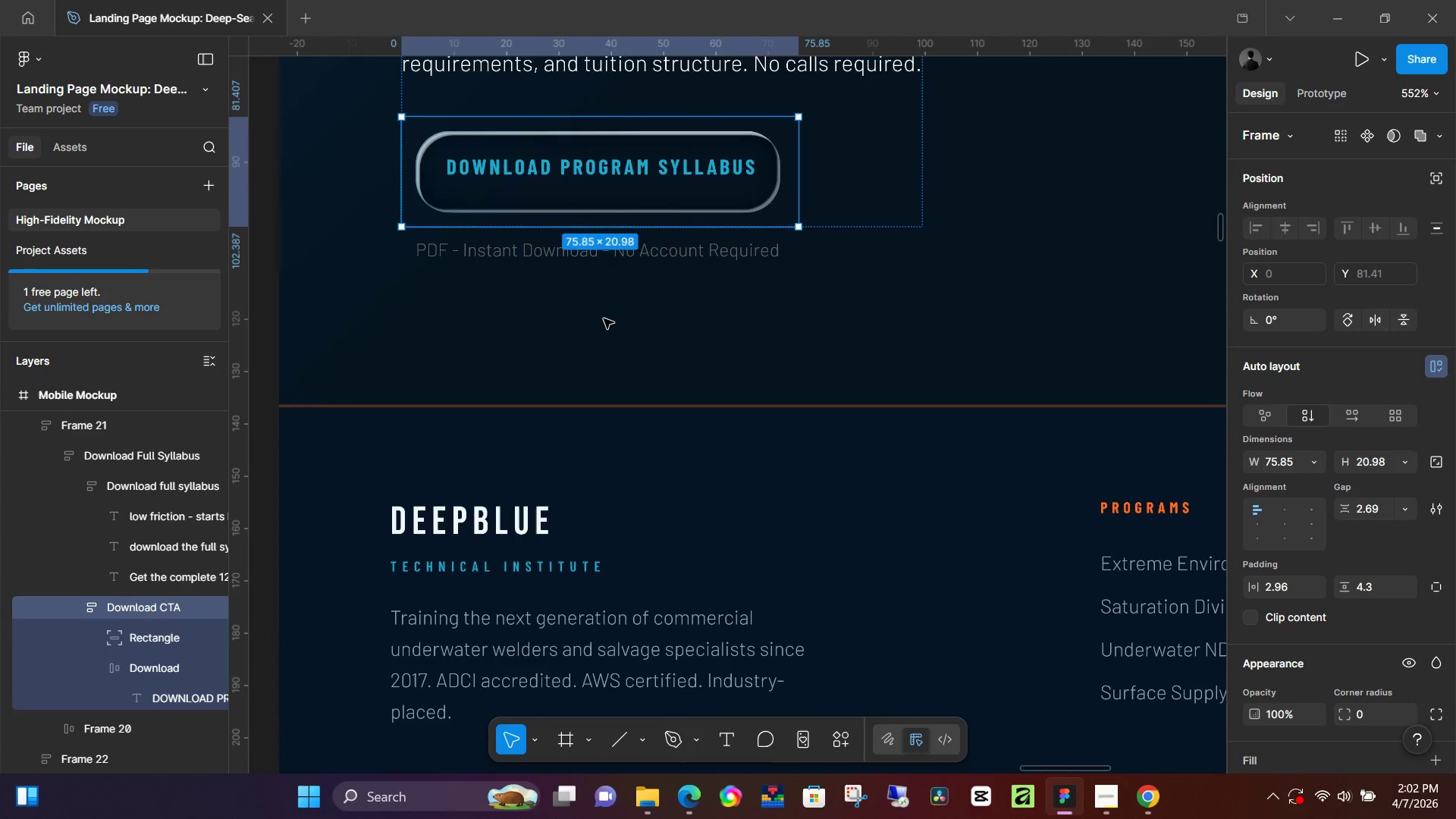 
hold_key(key=ControlLeft, duration=1.14)
 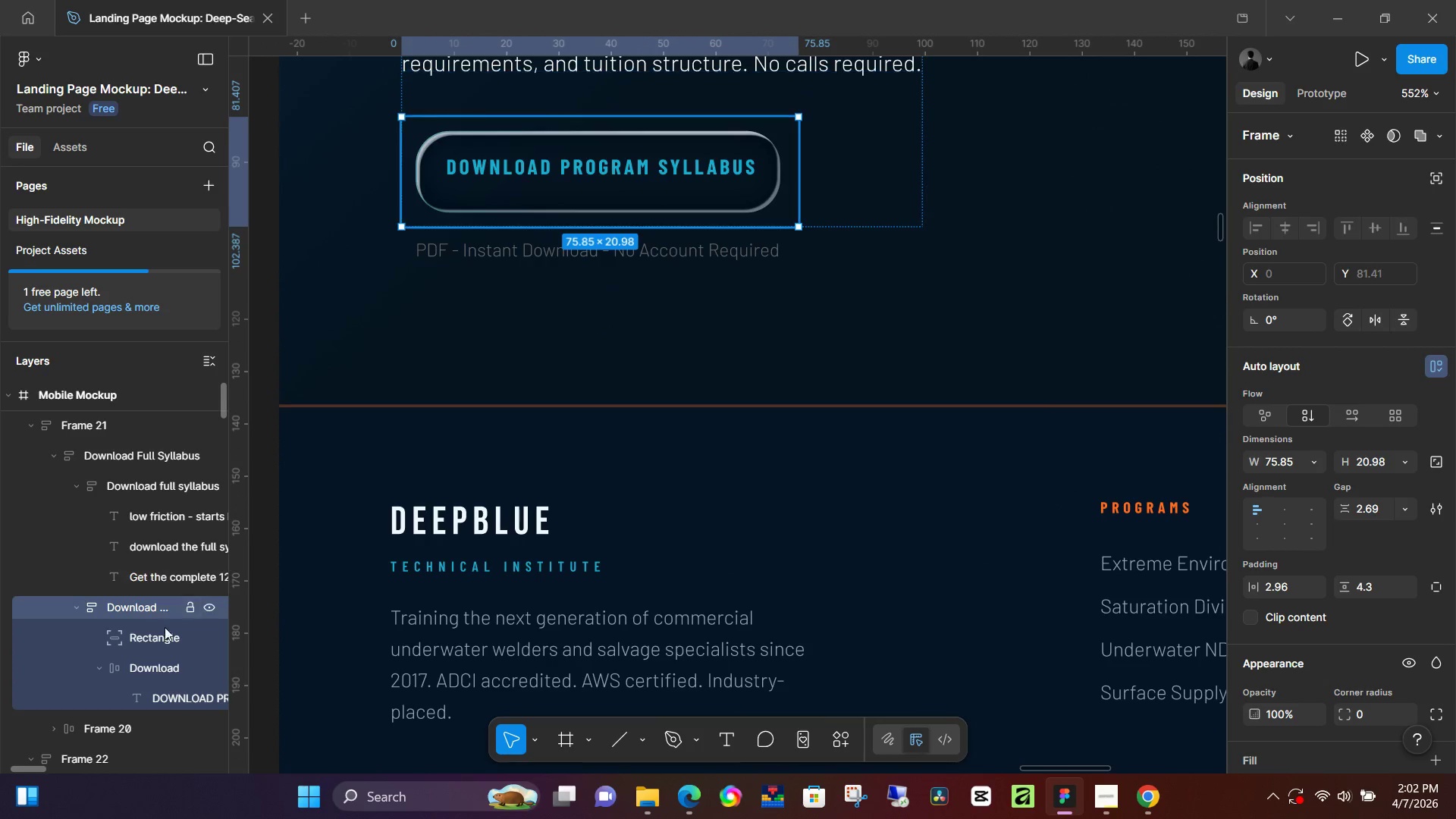 
left_click([162, 635])
 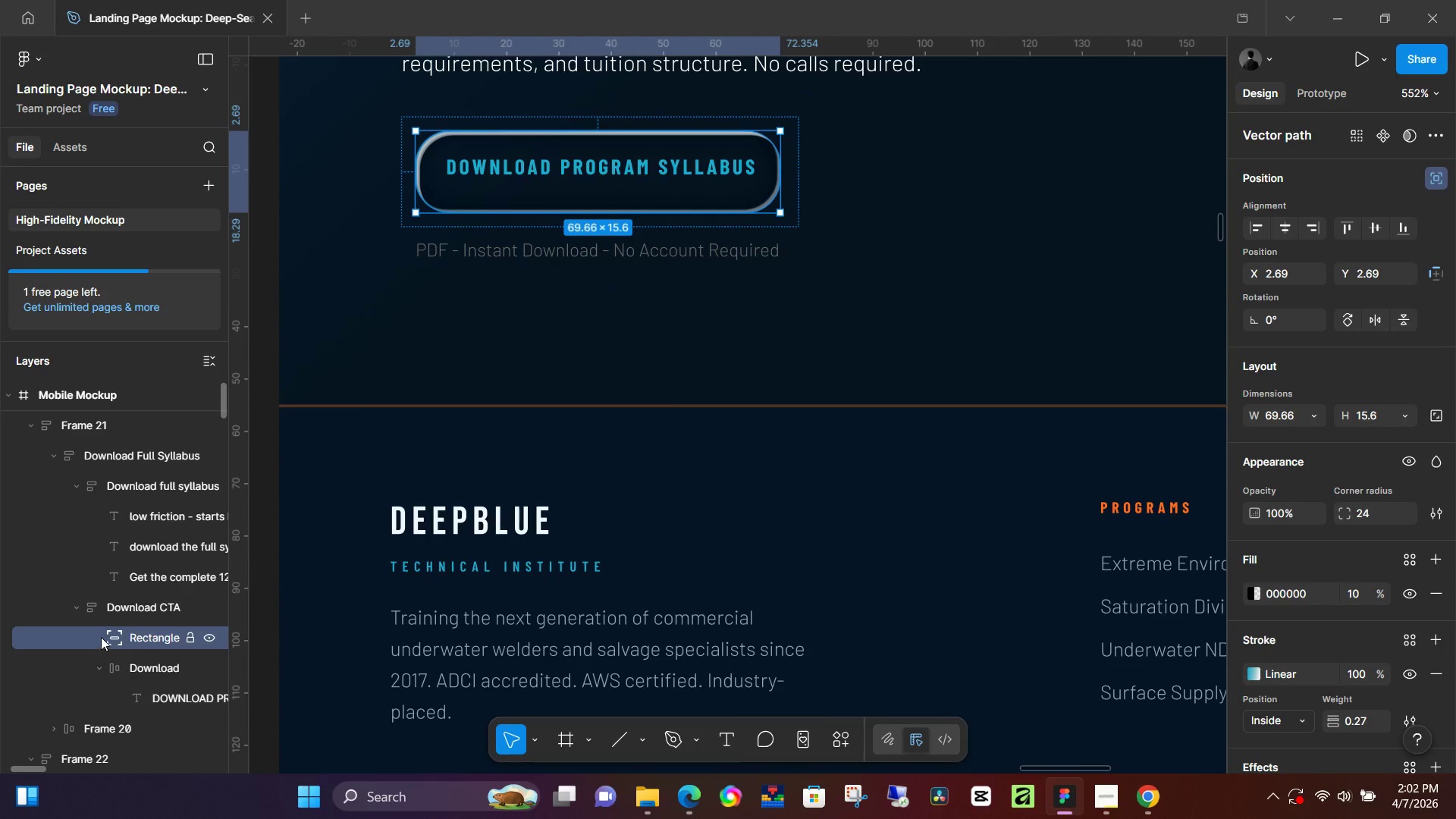 
key(Control+Z)
 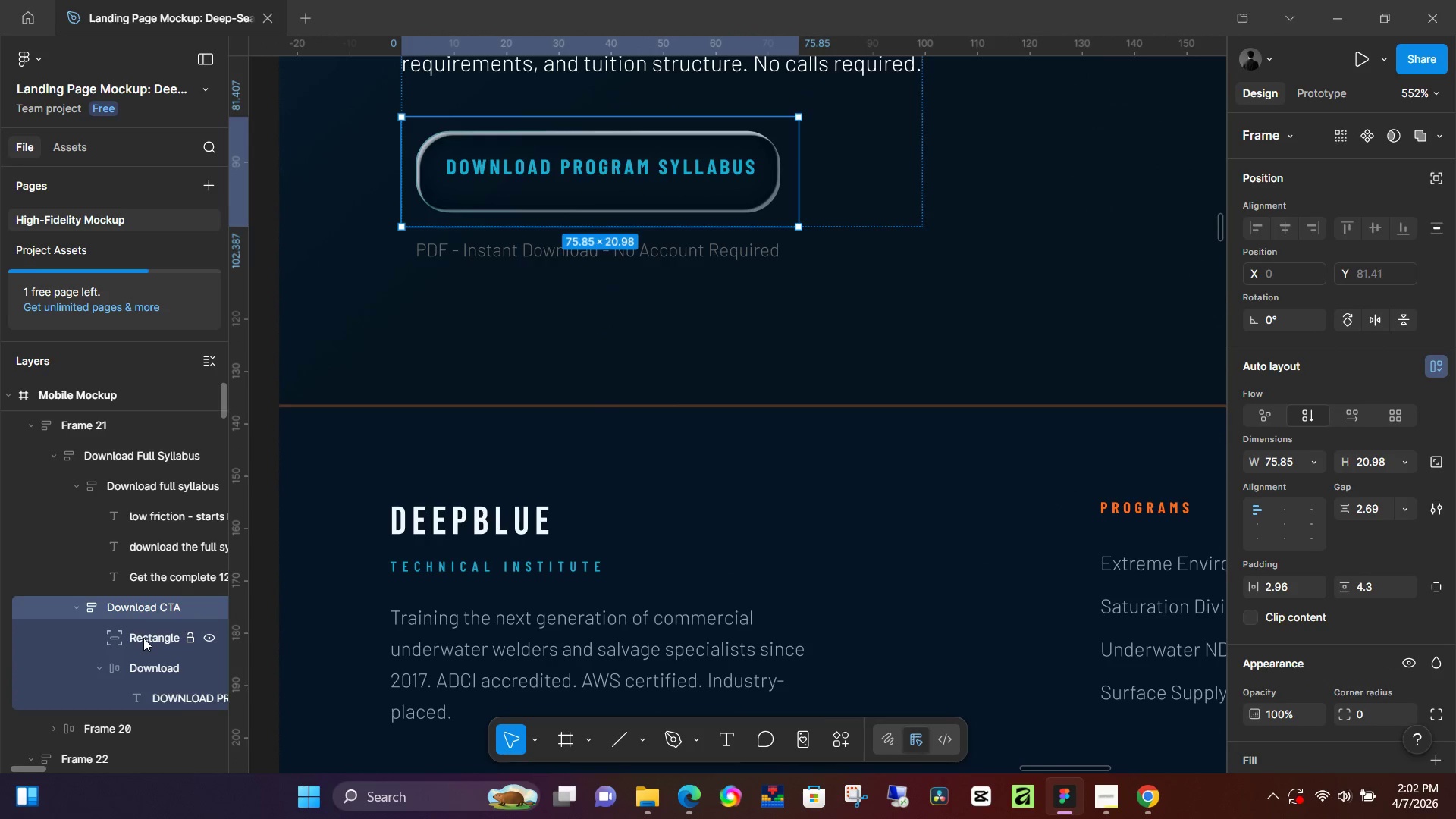 
key(Control+Z)
 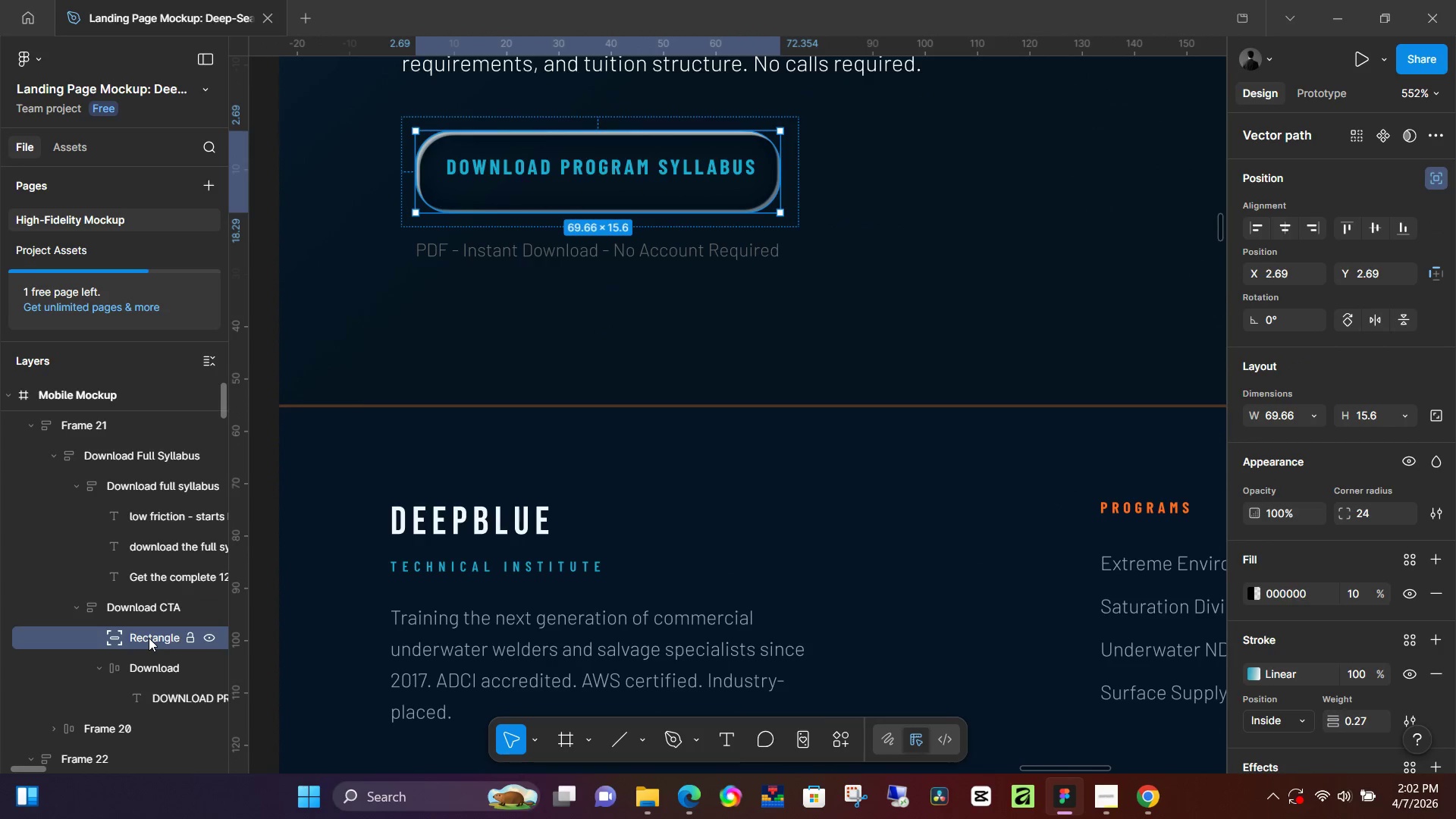 
key(Control+Z)
 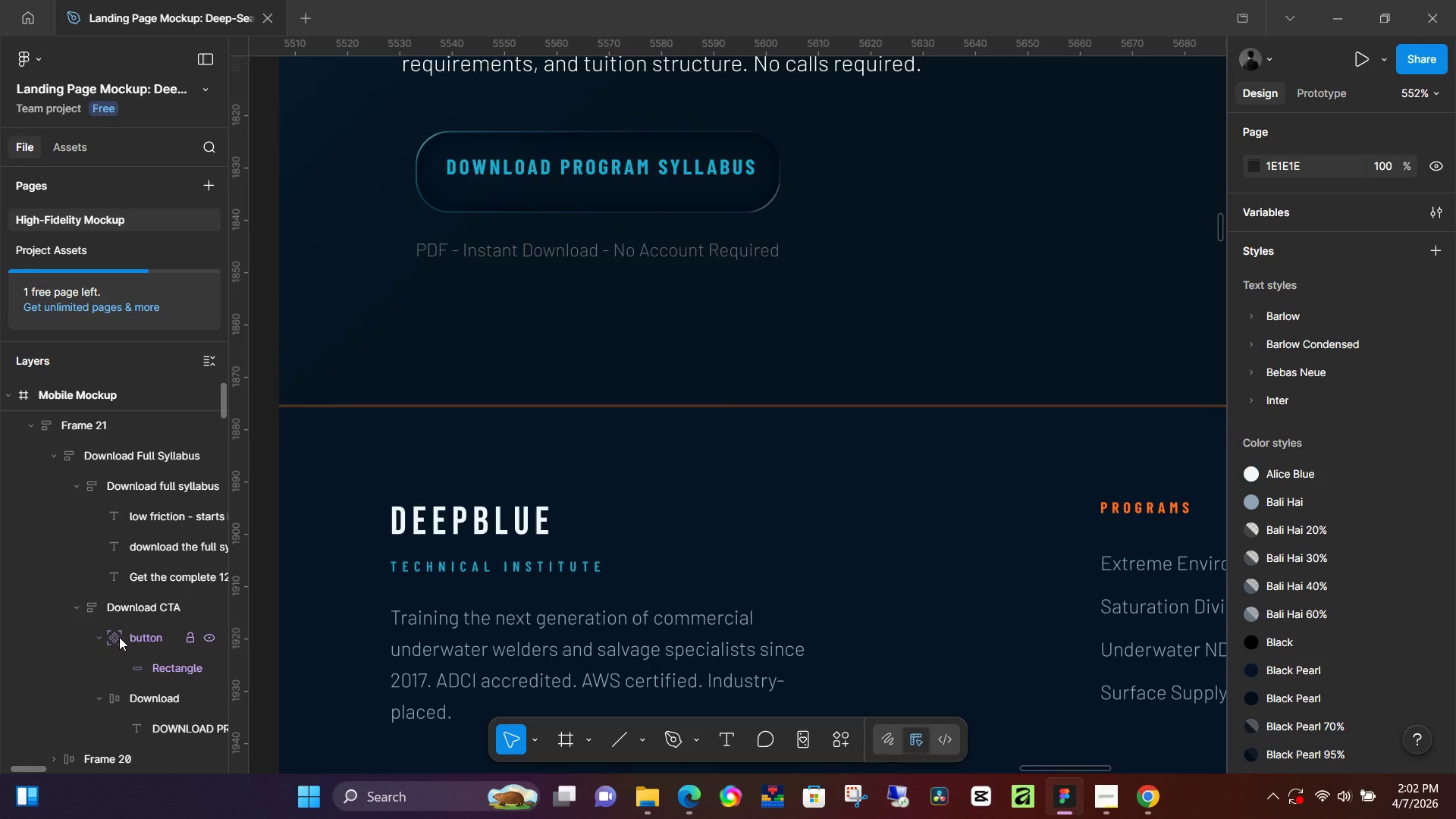 
left_click([146, 667])
 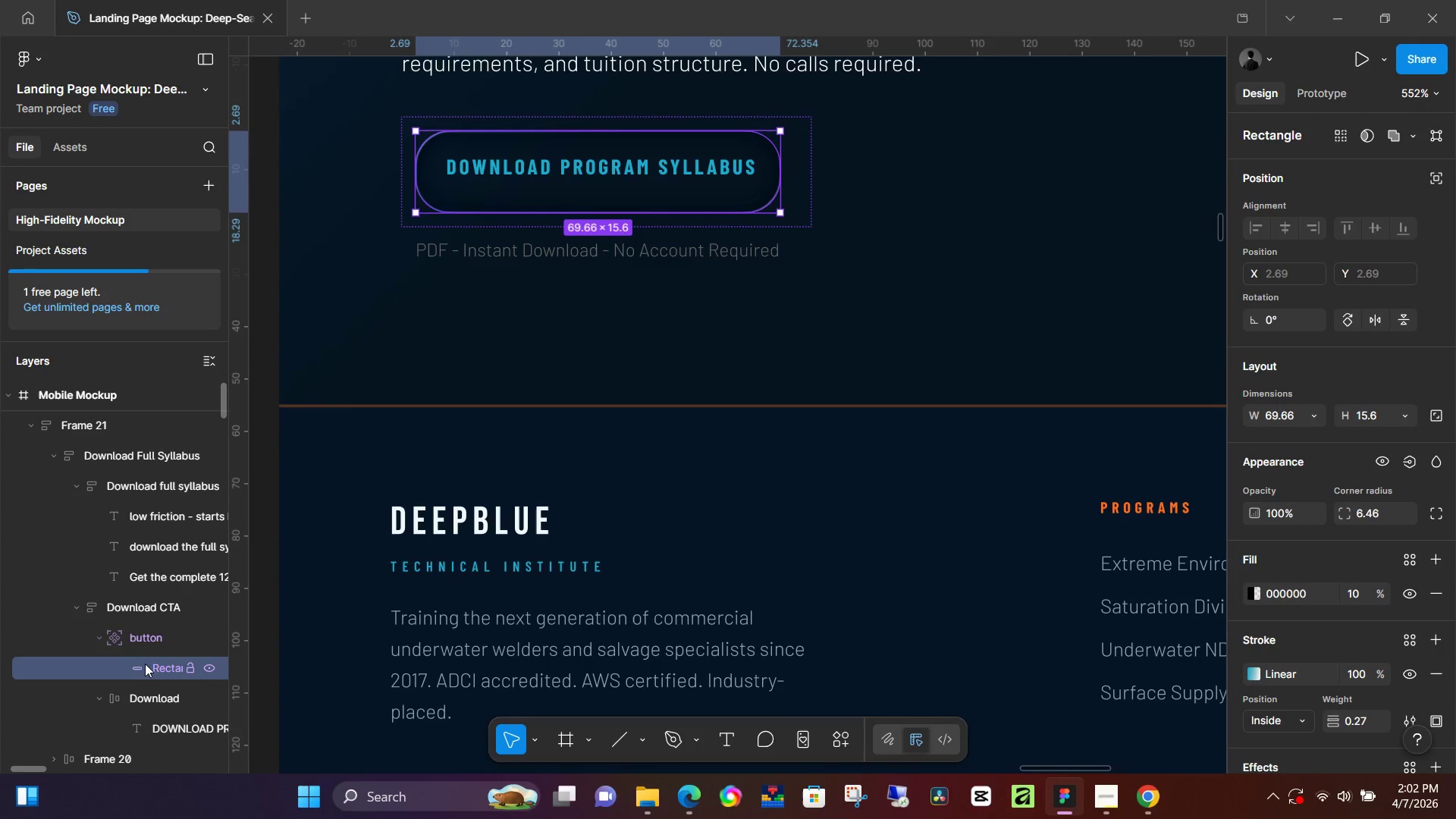 
left_click([139, 642])
 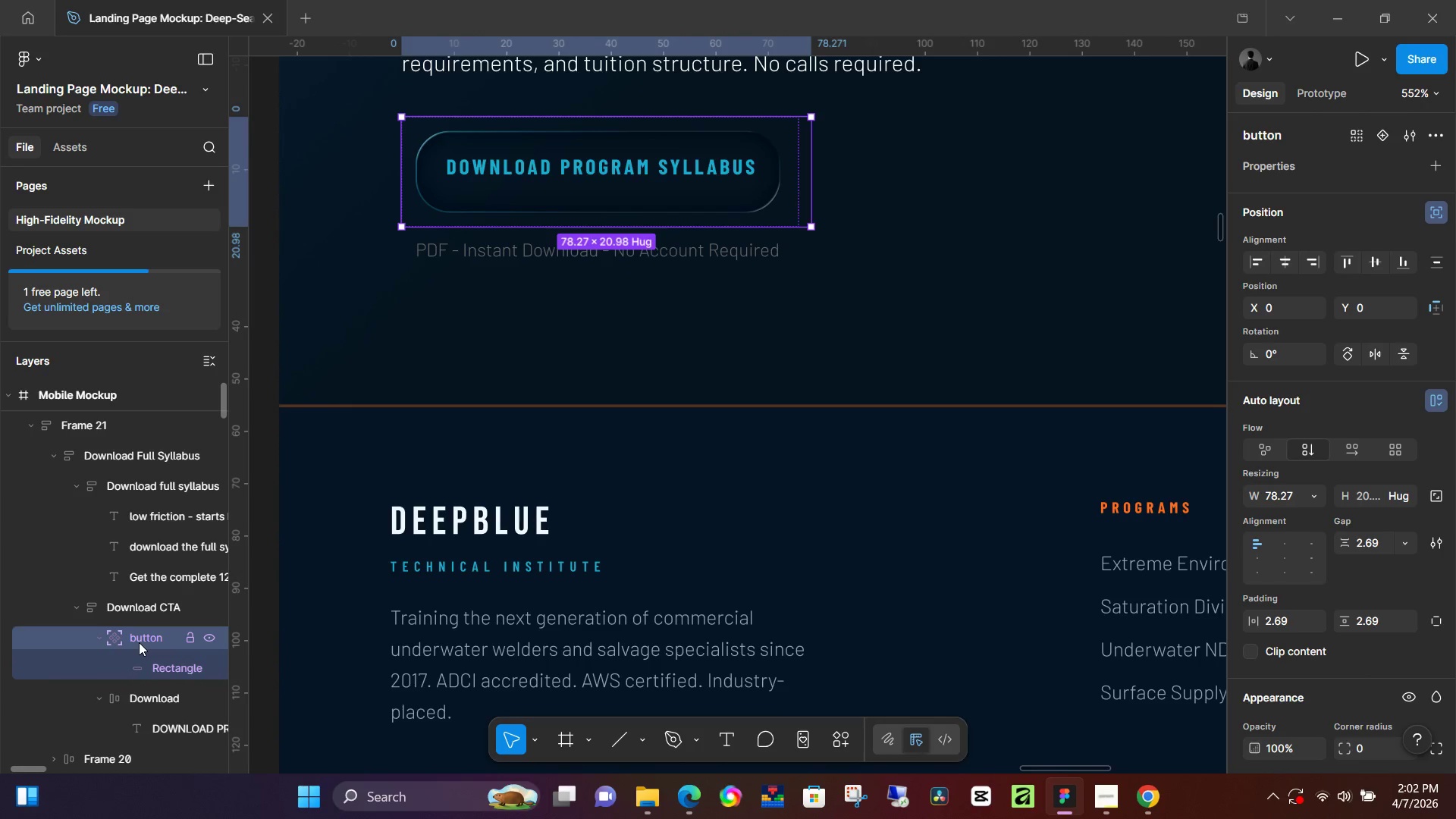 
right_click([139, 642])
 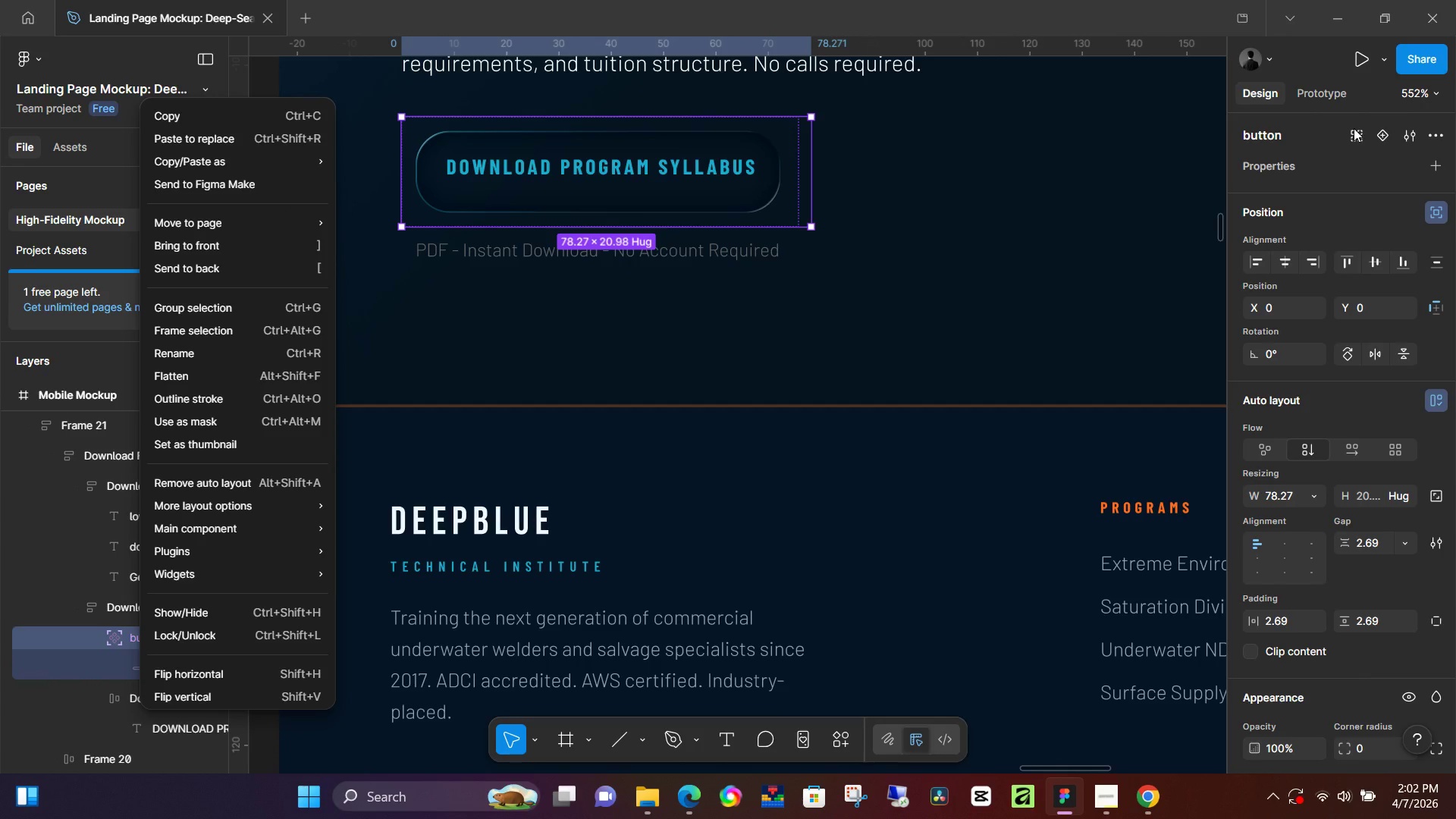 
left_click([1357, 132])
 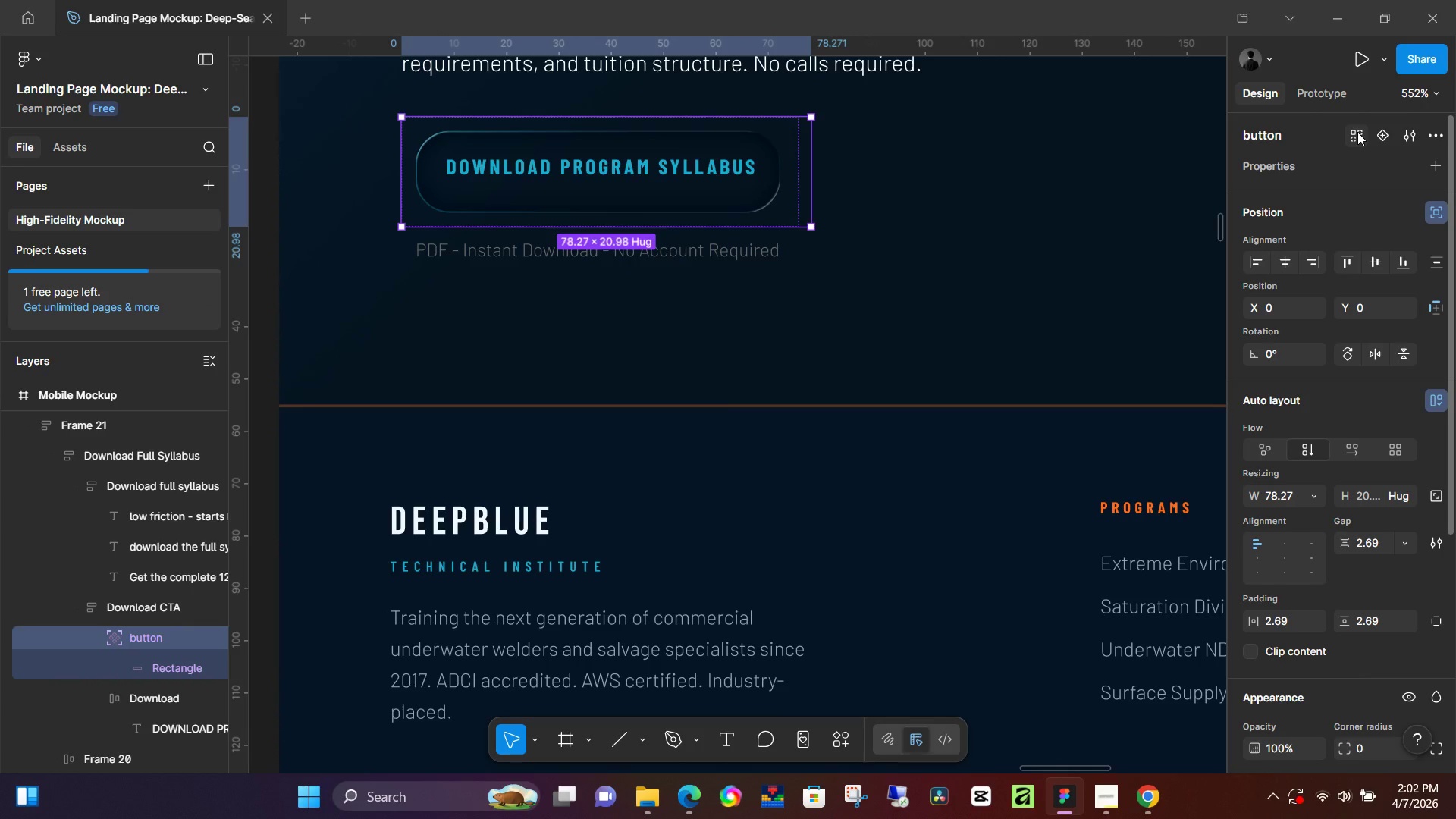 
left_click([1357, 132])
 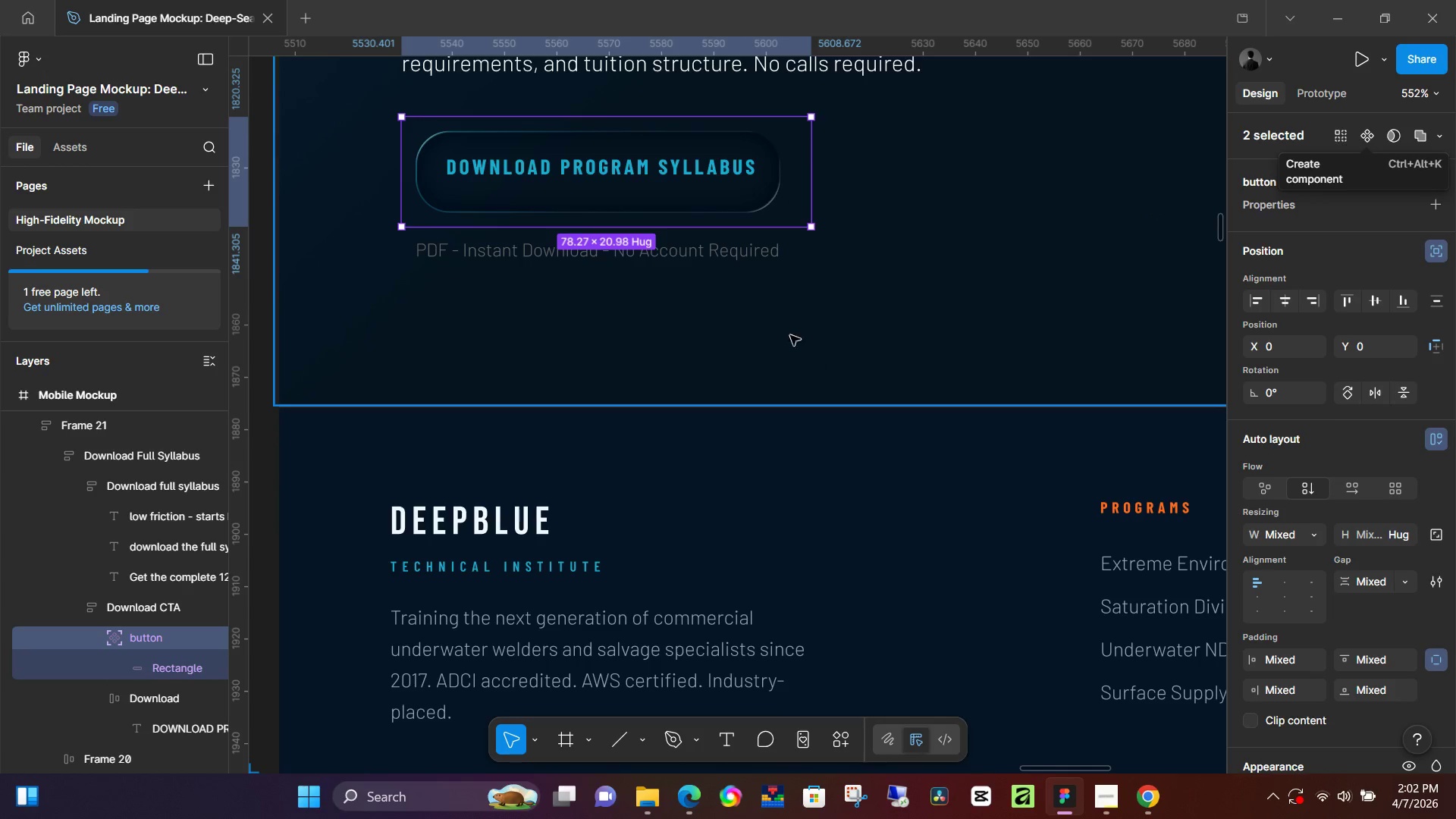 
wait(5.23)
 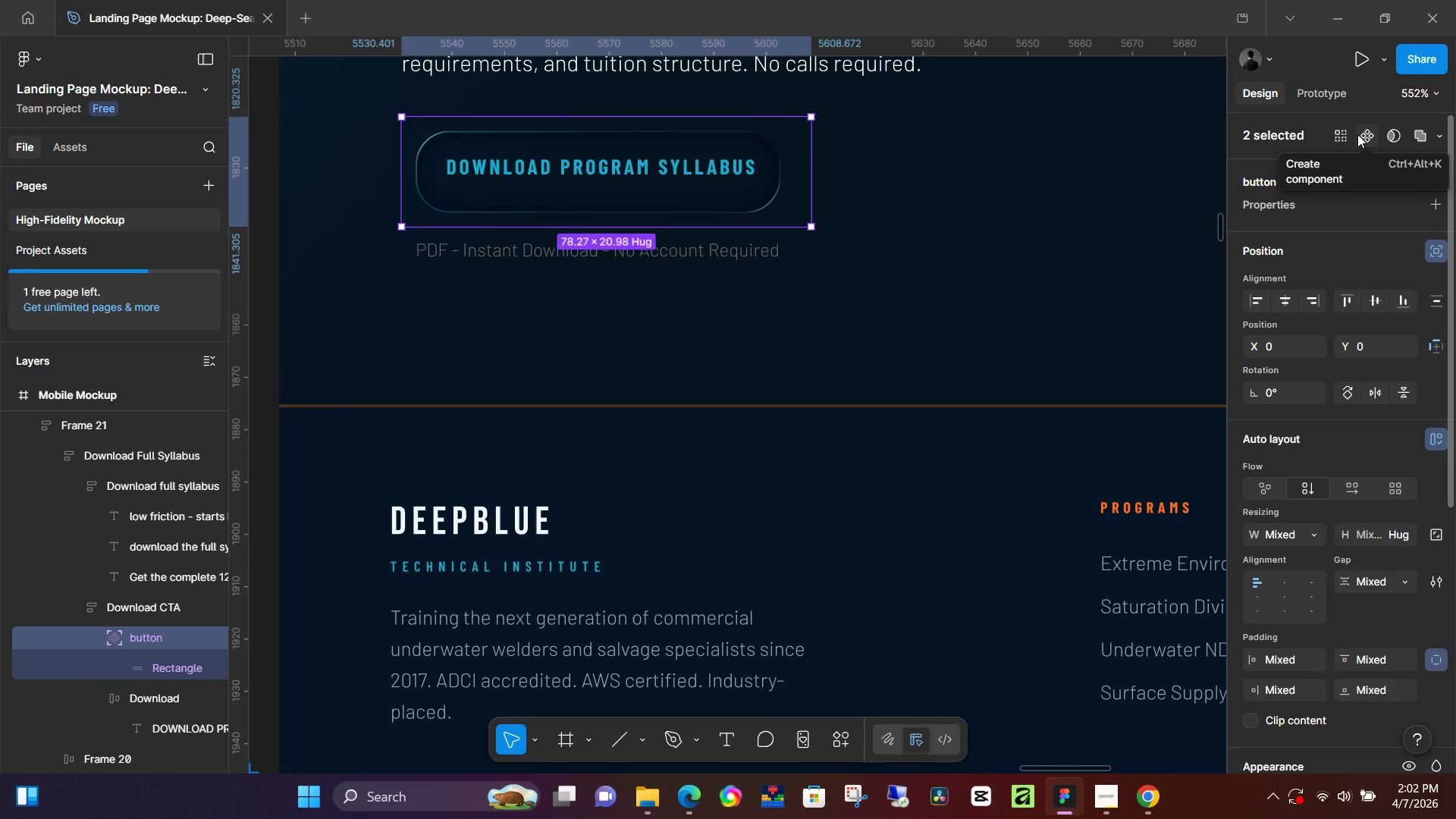 
left_click([146, 639])
 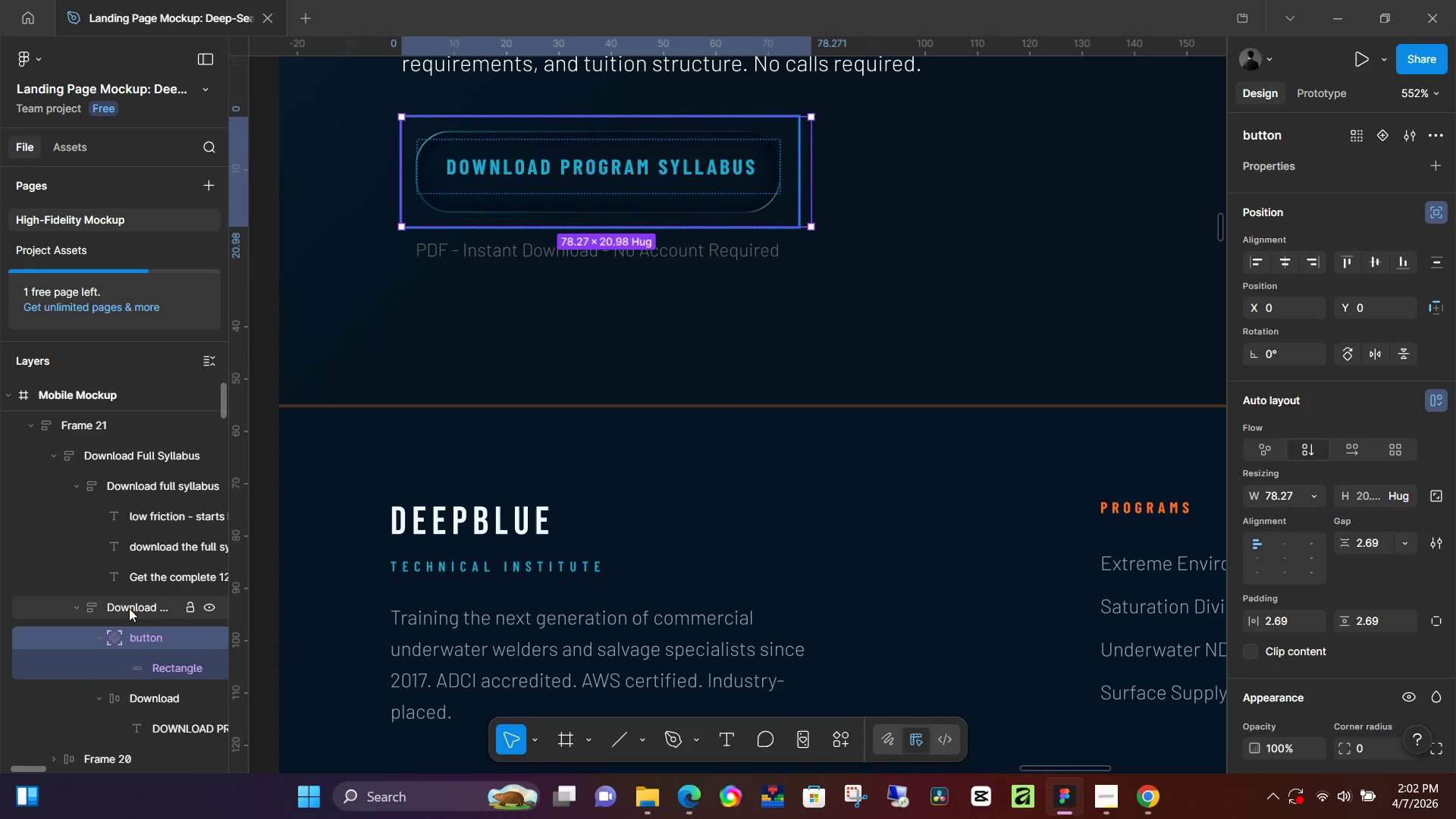 
left_click([136, 602])
 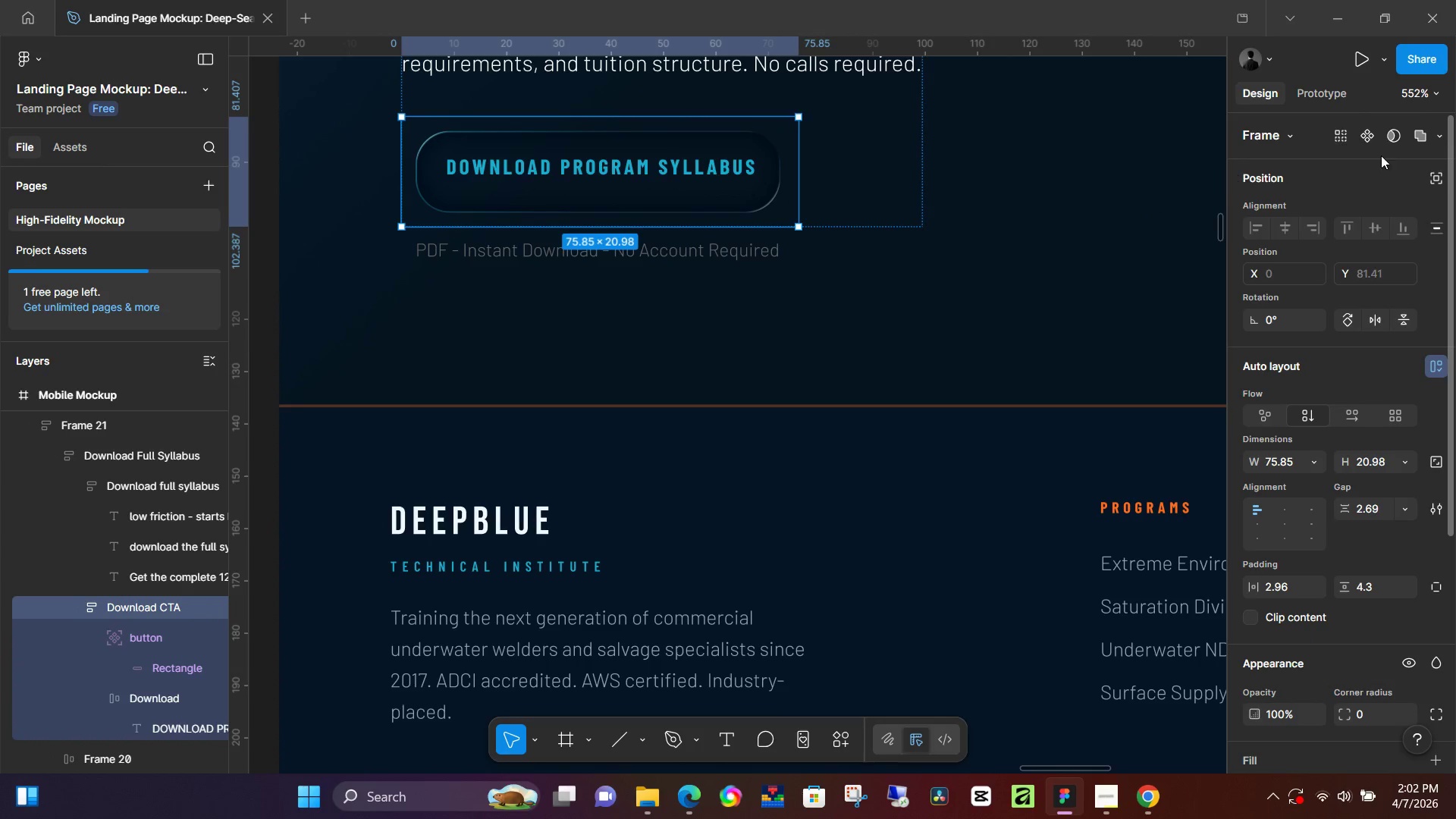 
left_click([1369, 133])
 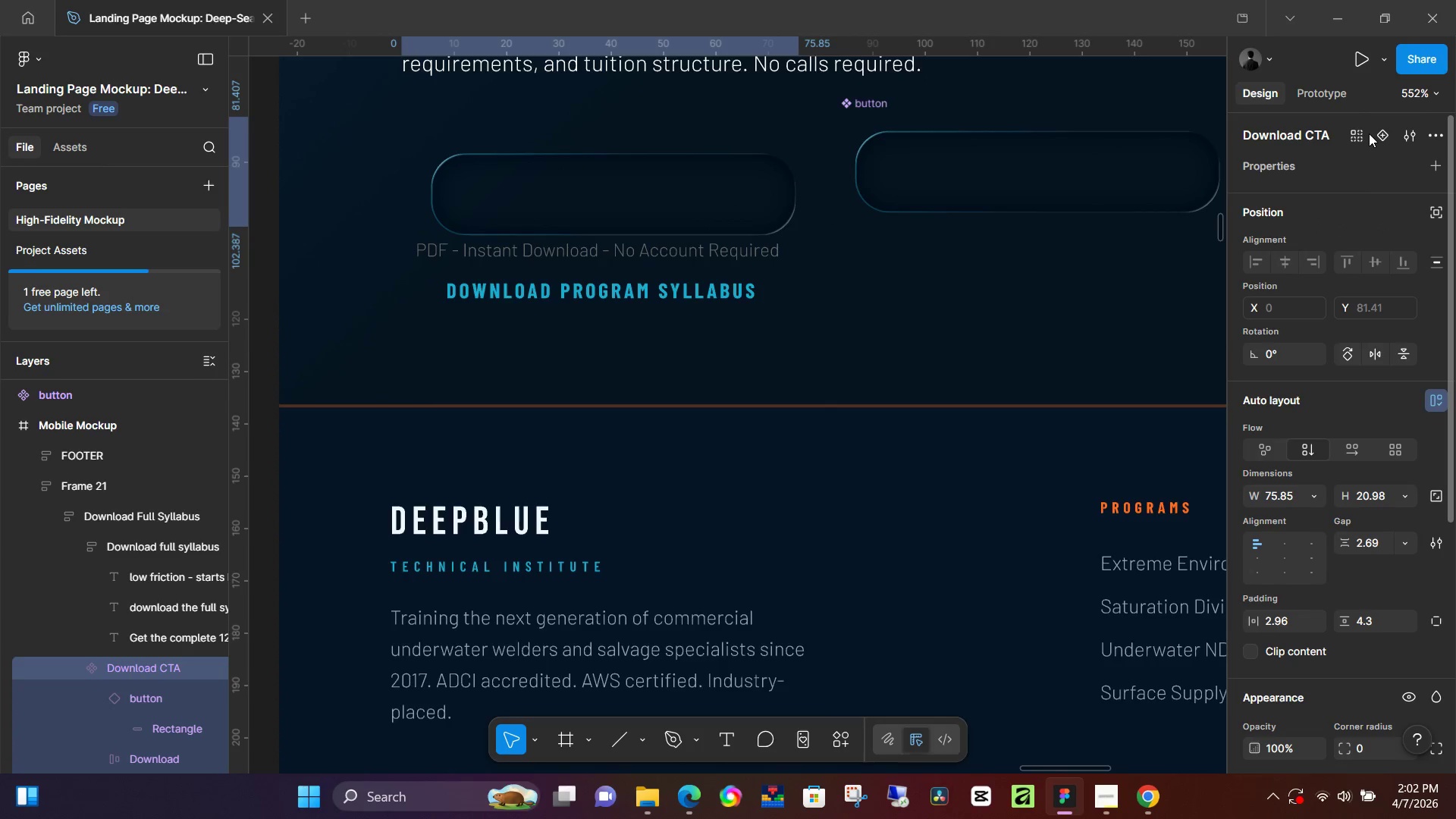 
key(Control+Z)
 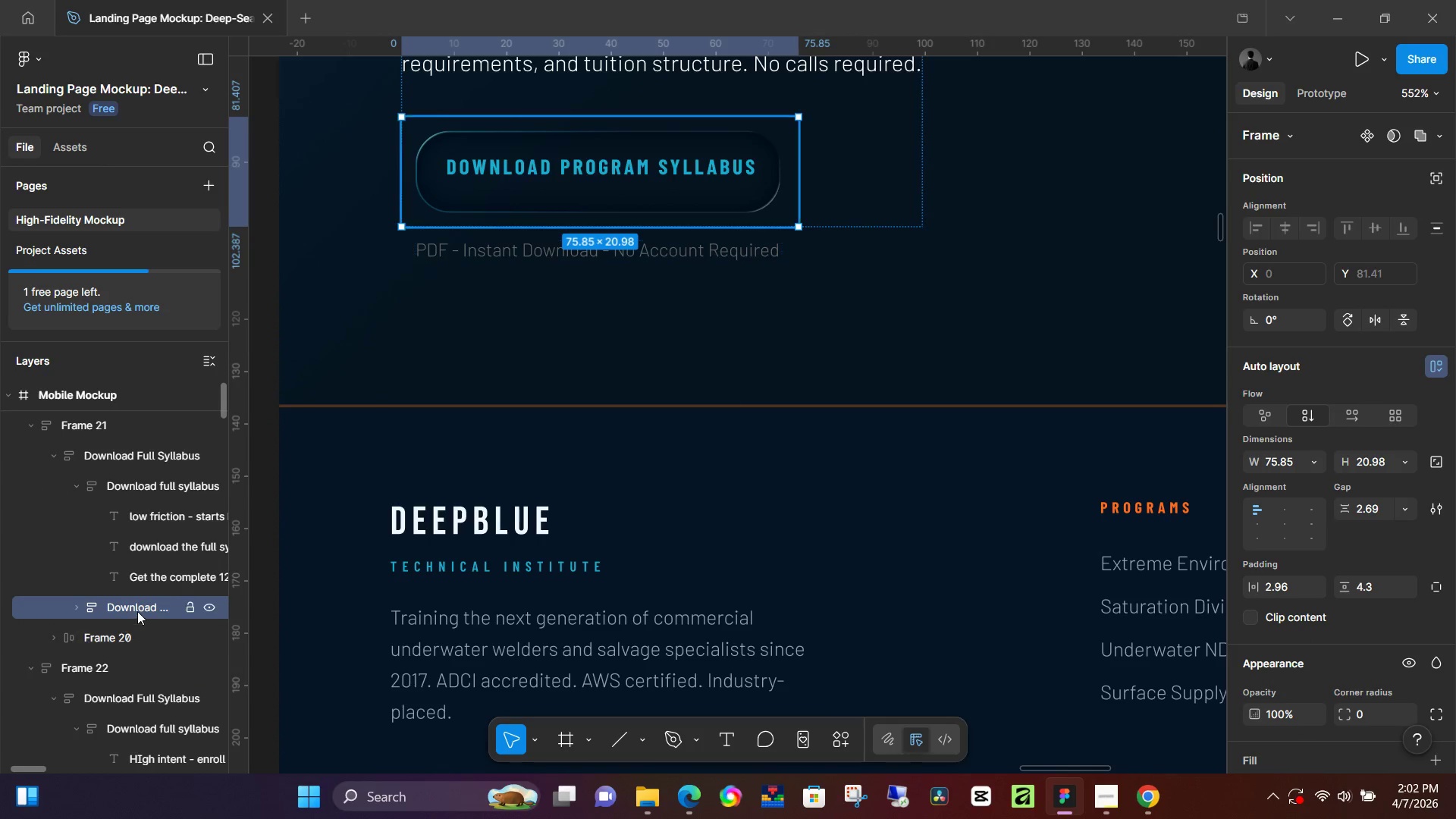 
left_click([82, 610])
 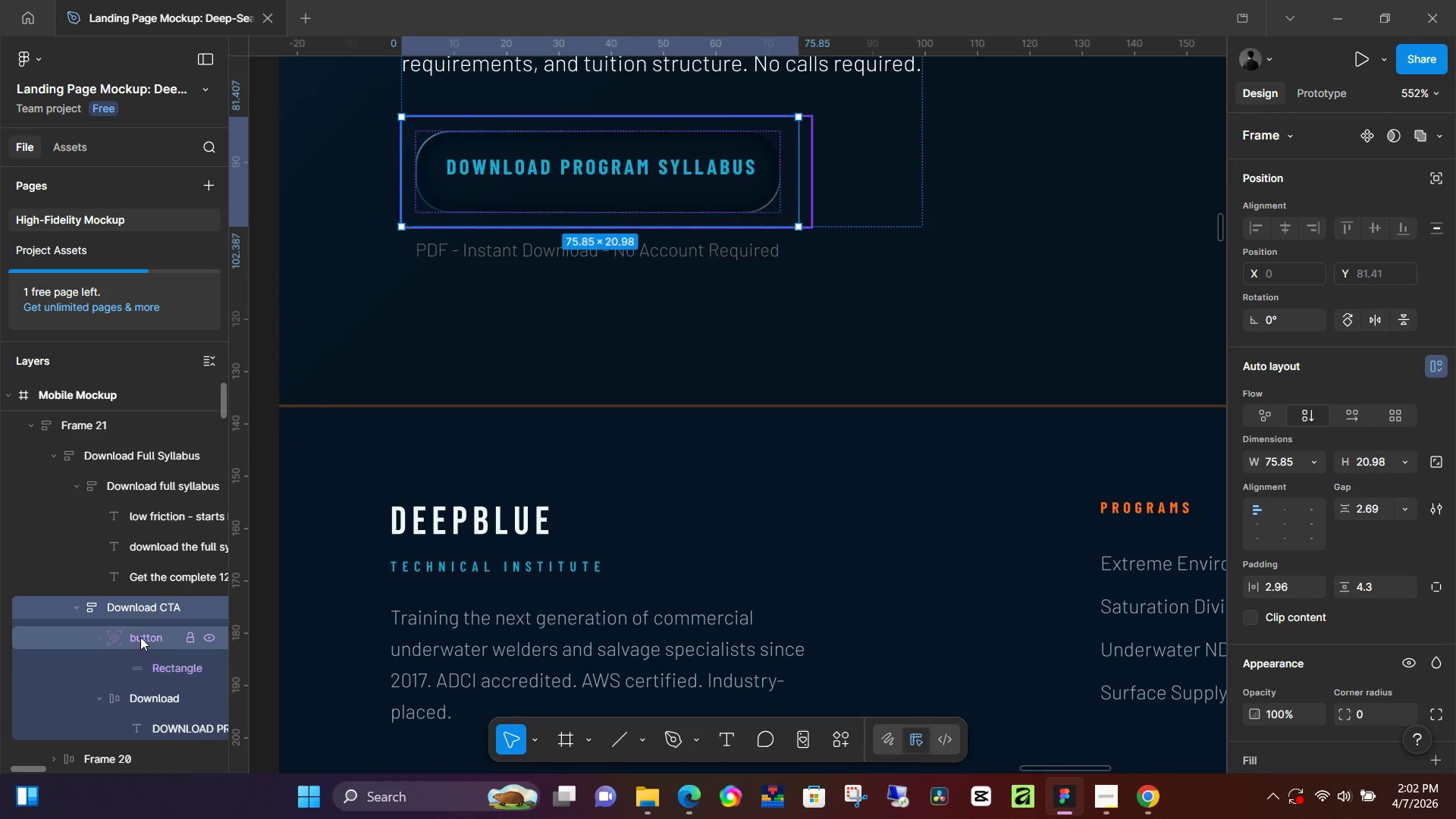 
scroll: coordinate [137, 642], scroll_direction: down, amount: 1.0
 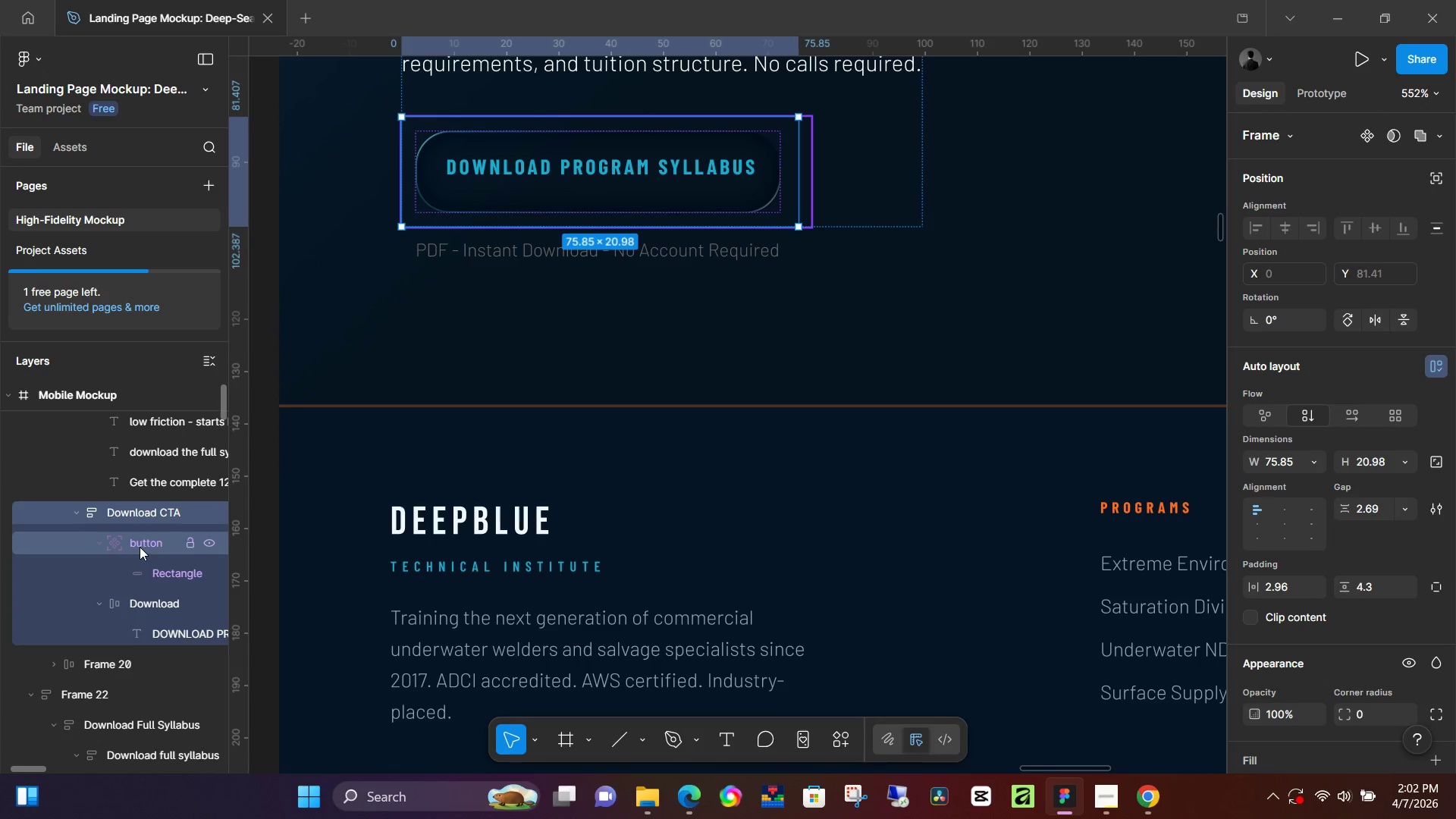 
left_click([140, 547])
 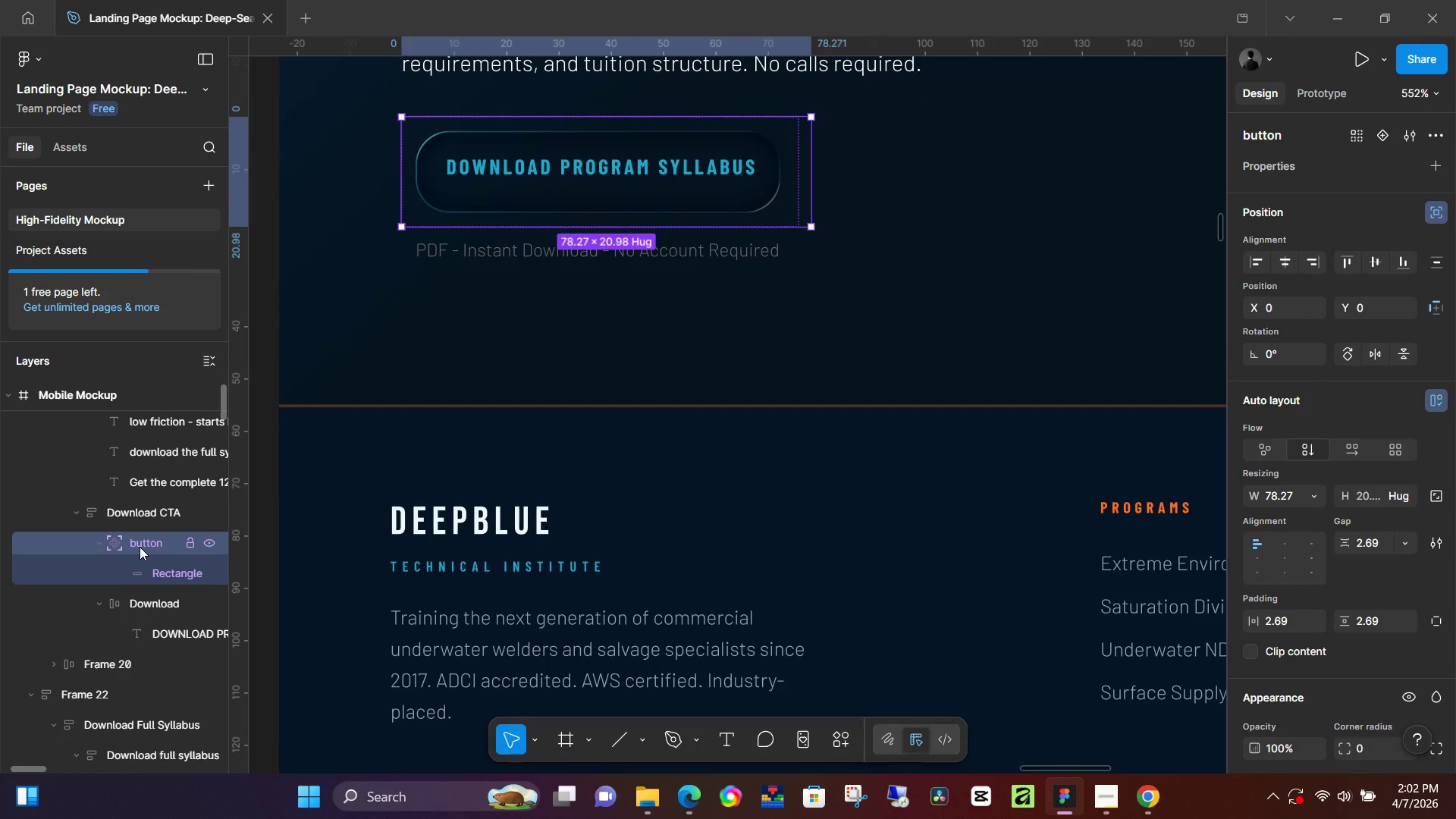 
right_click([140, 547])
 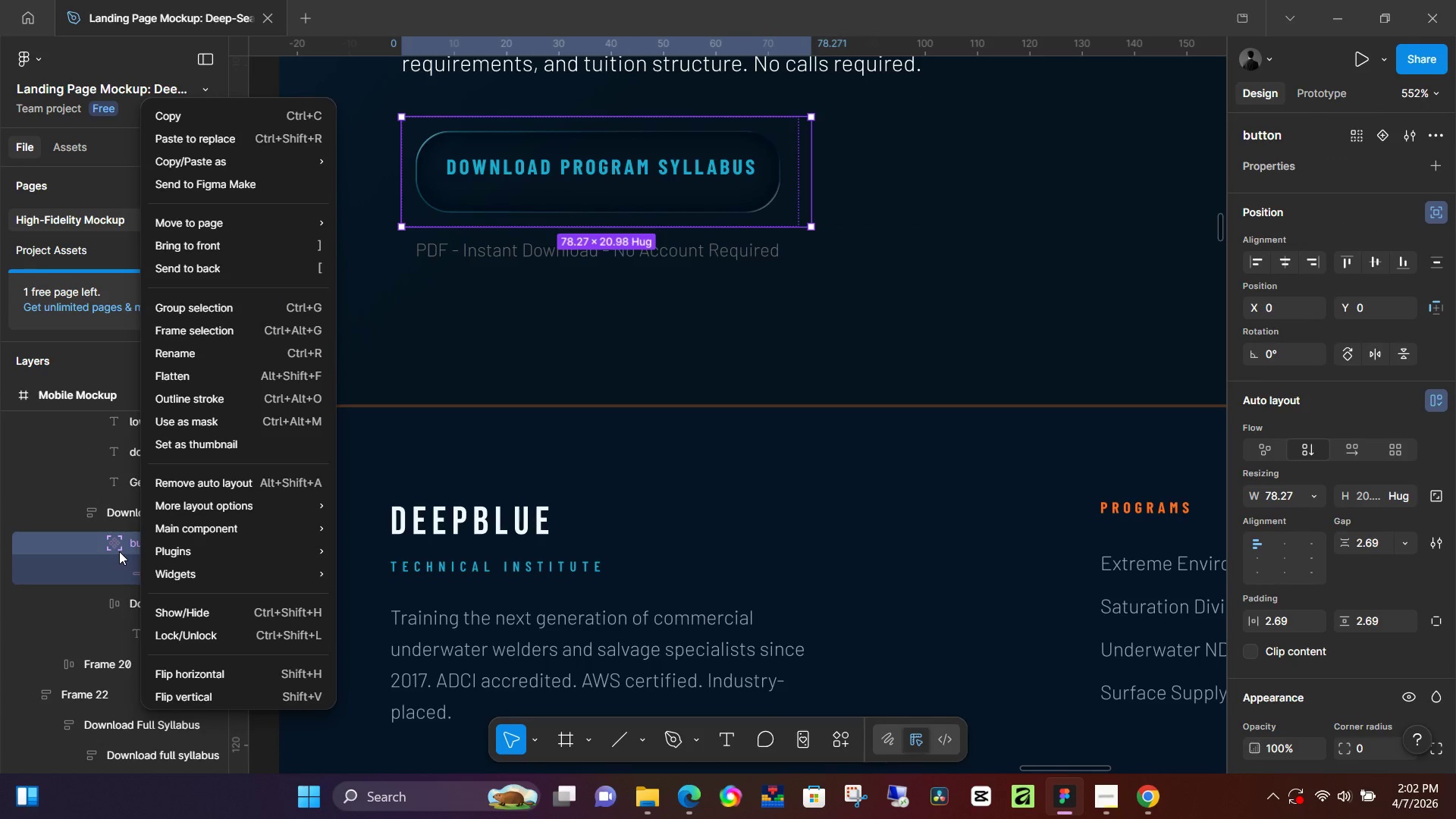 
left_click([119, 551])
 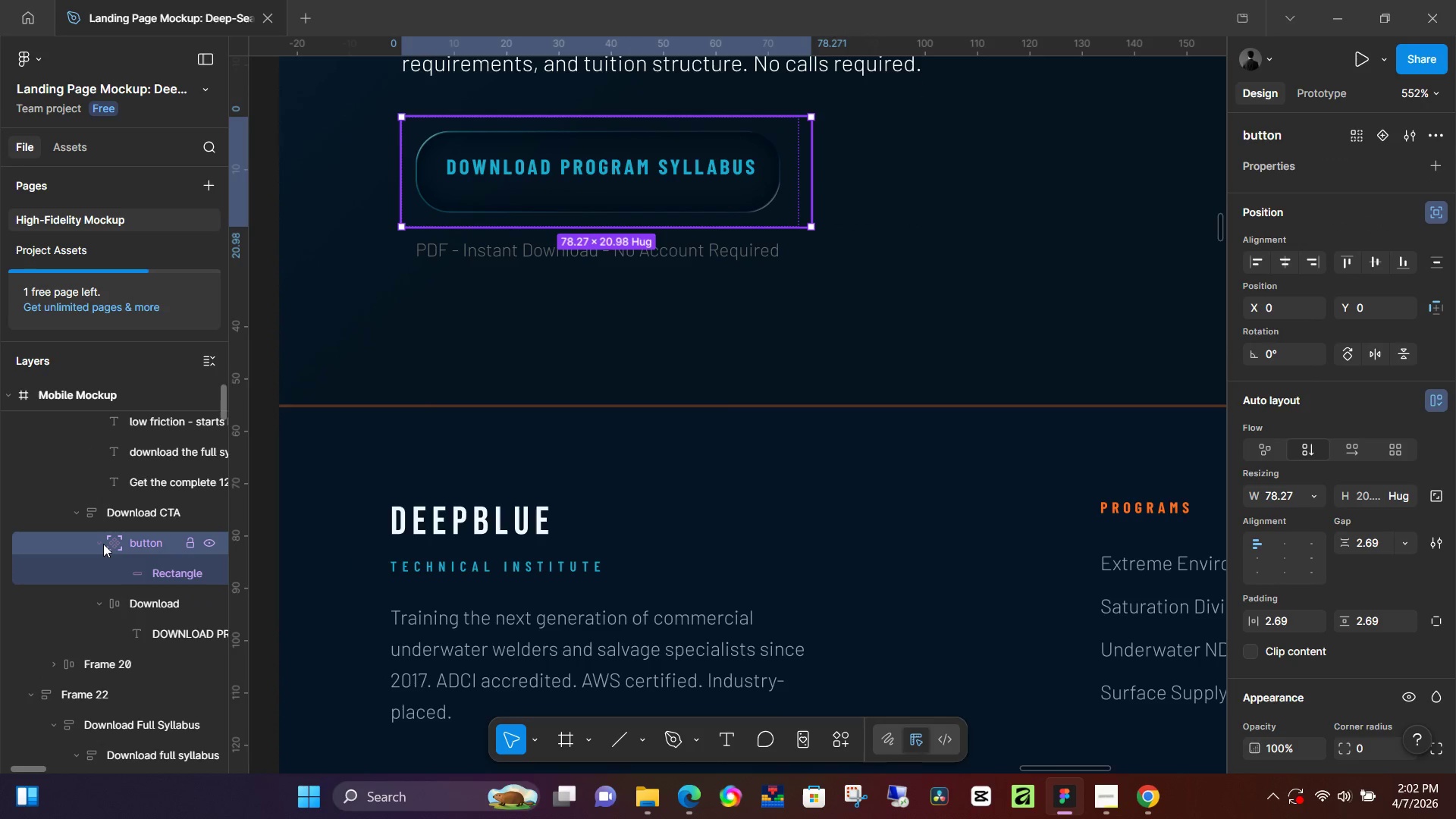 
left_click([99, 544])
 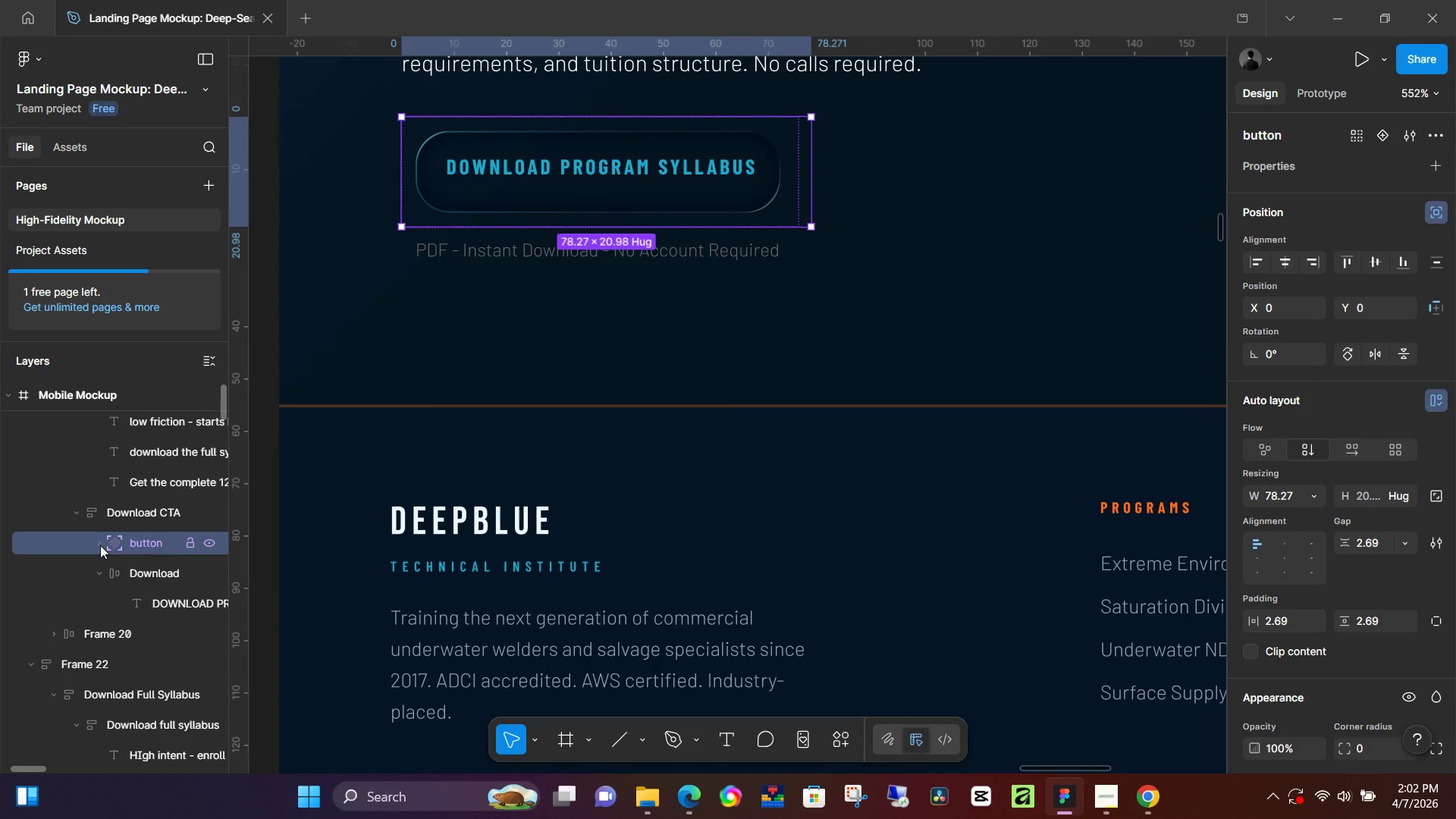 
left_click([100, 545])
 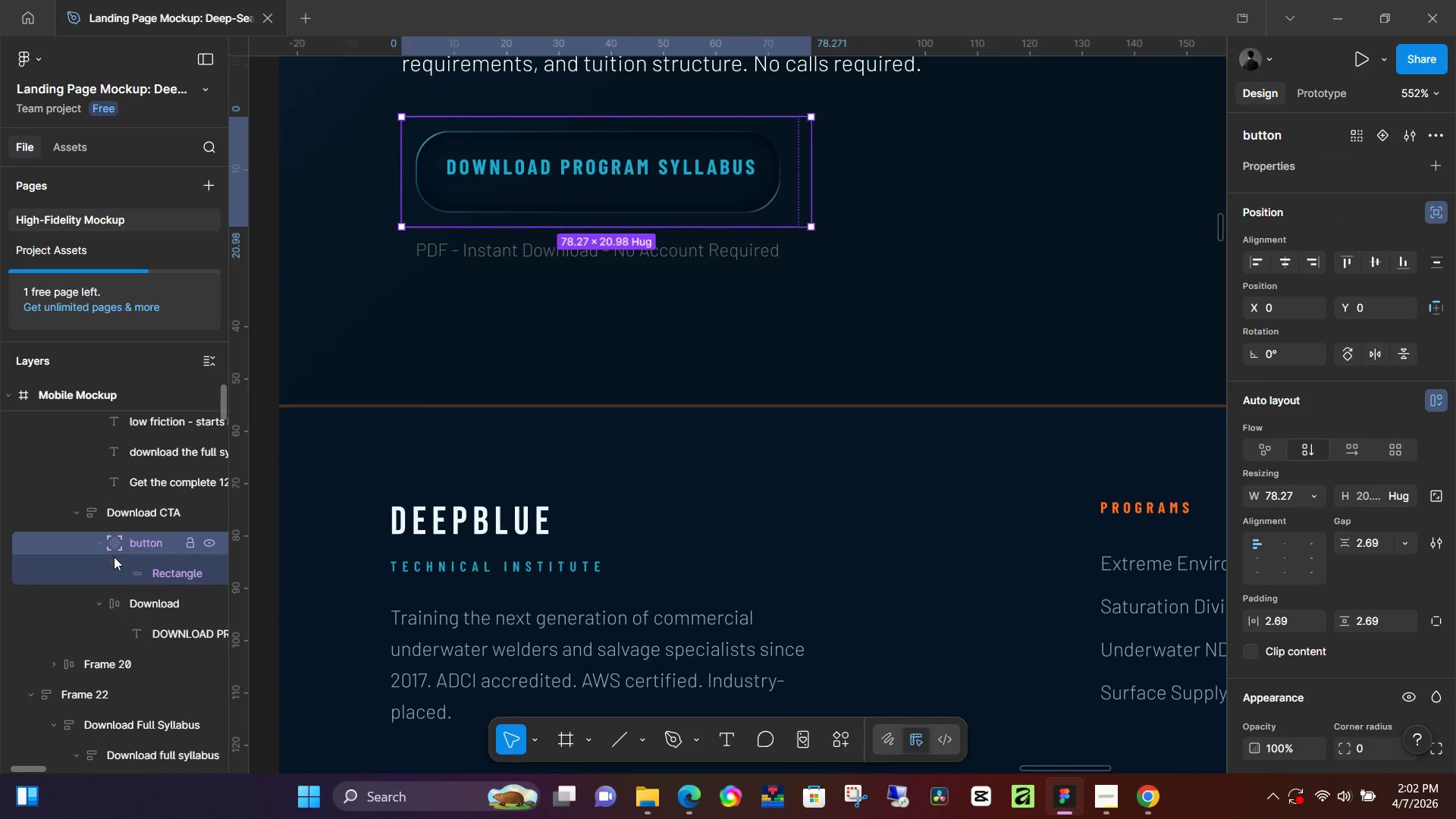 
hold_key(key=ControlLeft, duration=0.66)
scroll: coordinate [104, 560], scroll_direction: up, amount: 7.0
 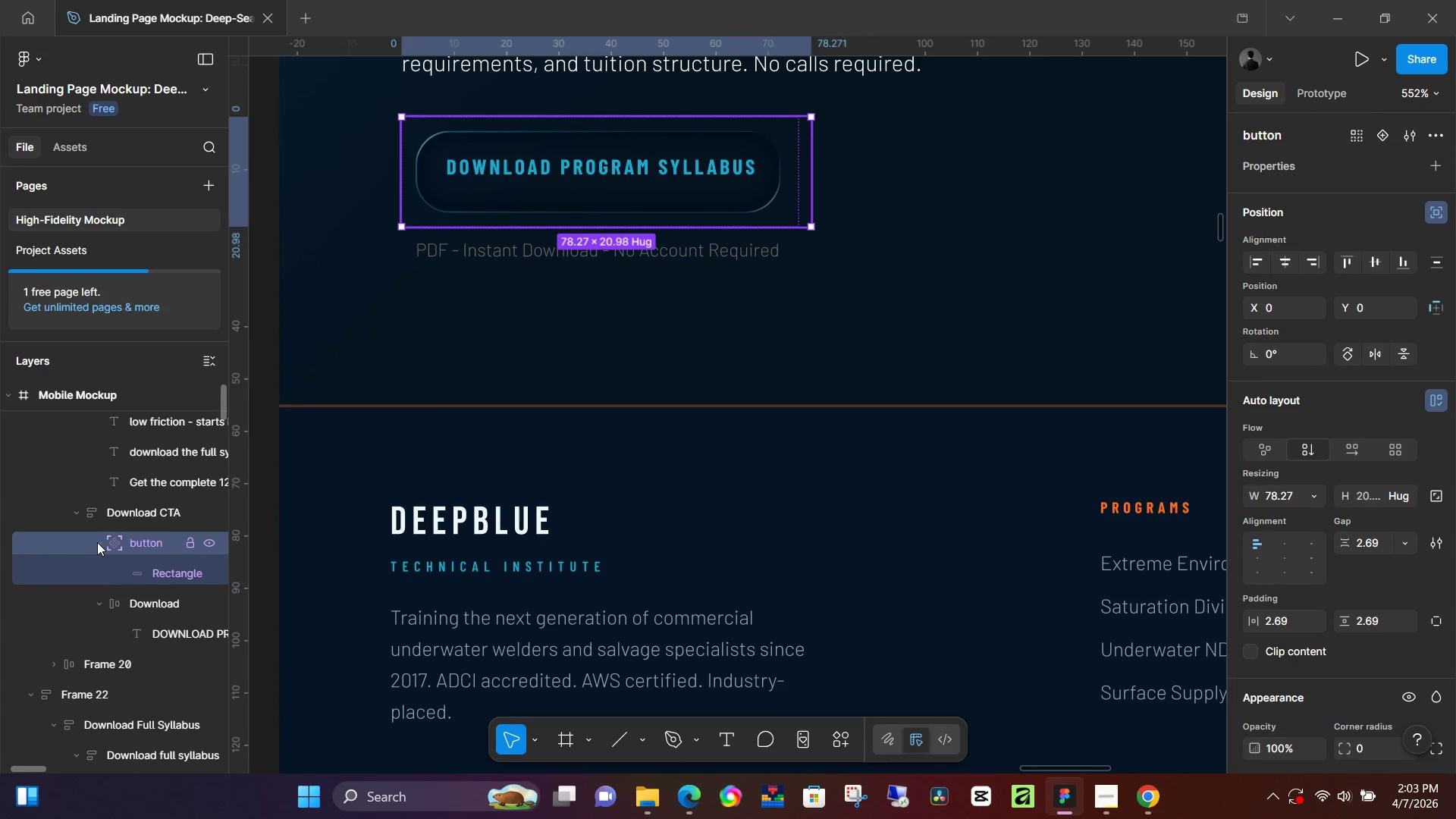 
double_click([97, 542])
 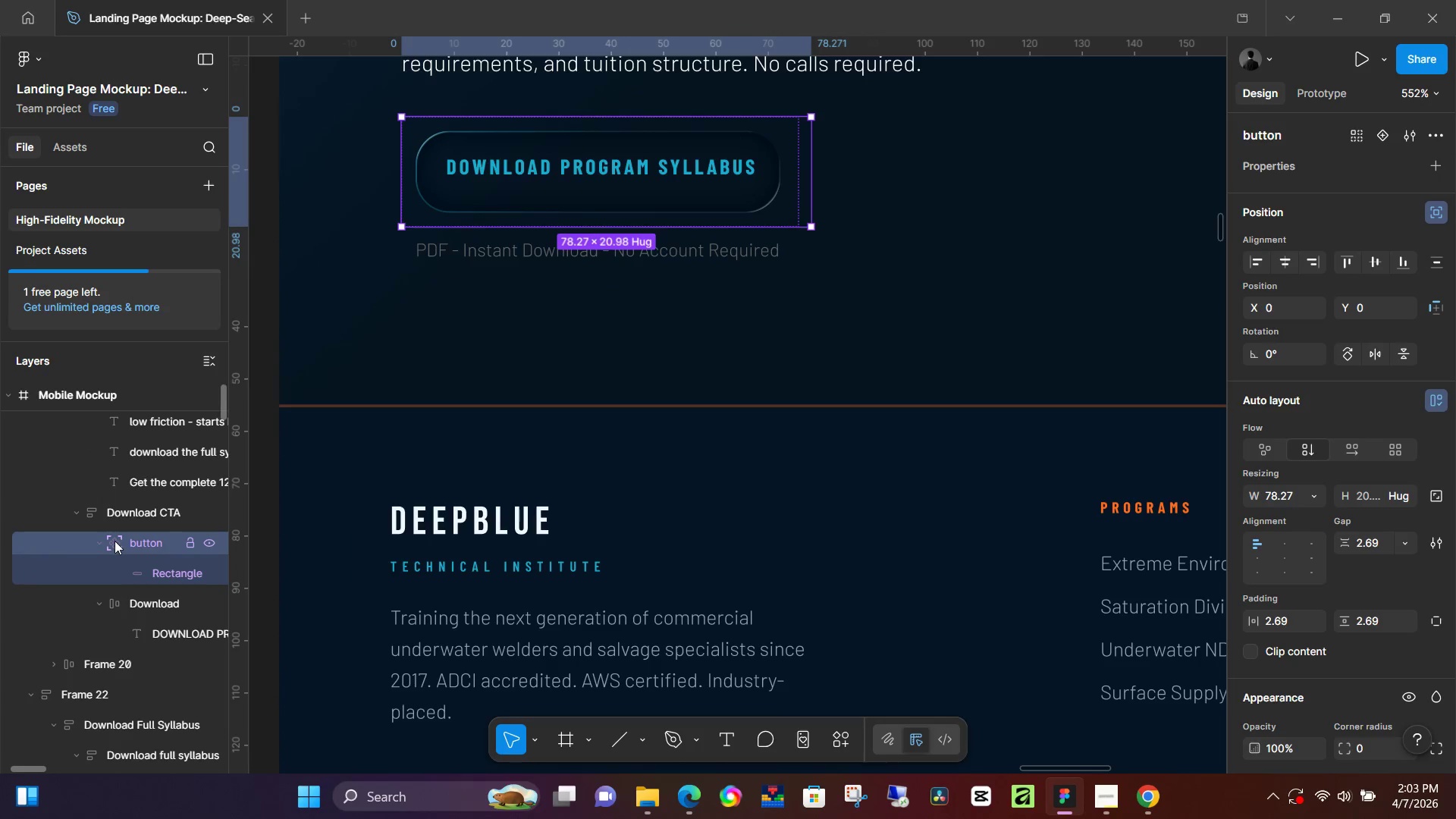 
right_click([115, 541])
 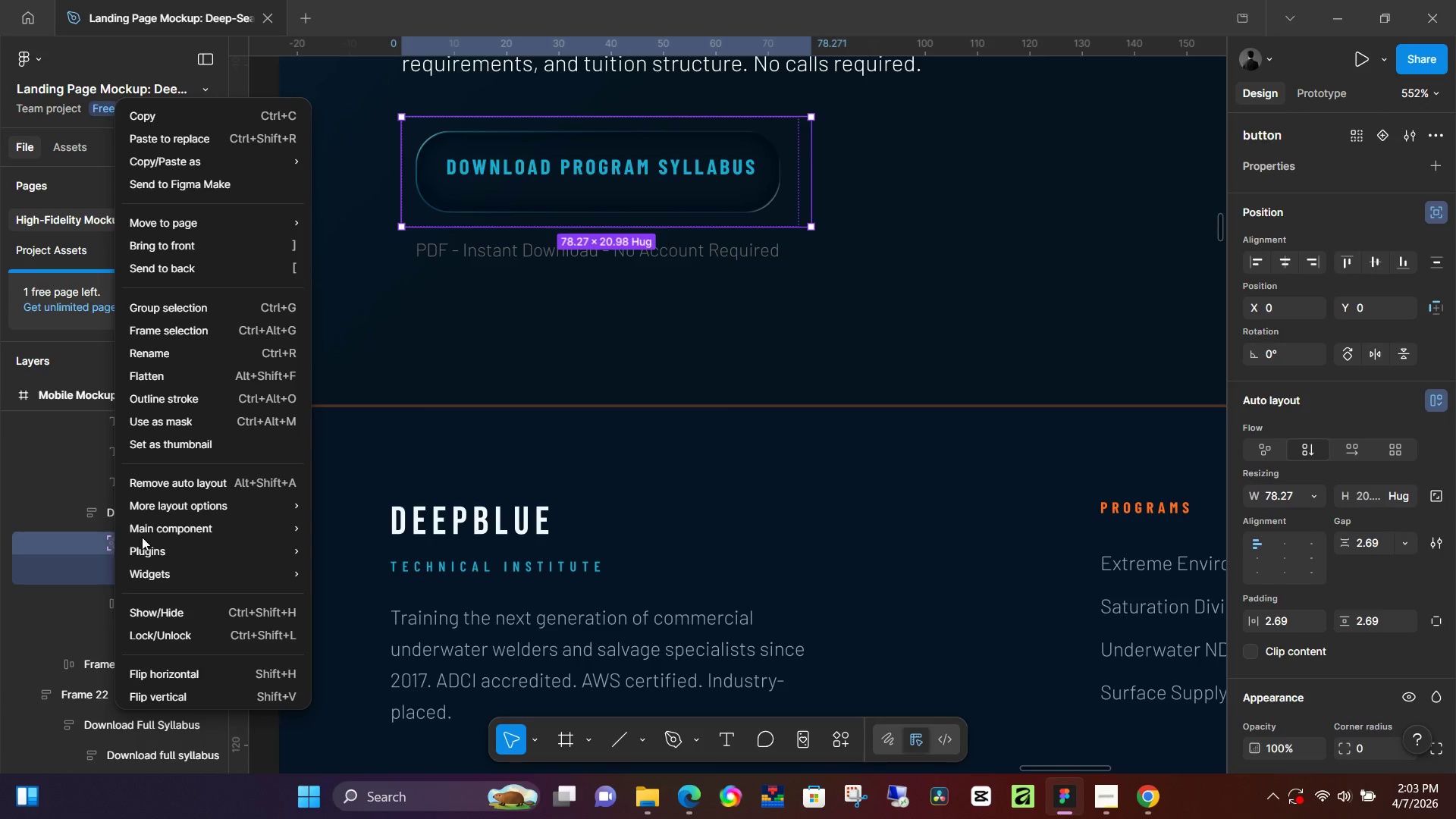 
left_click([205, 381])
 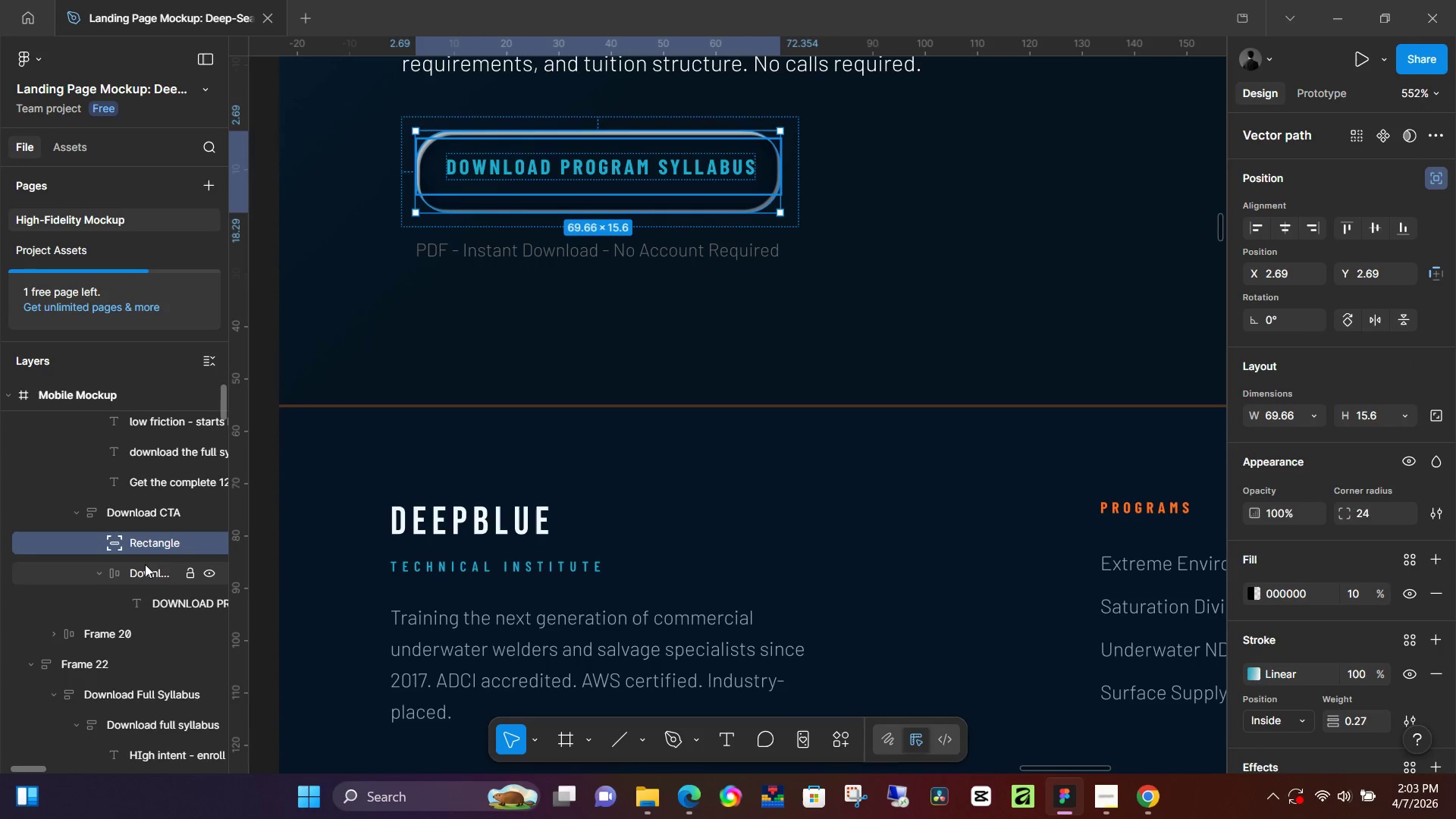 
left_click([127, 511])
 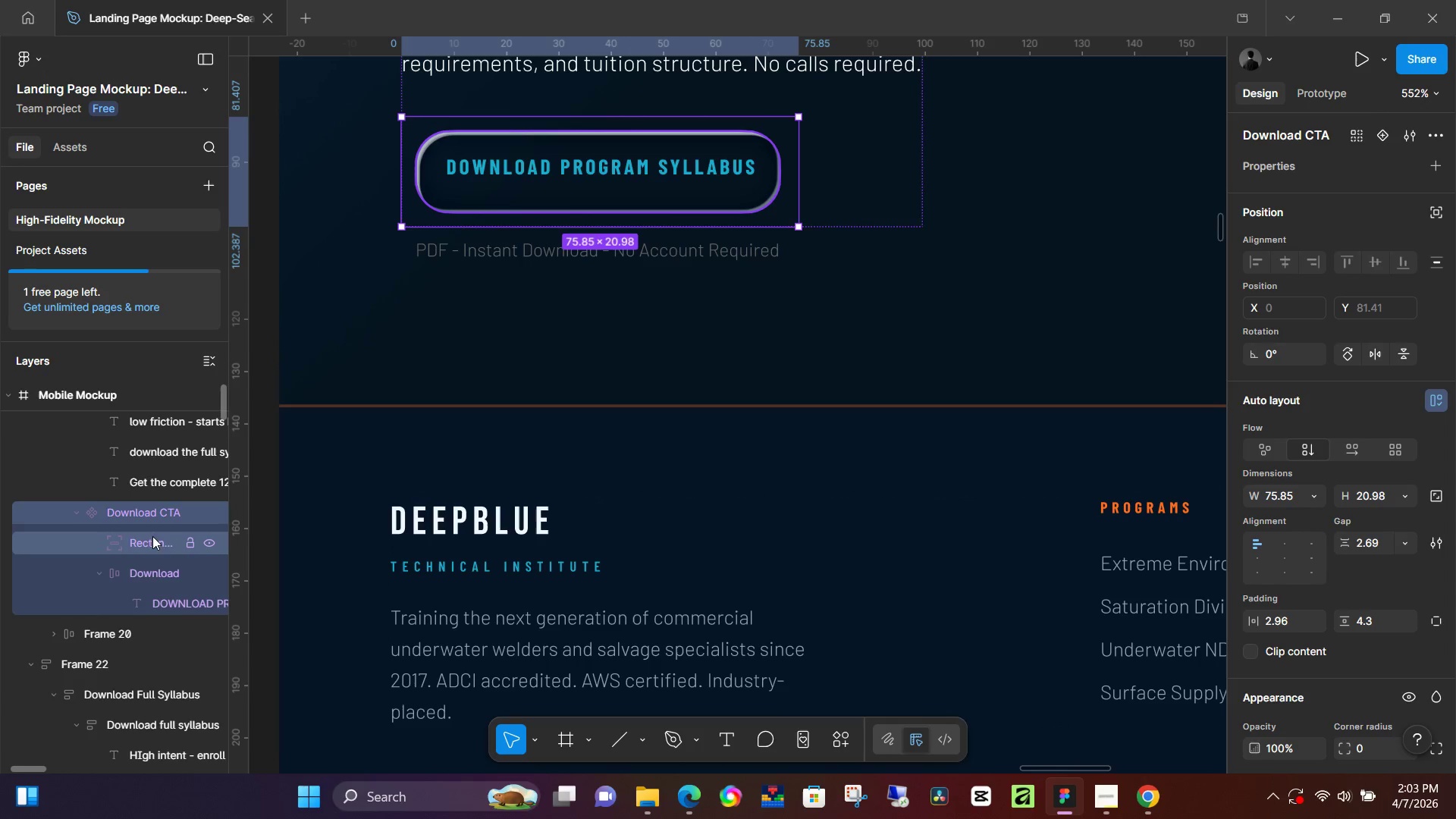 
wait(6.36)
 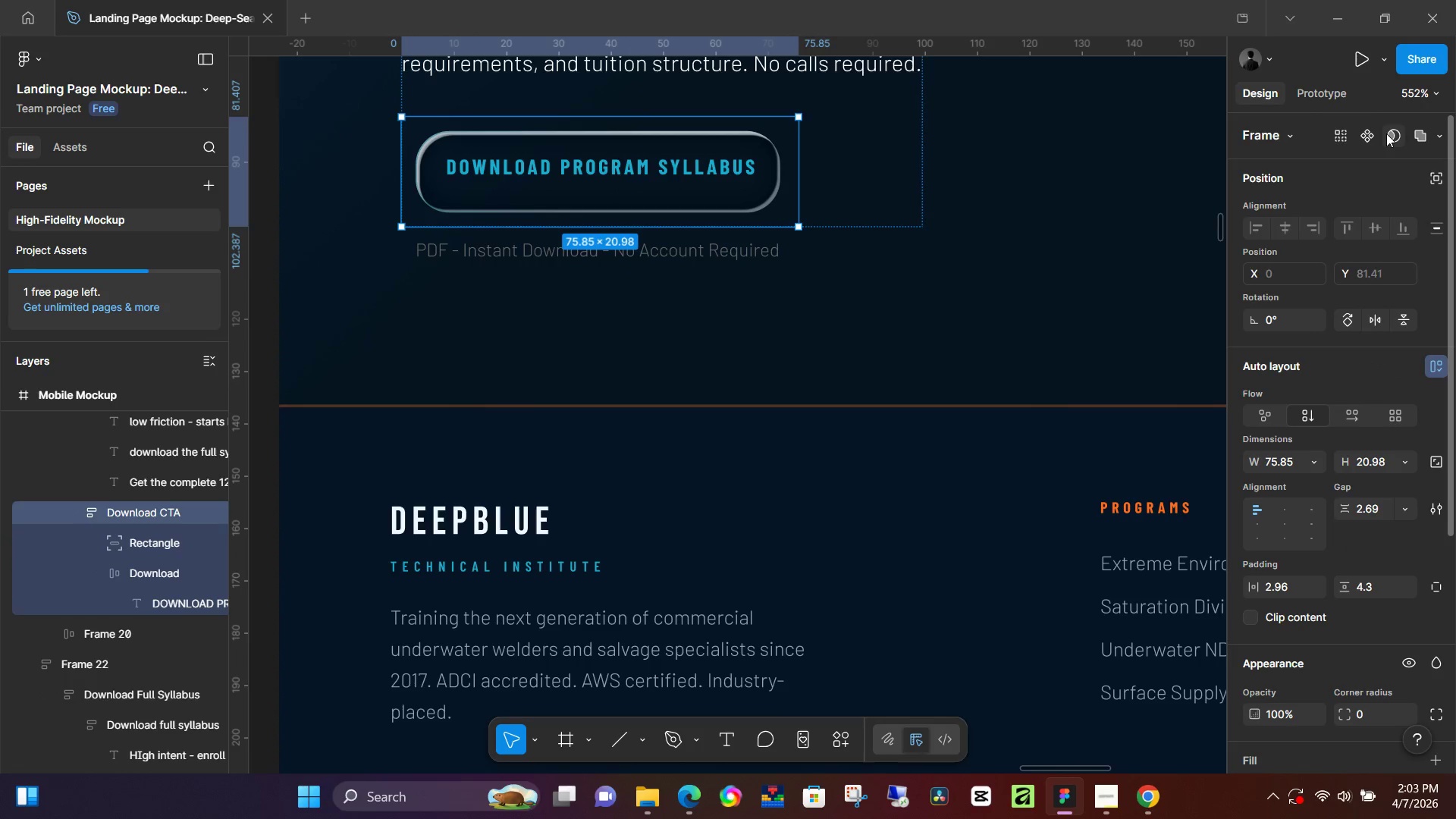 
left_click([122, 539])
 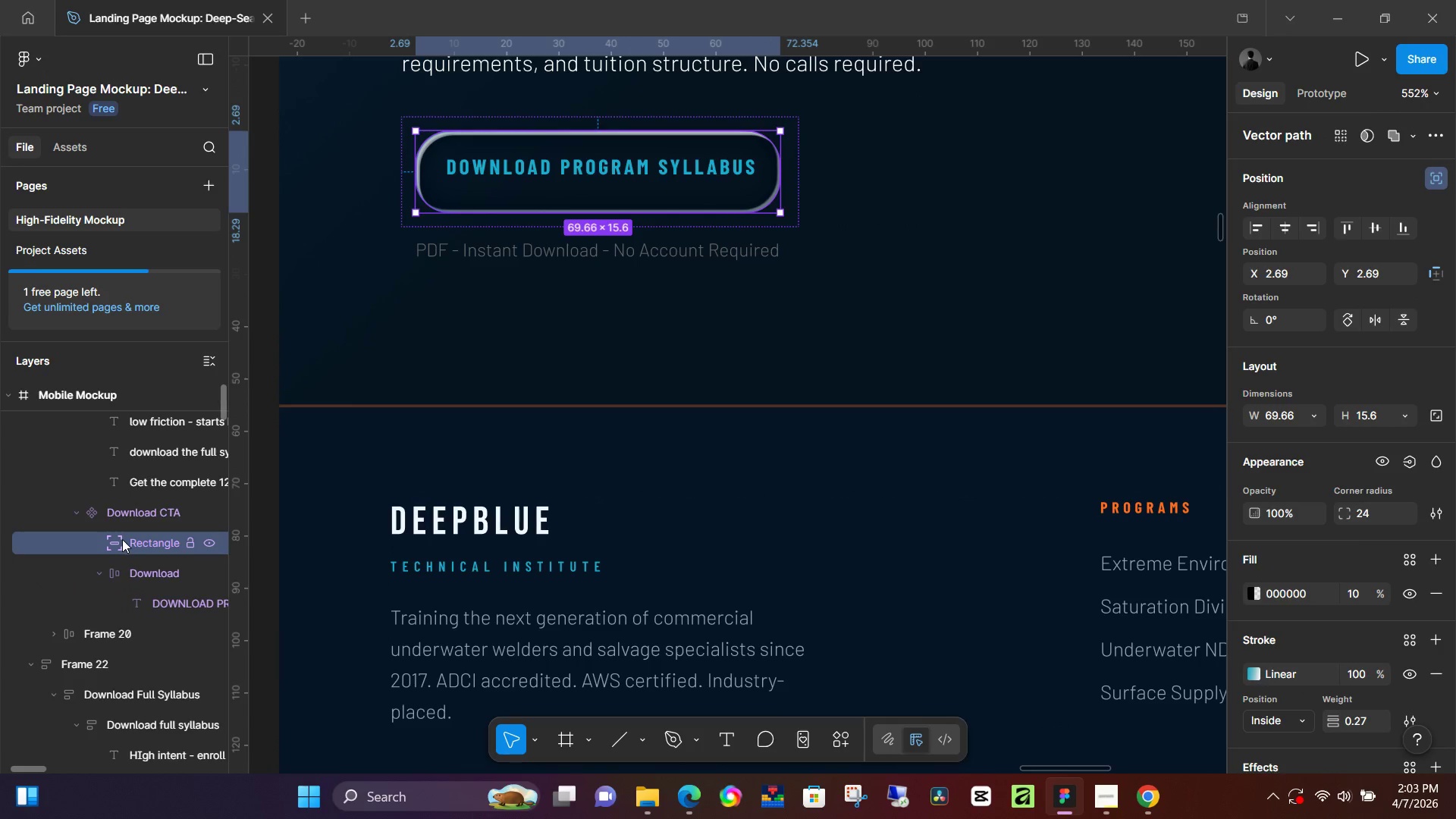 
right_click([122, 539])
 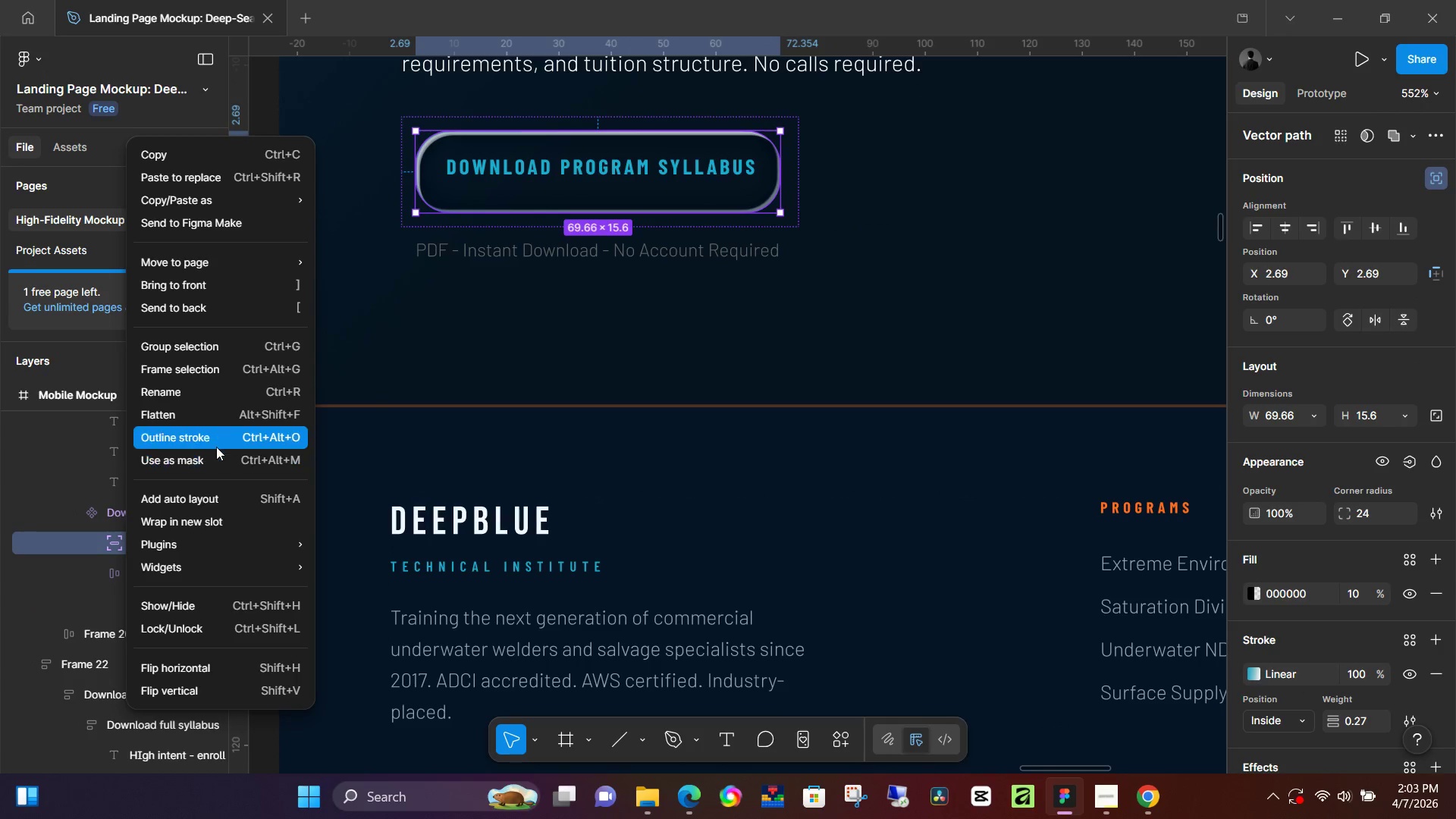 
left_click([218, 444])
 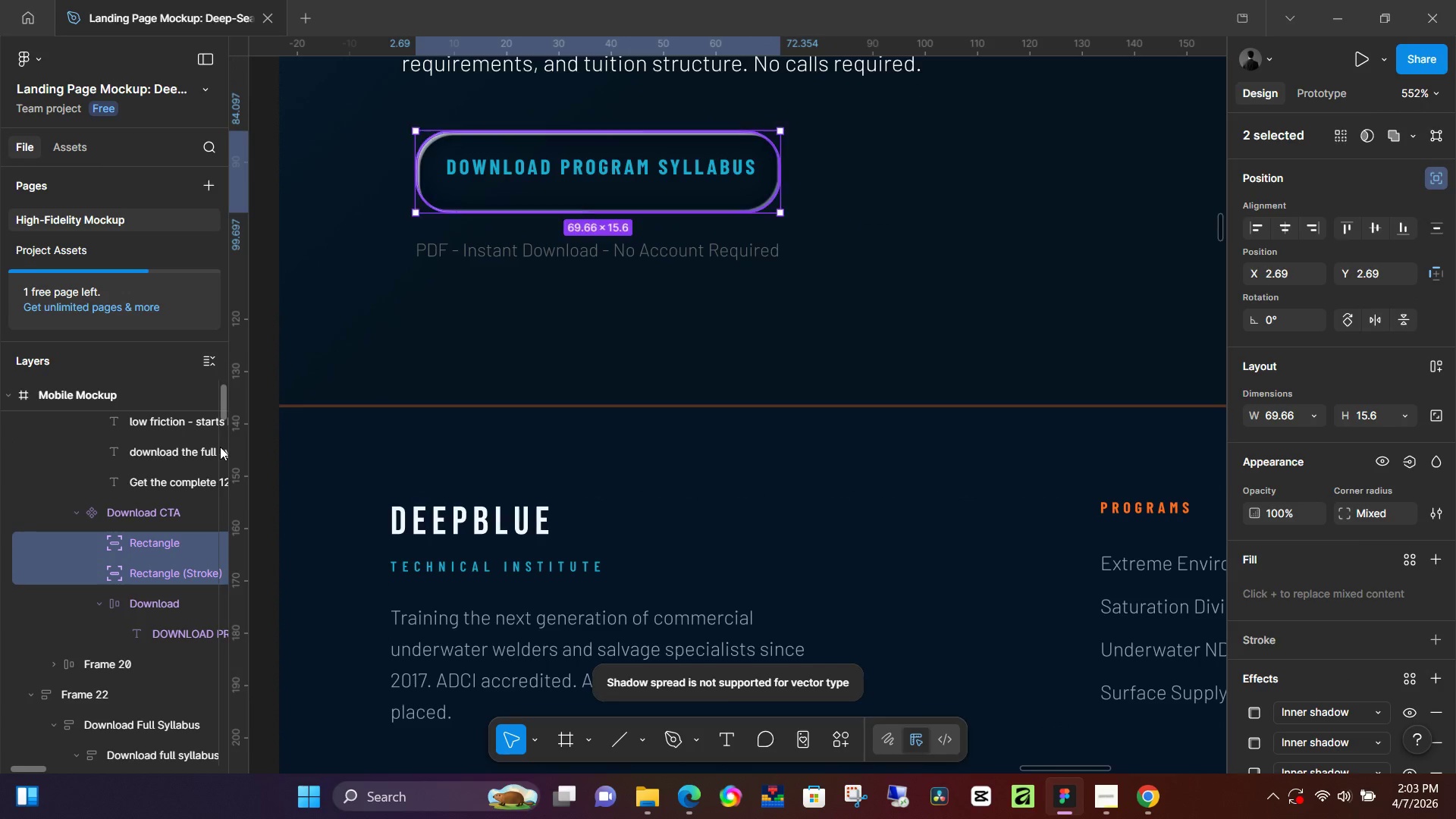 
key(Control+Z)
 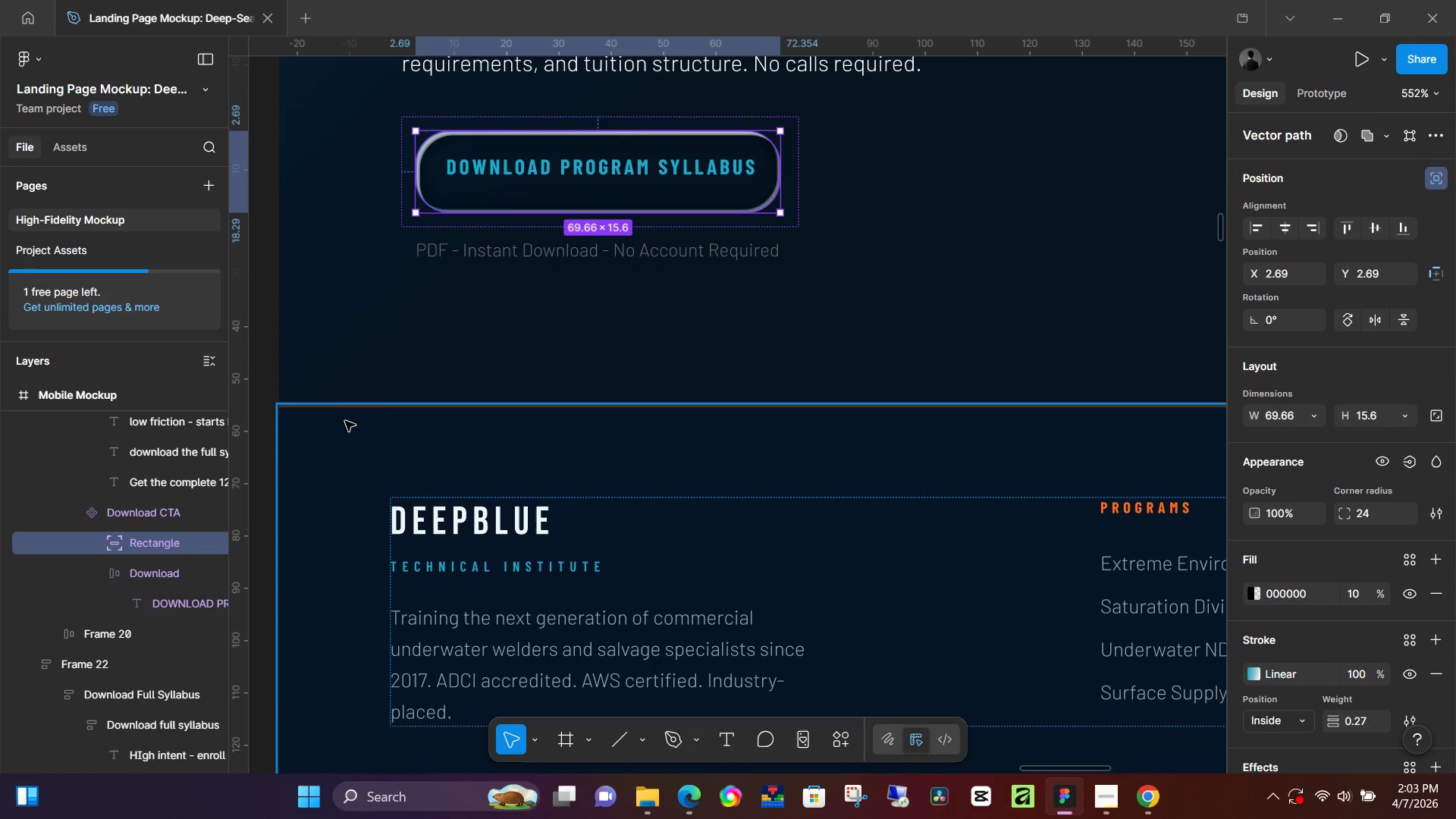 
key(Control+Z)
 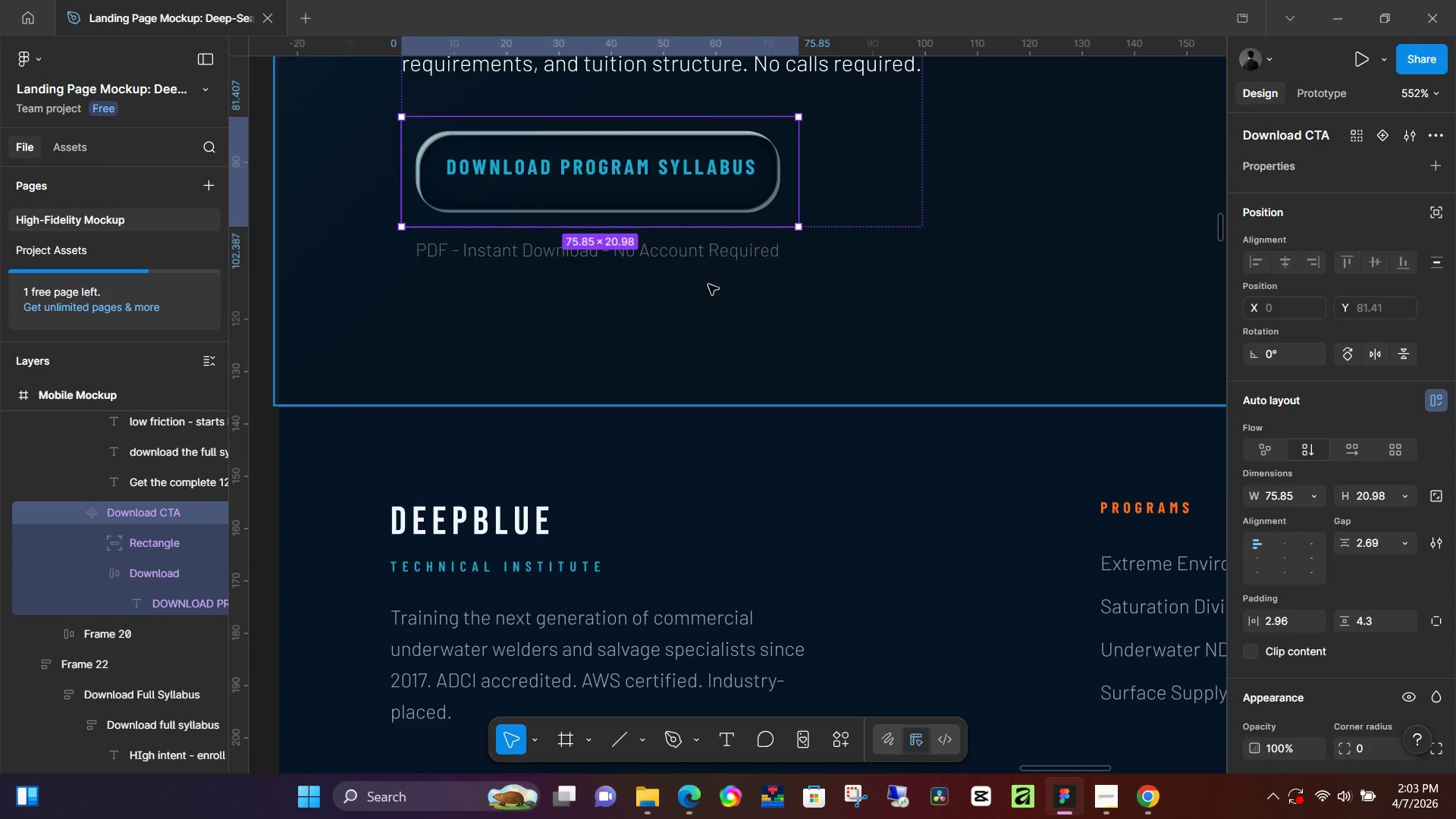 
left_click([689, 204])
 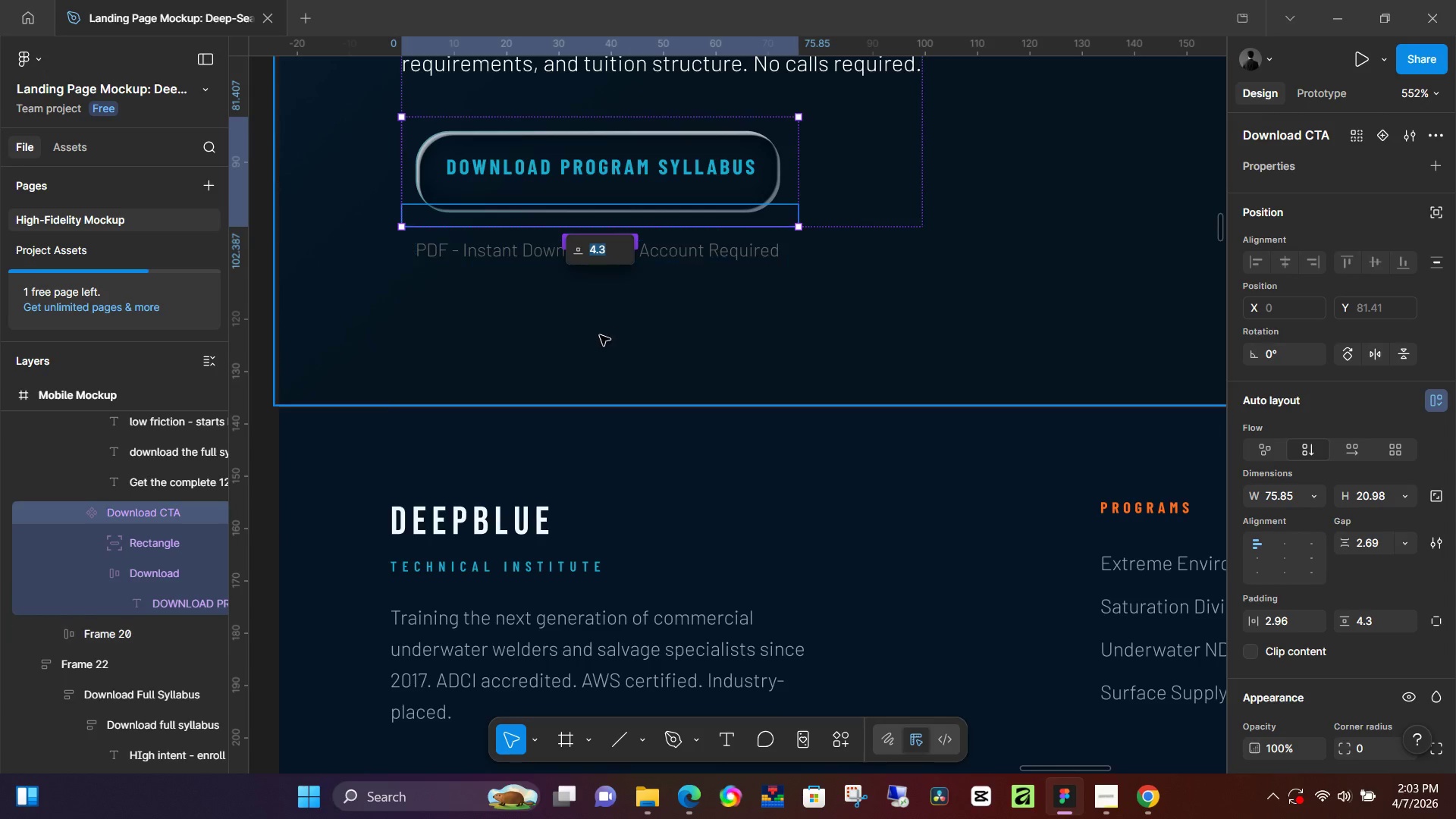 
key(Control+Z)
 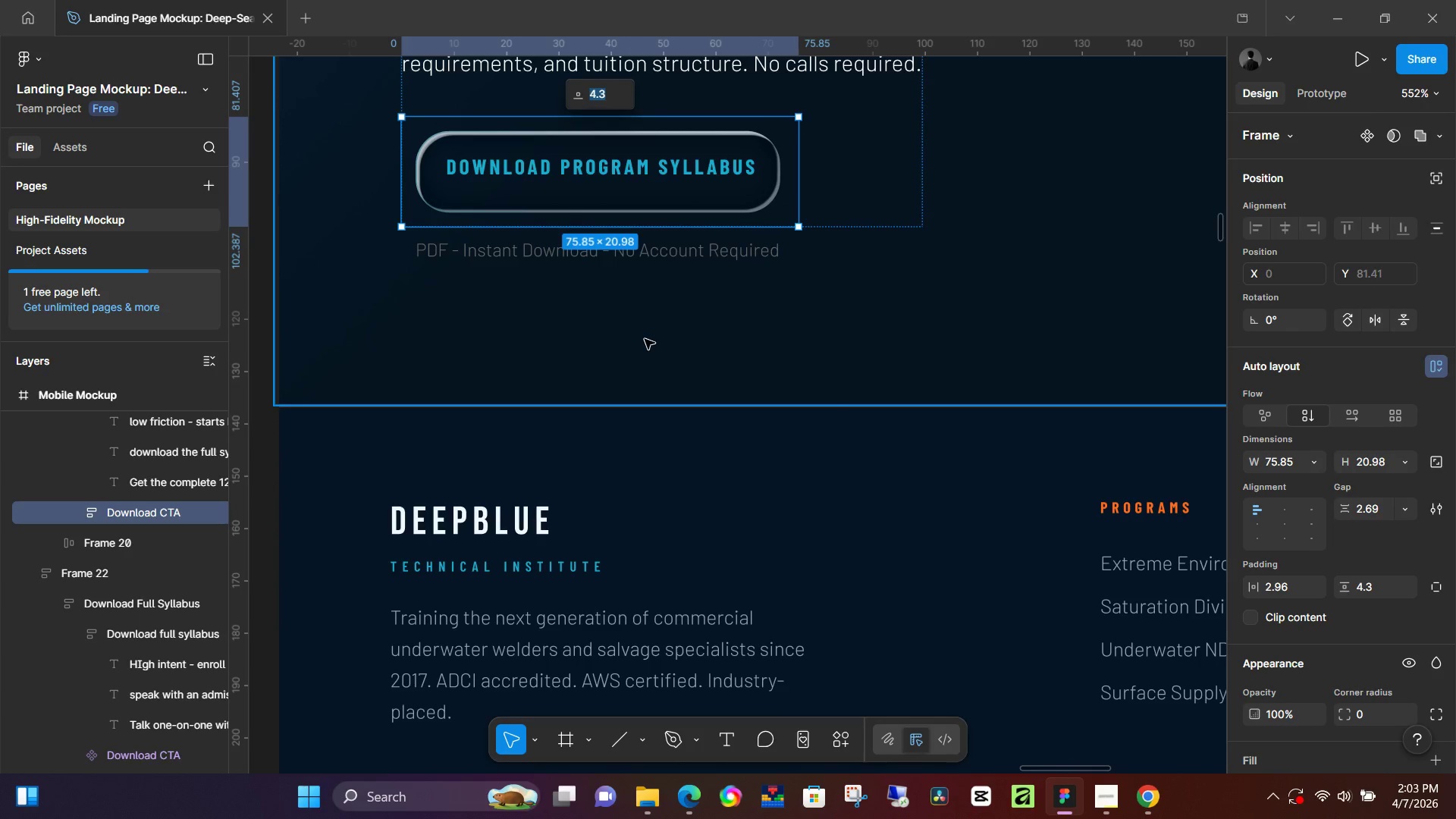 
left_click([645, 339])
 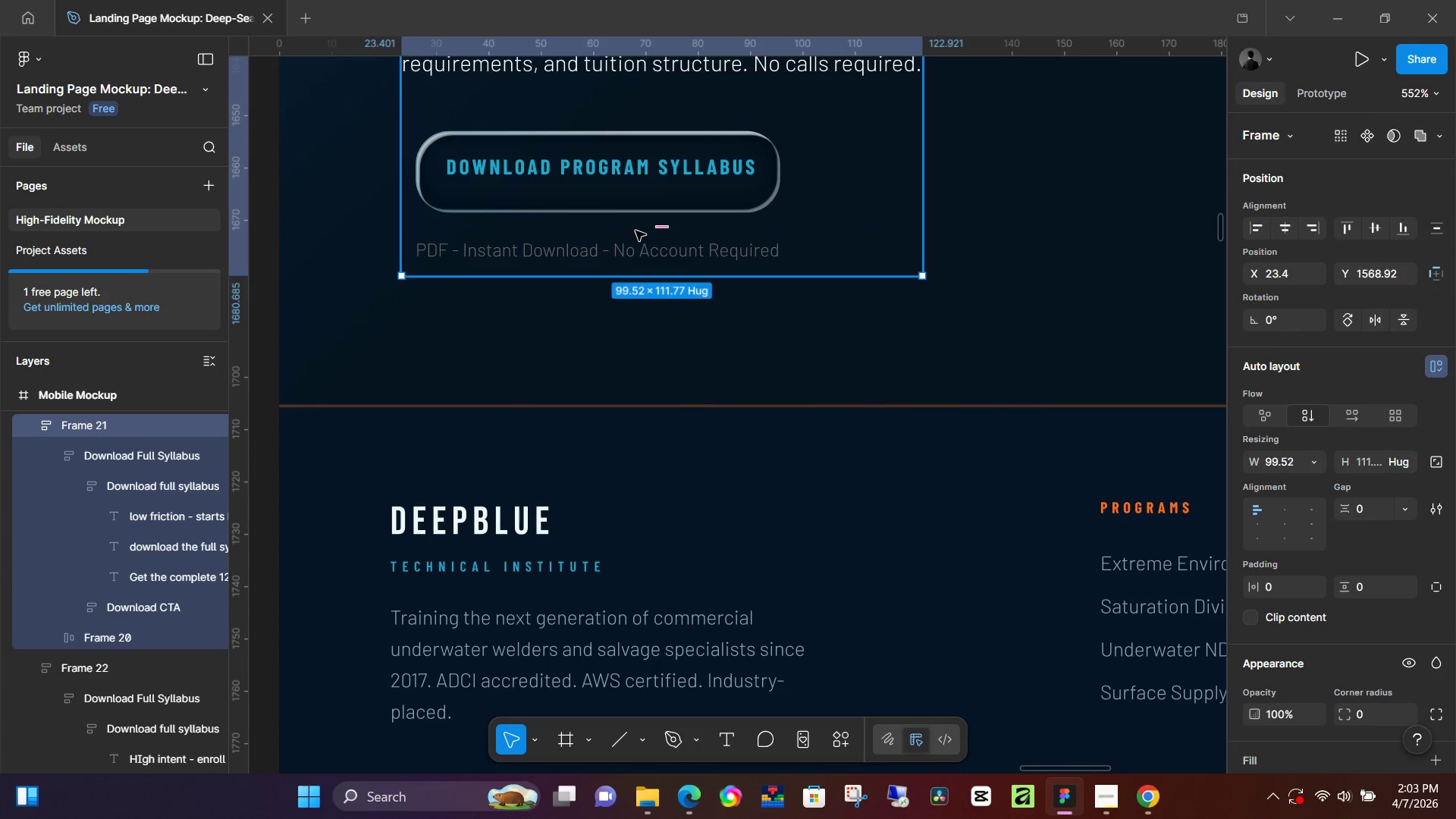 
double_click([642, 171])
 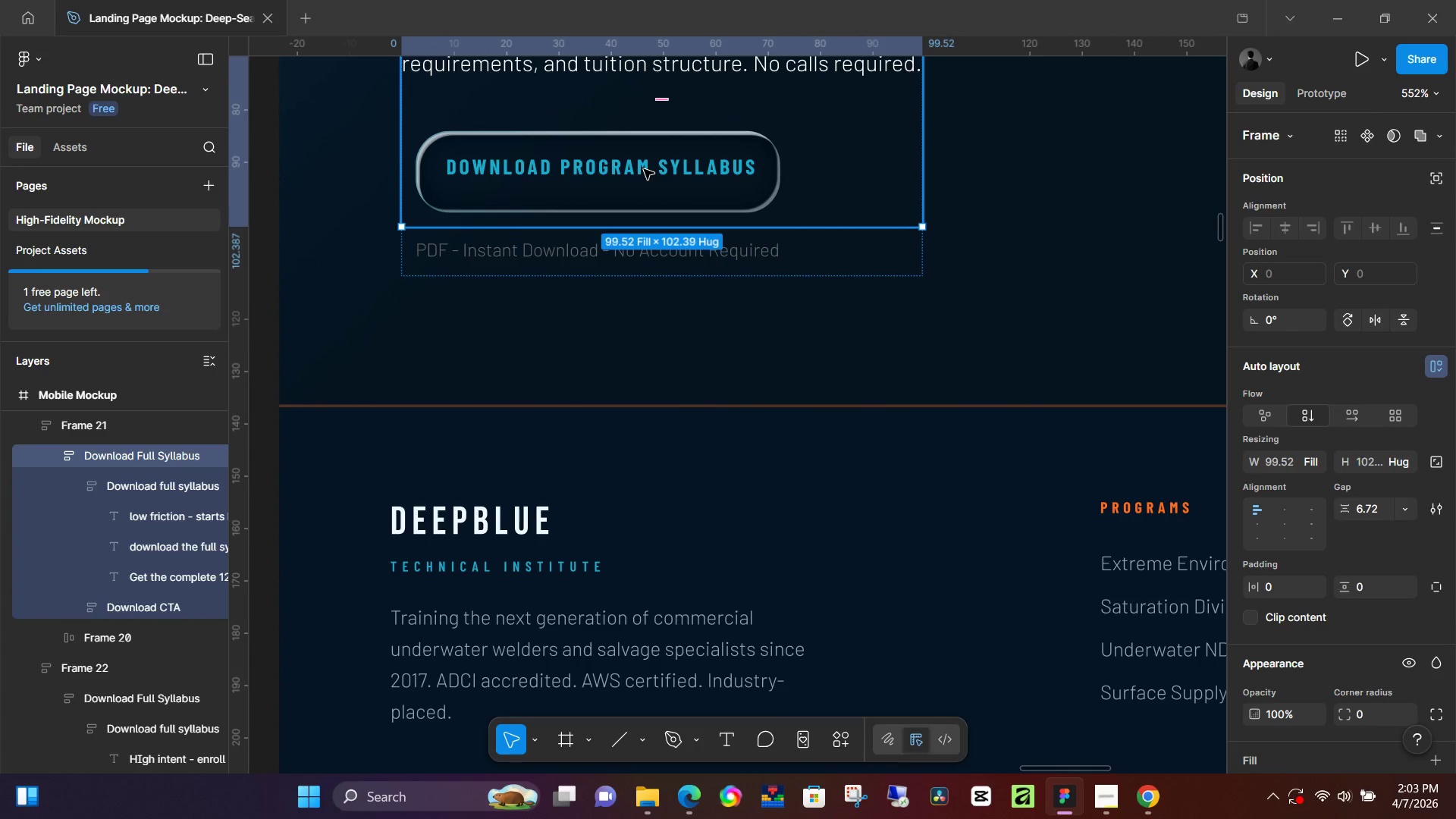 
double_click([644, 169])
 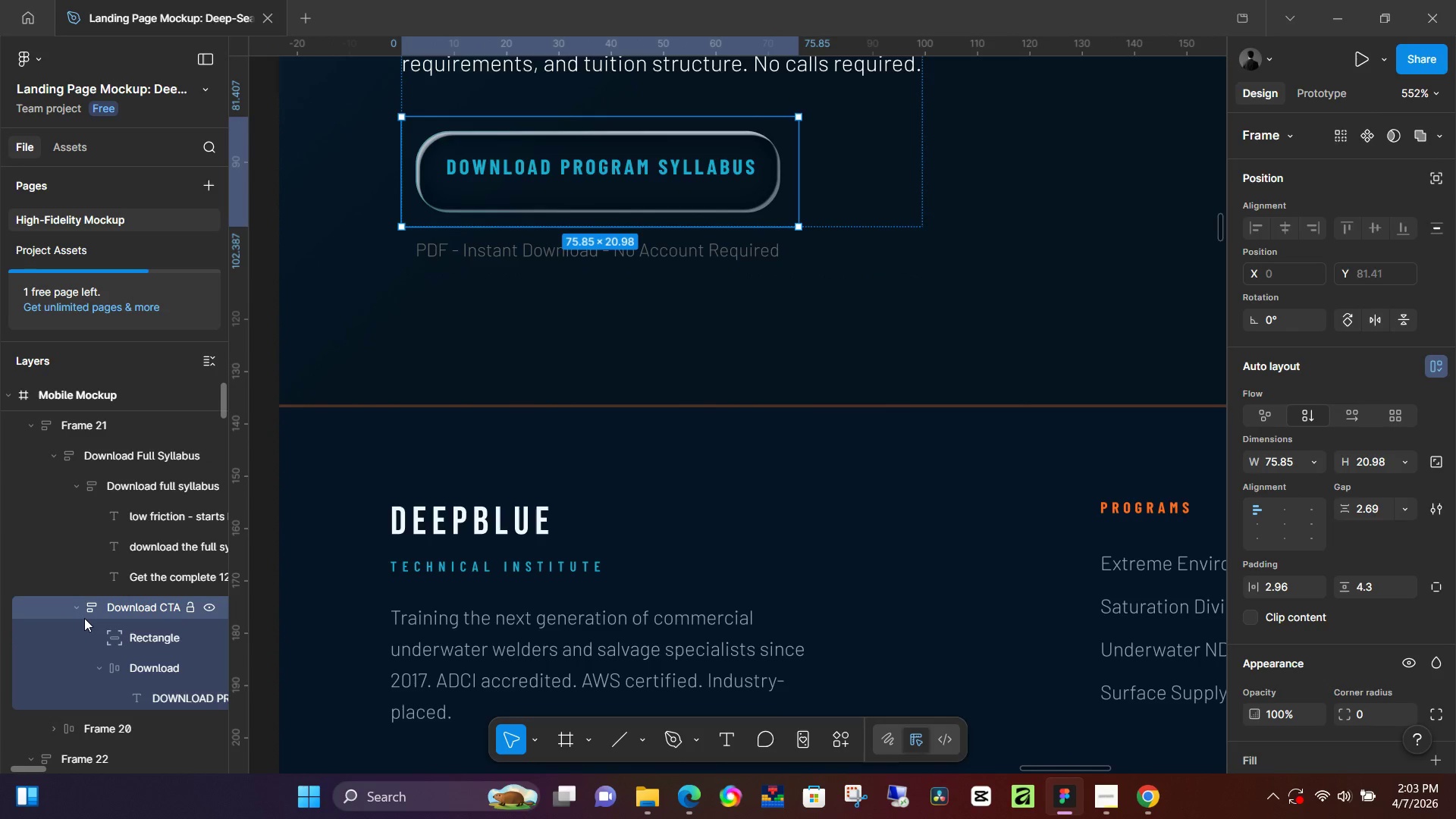 
left_click([140, 633])
 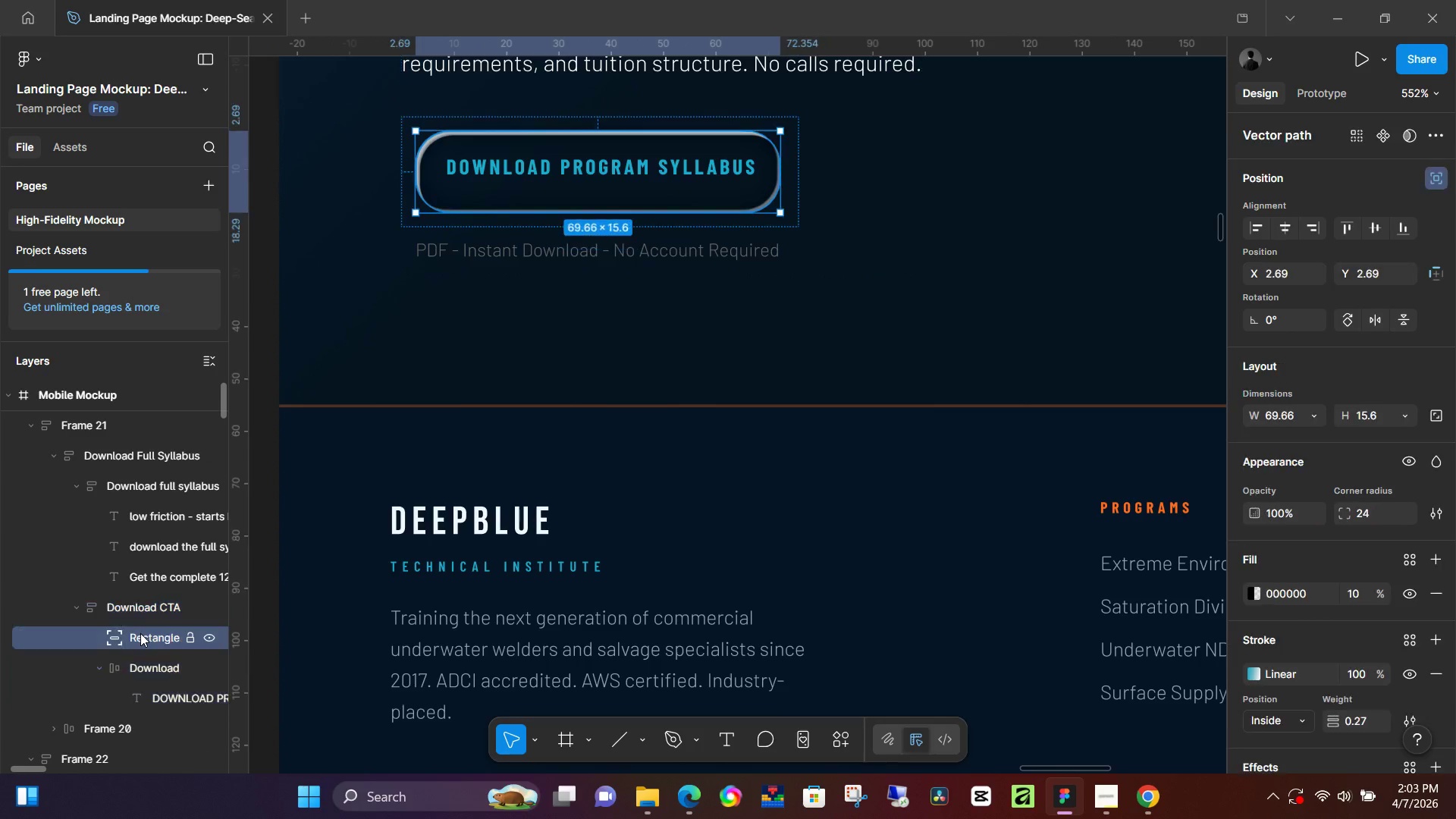 
right_click([140, 633])
 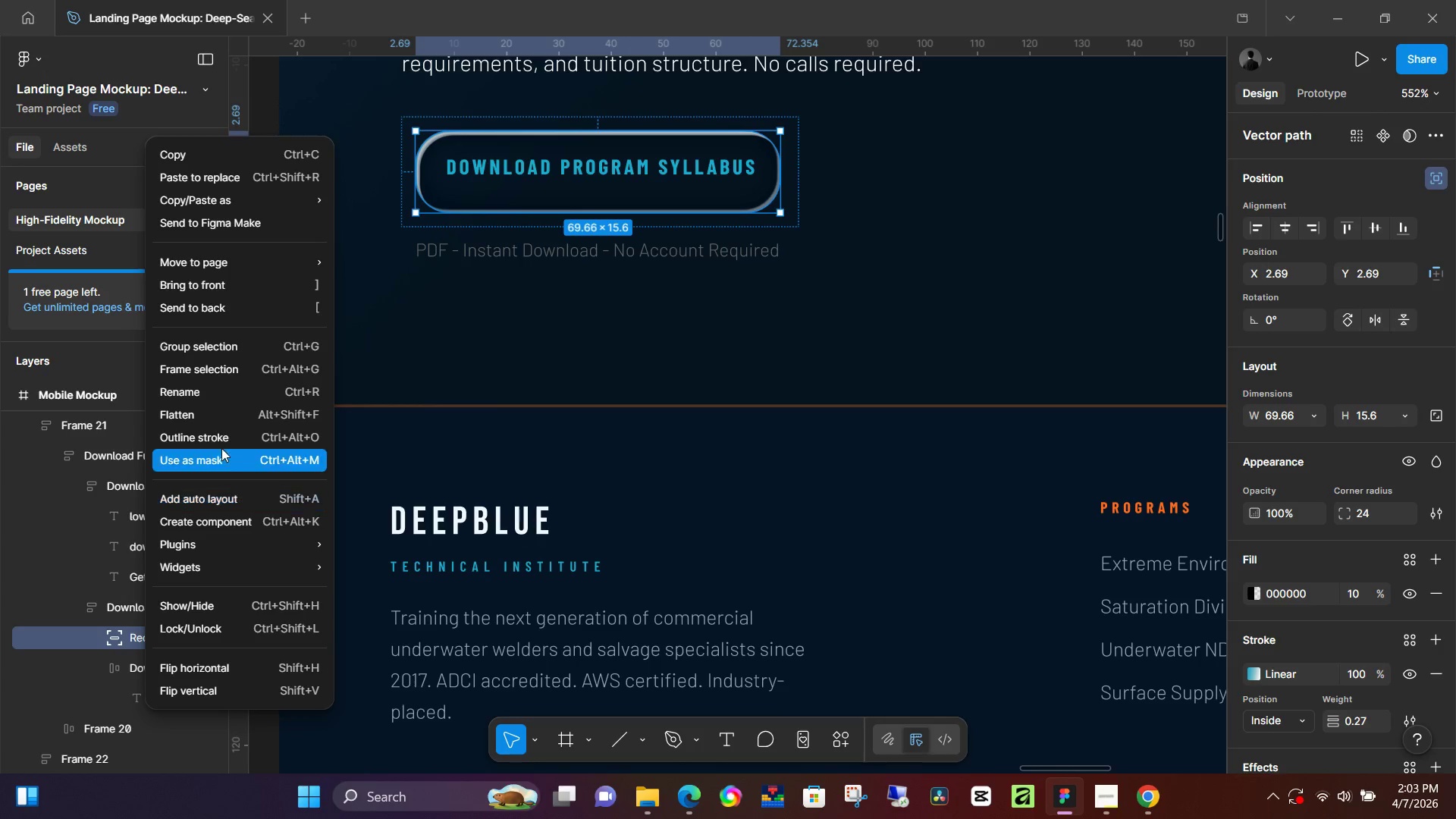 
wait(9.92)
 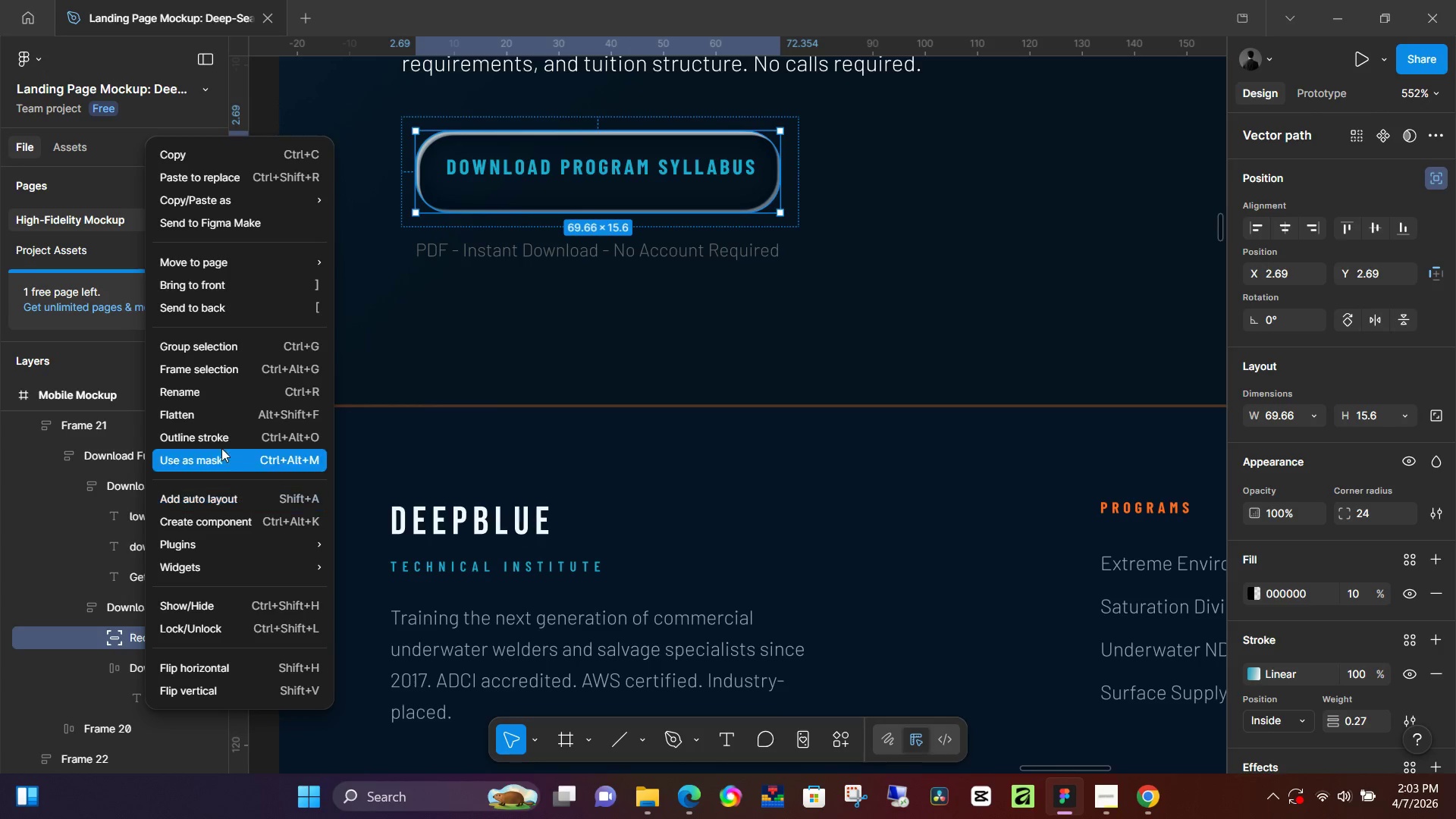 
left_click([408, 359])
 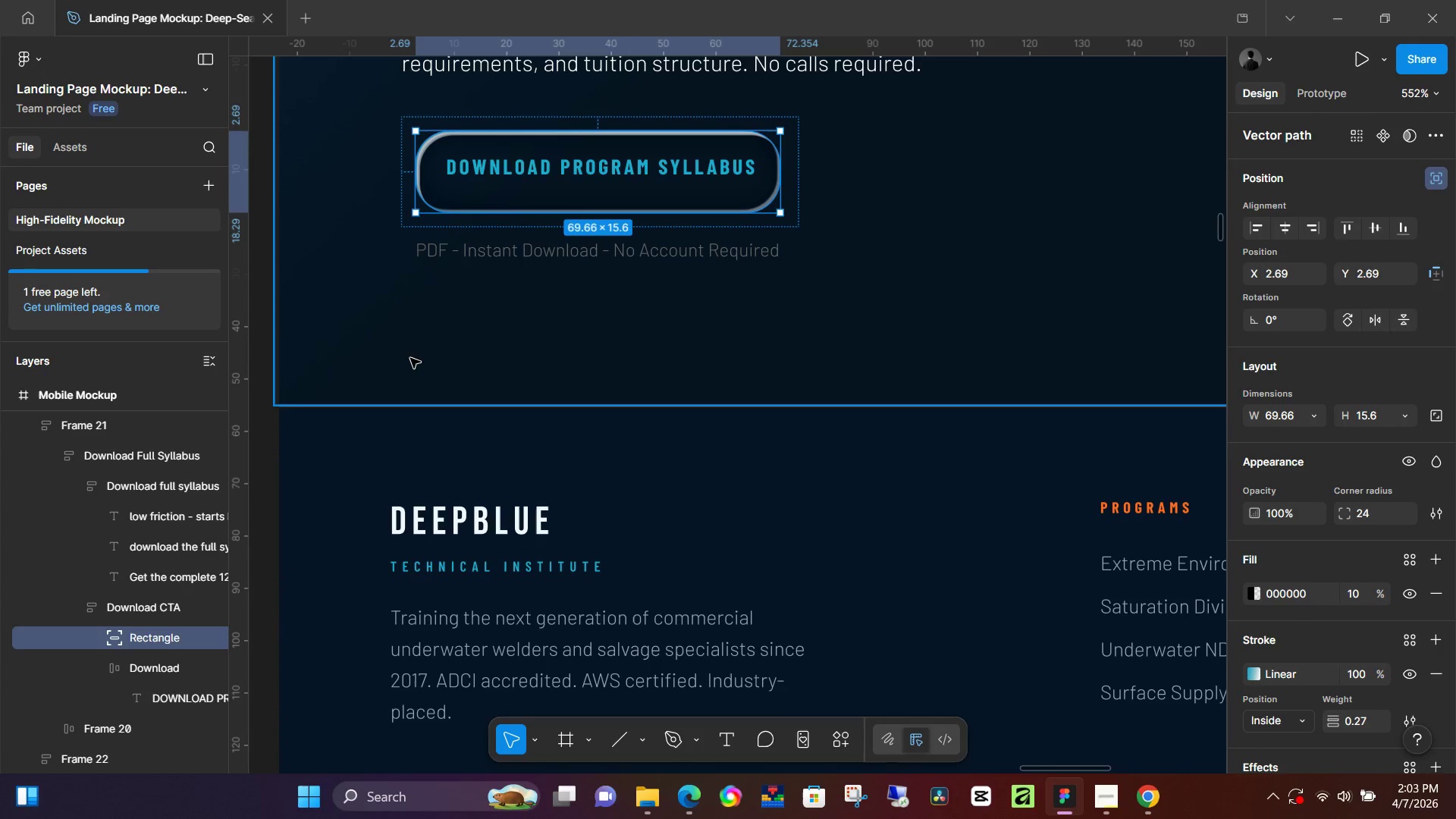 
hold_key(key=ControlLeft, duration=0.53)
scroll: coordinate [500, 380], scroll_direction: down, amount: 5.0
 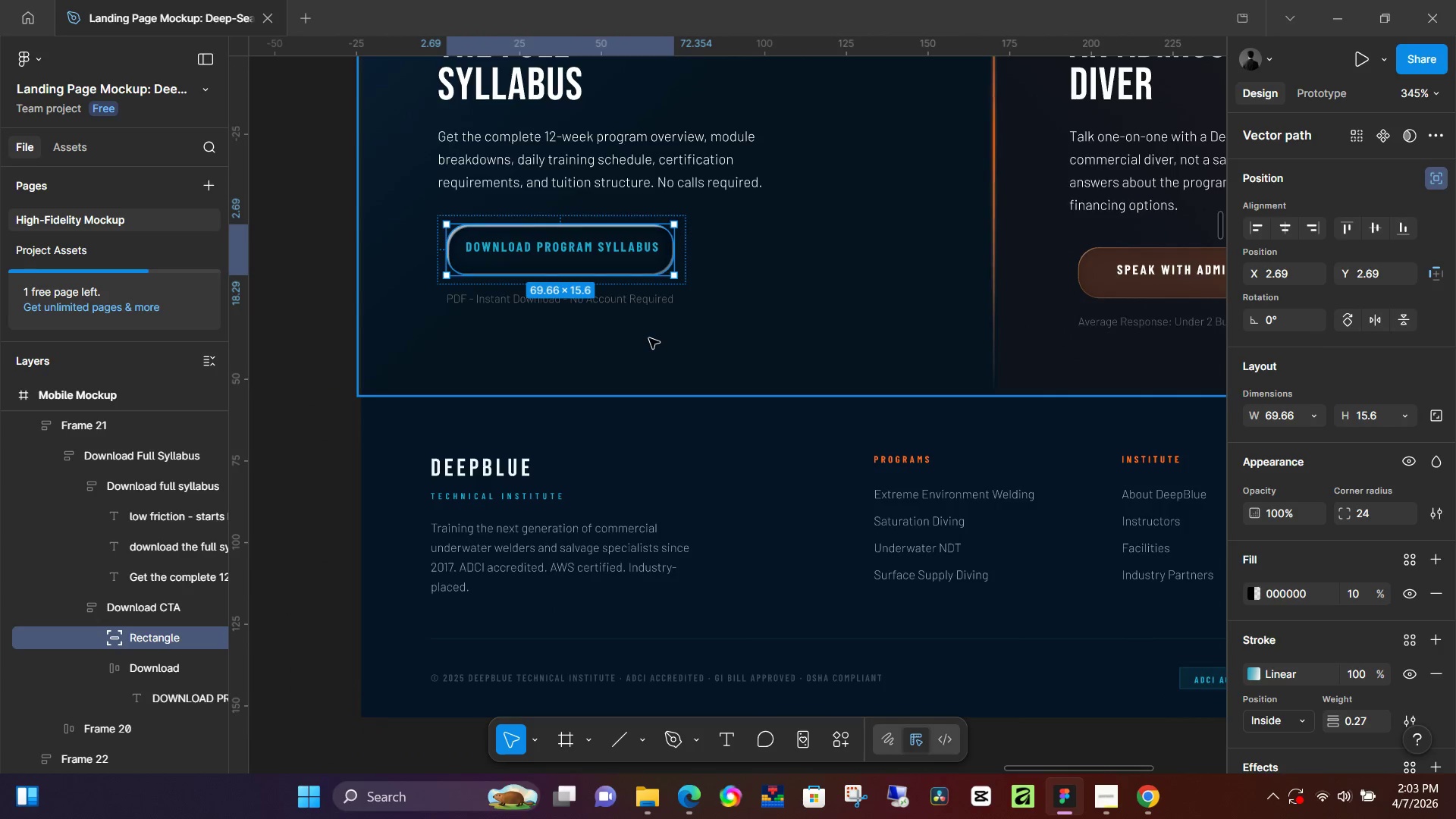 
key(Control+Z)
 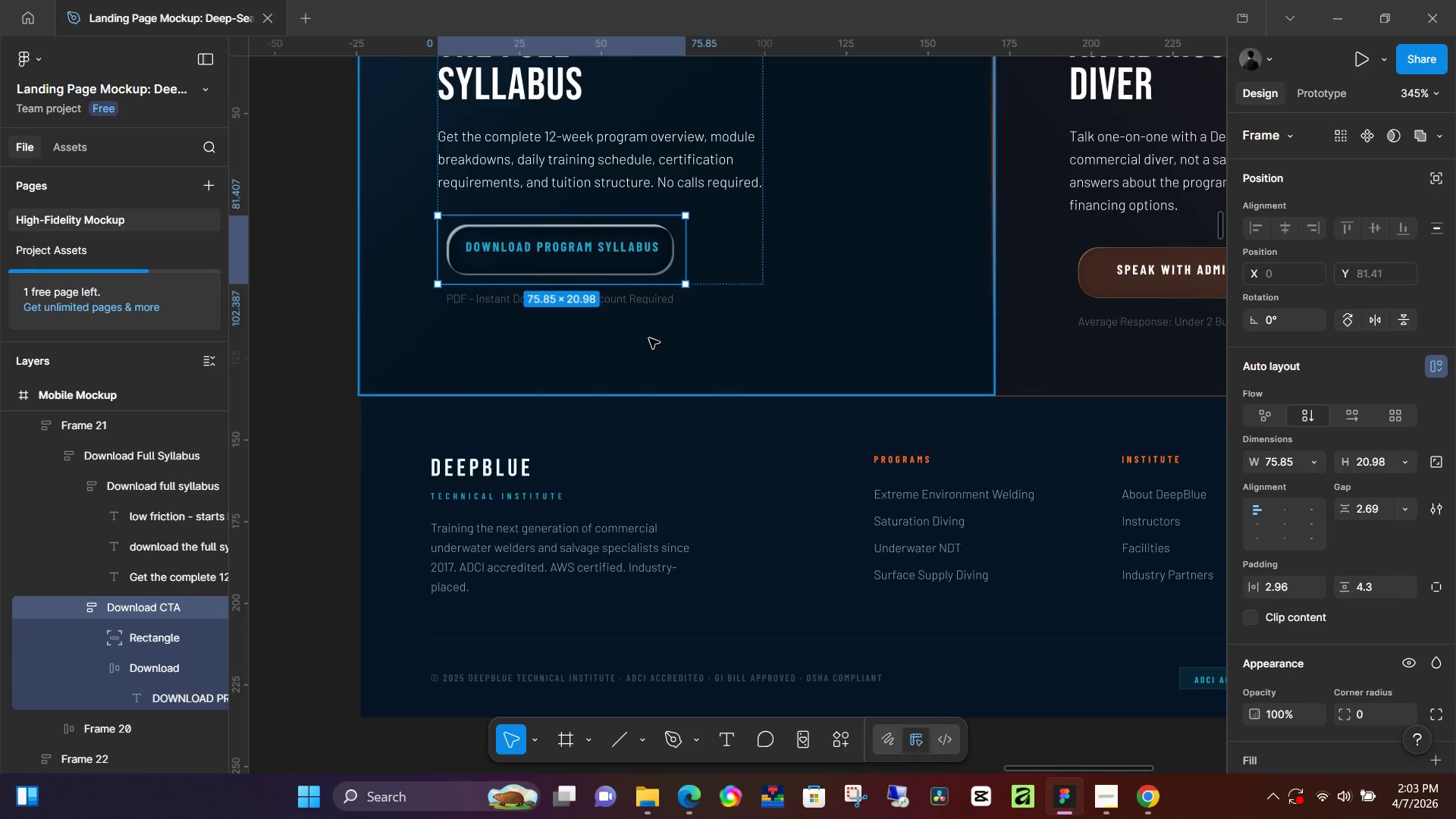 
key(Control+Z)
 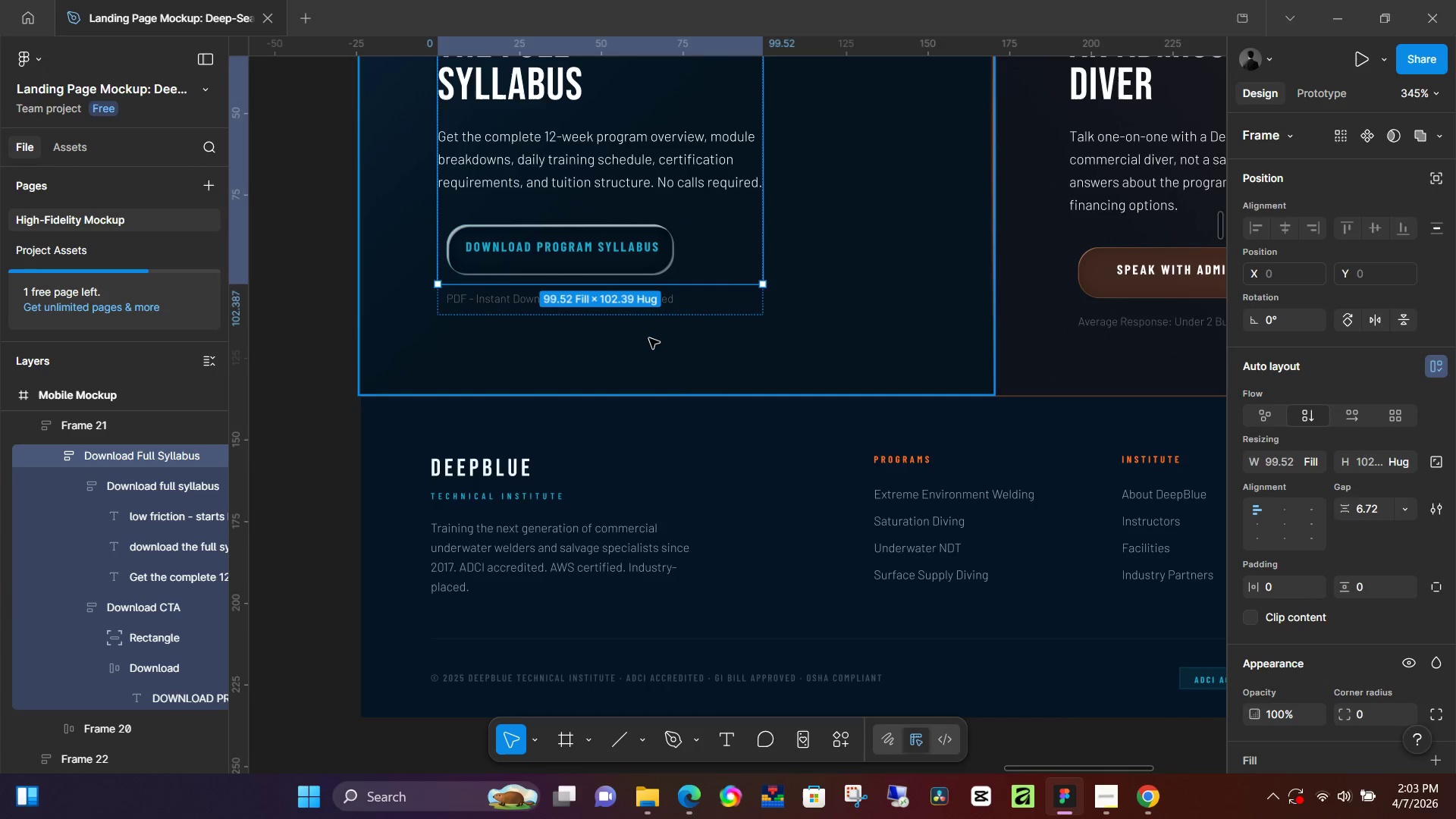 
key(Control+Z)
 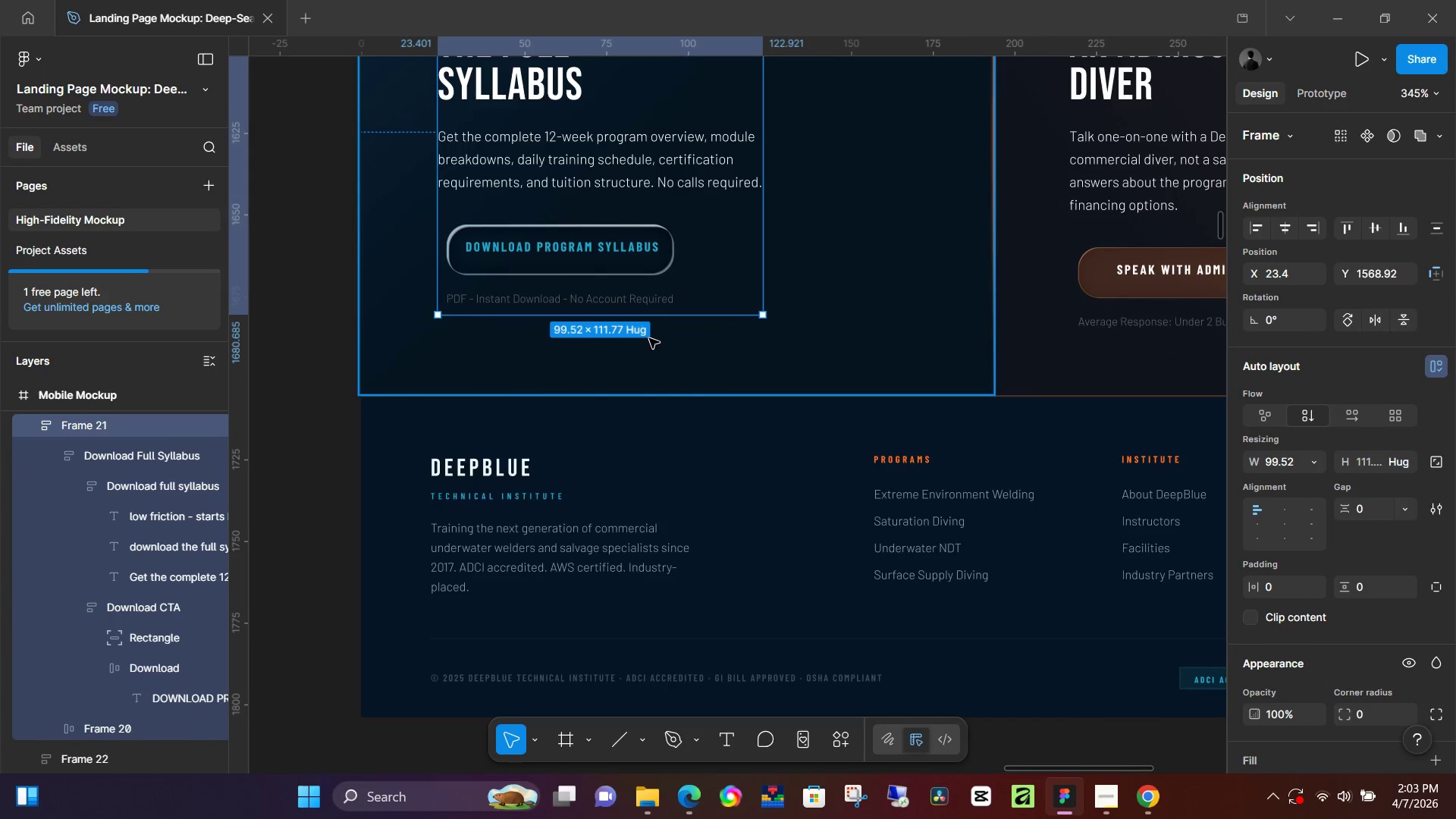 
key(Control+Z)
 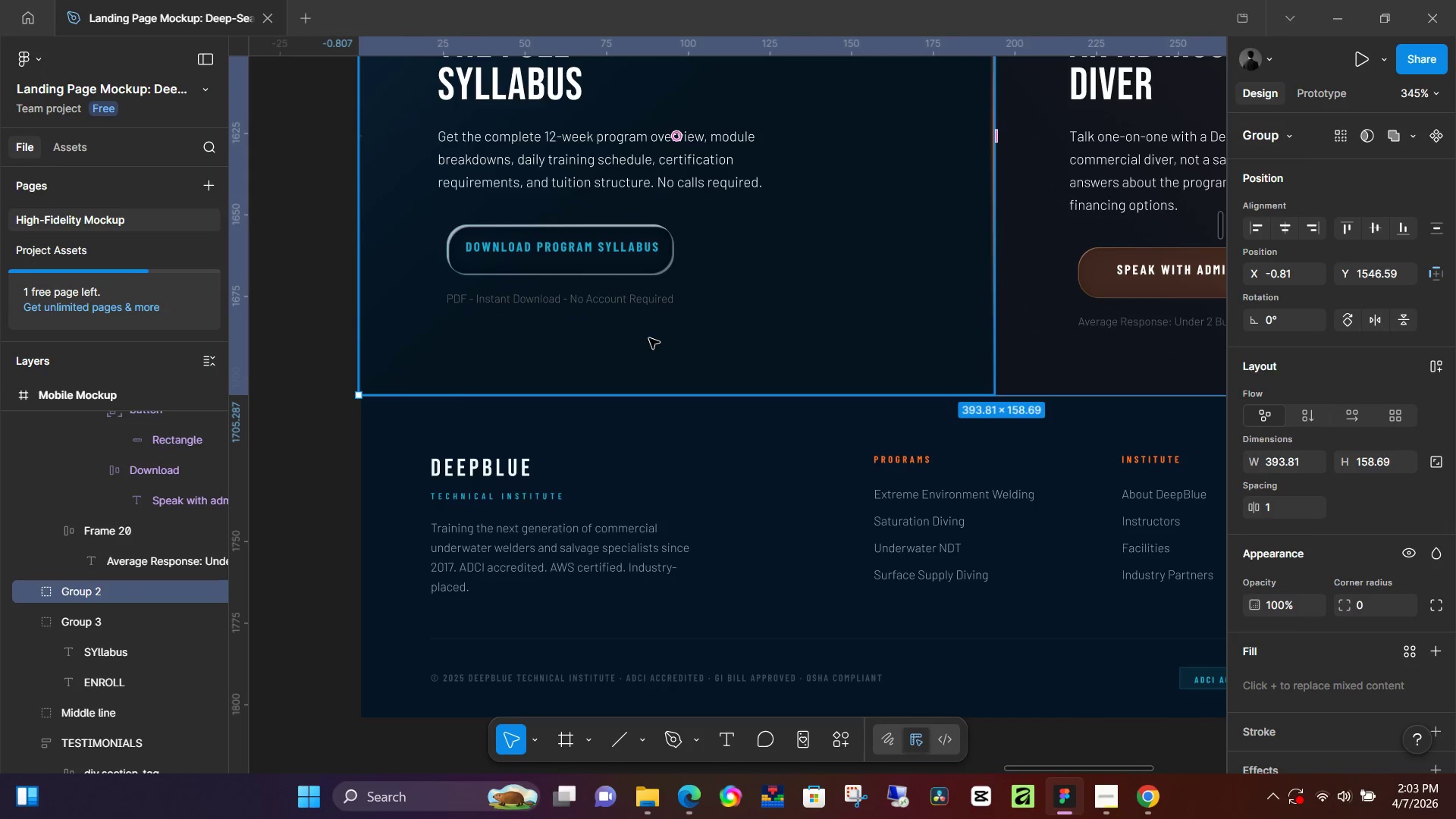 
key(Control+Z)
 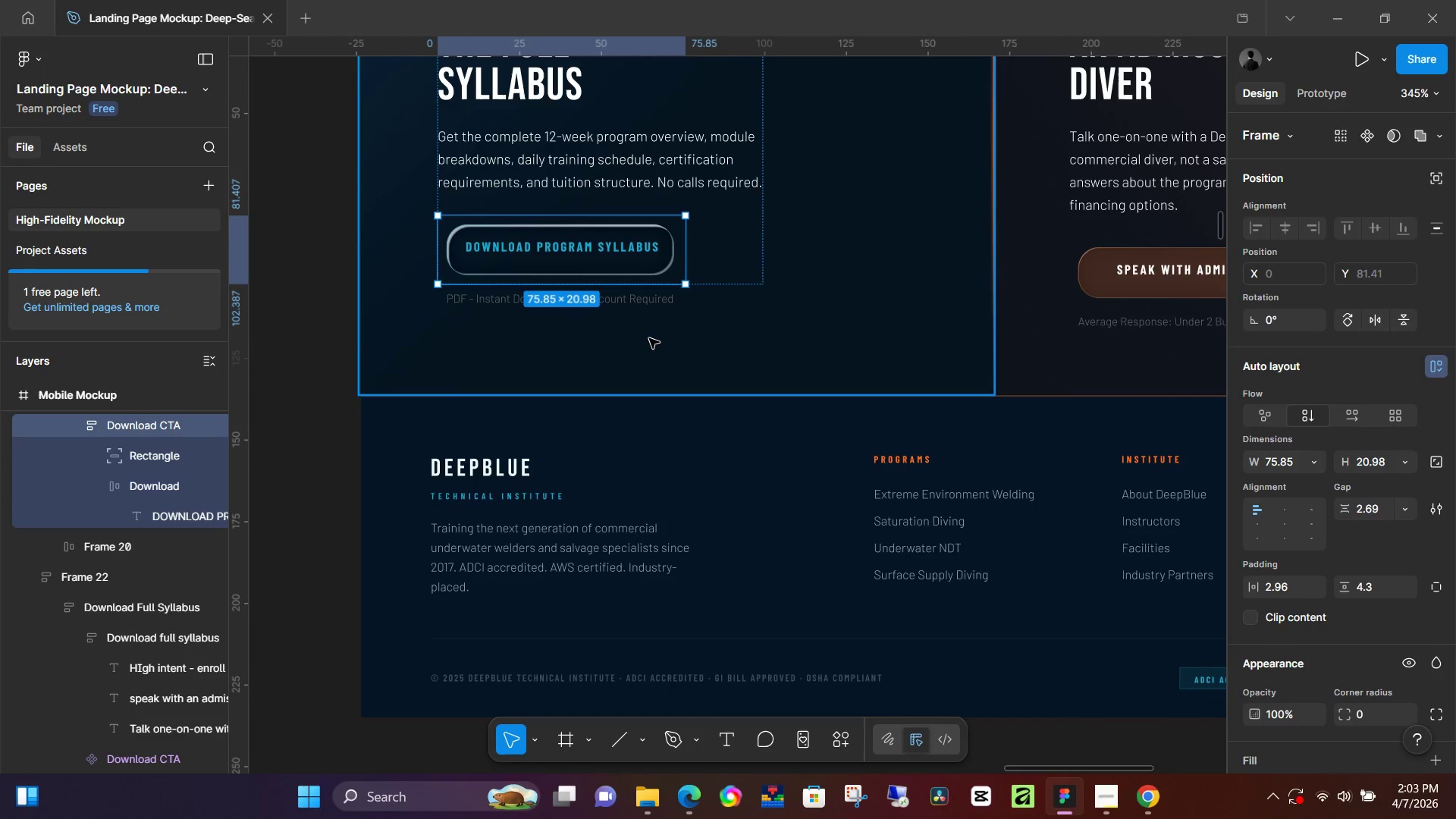 
key(Control+Z)
 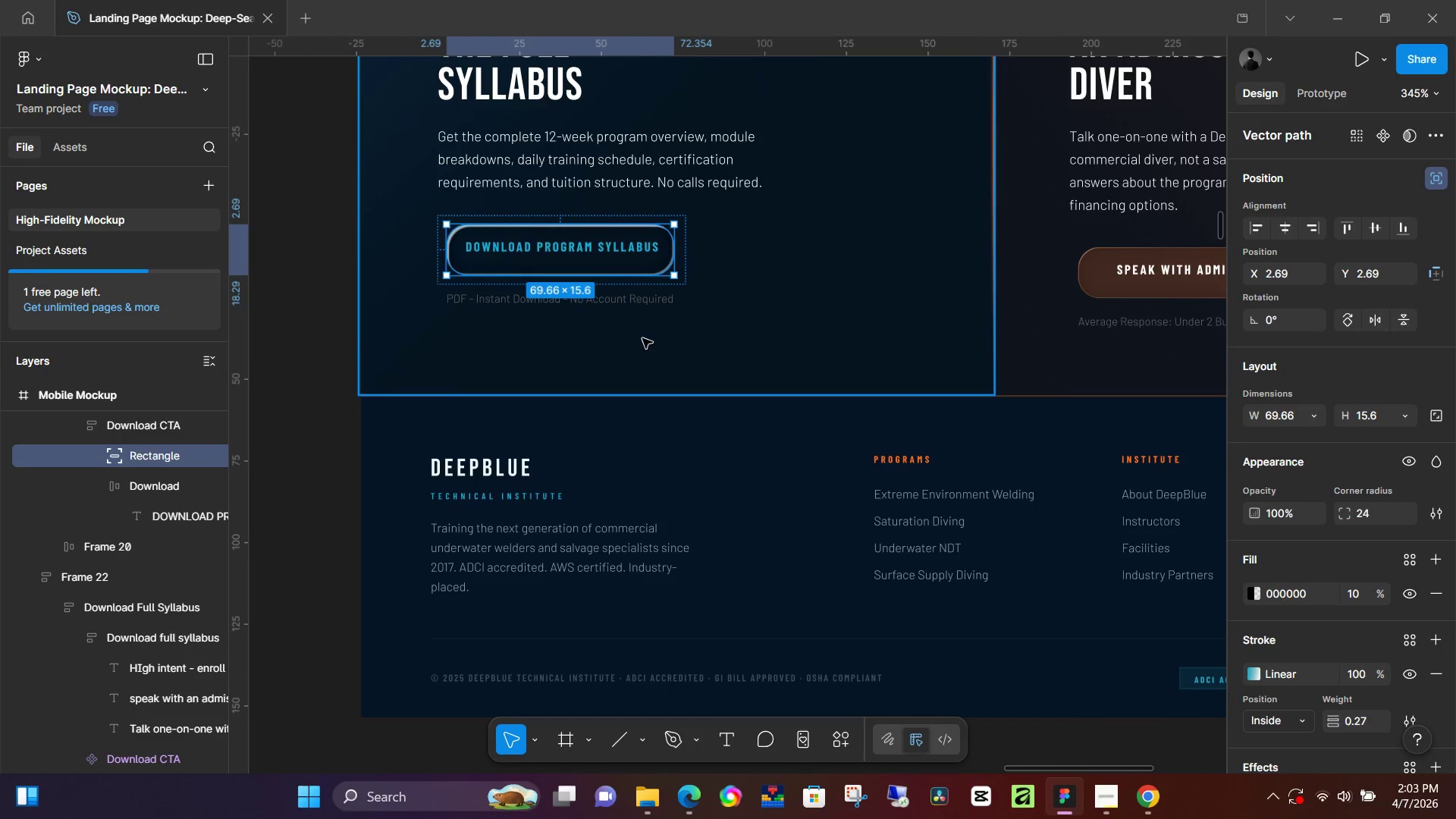 
key(Control+Z)
 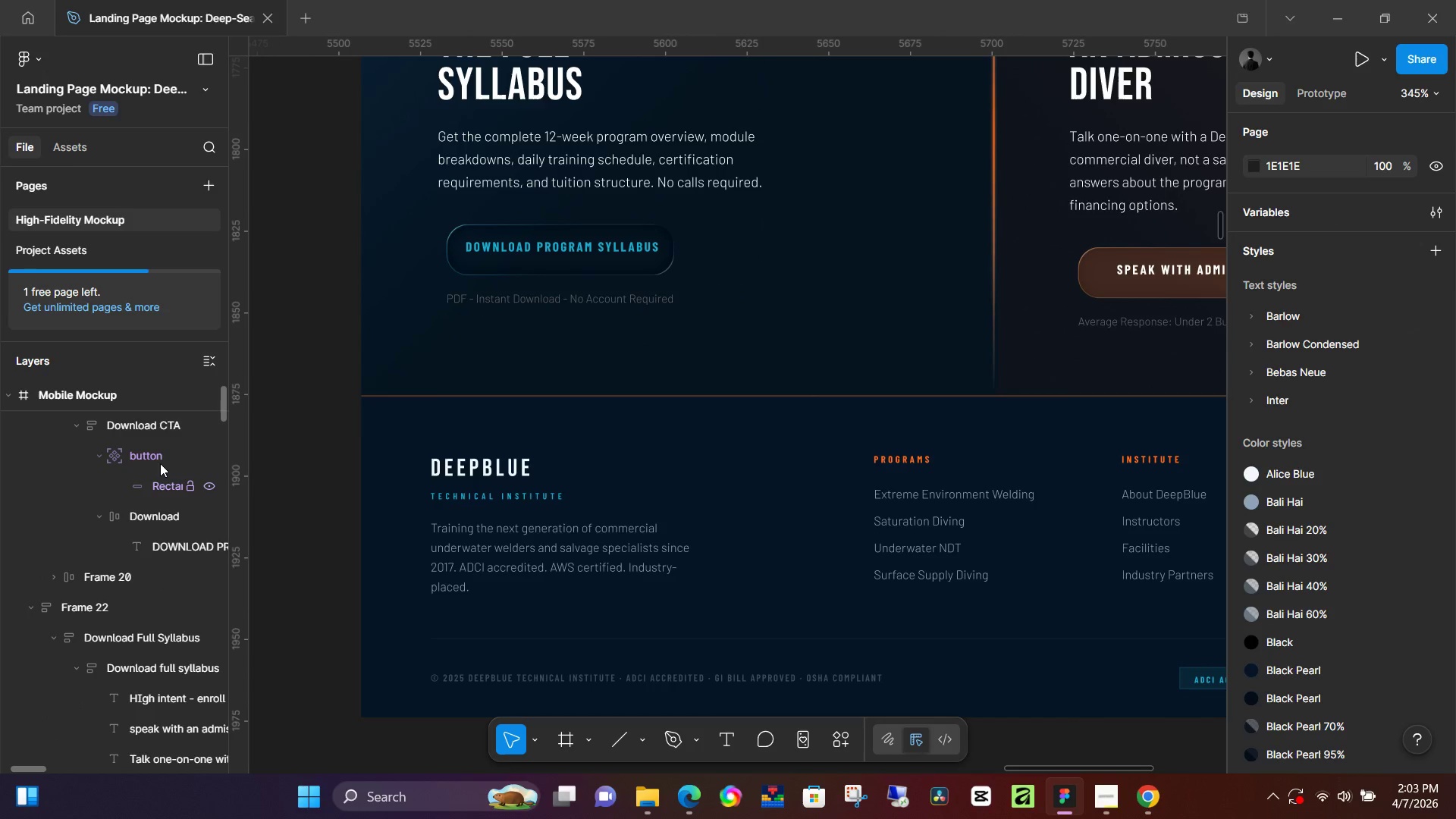 
left_click([159, 455])
 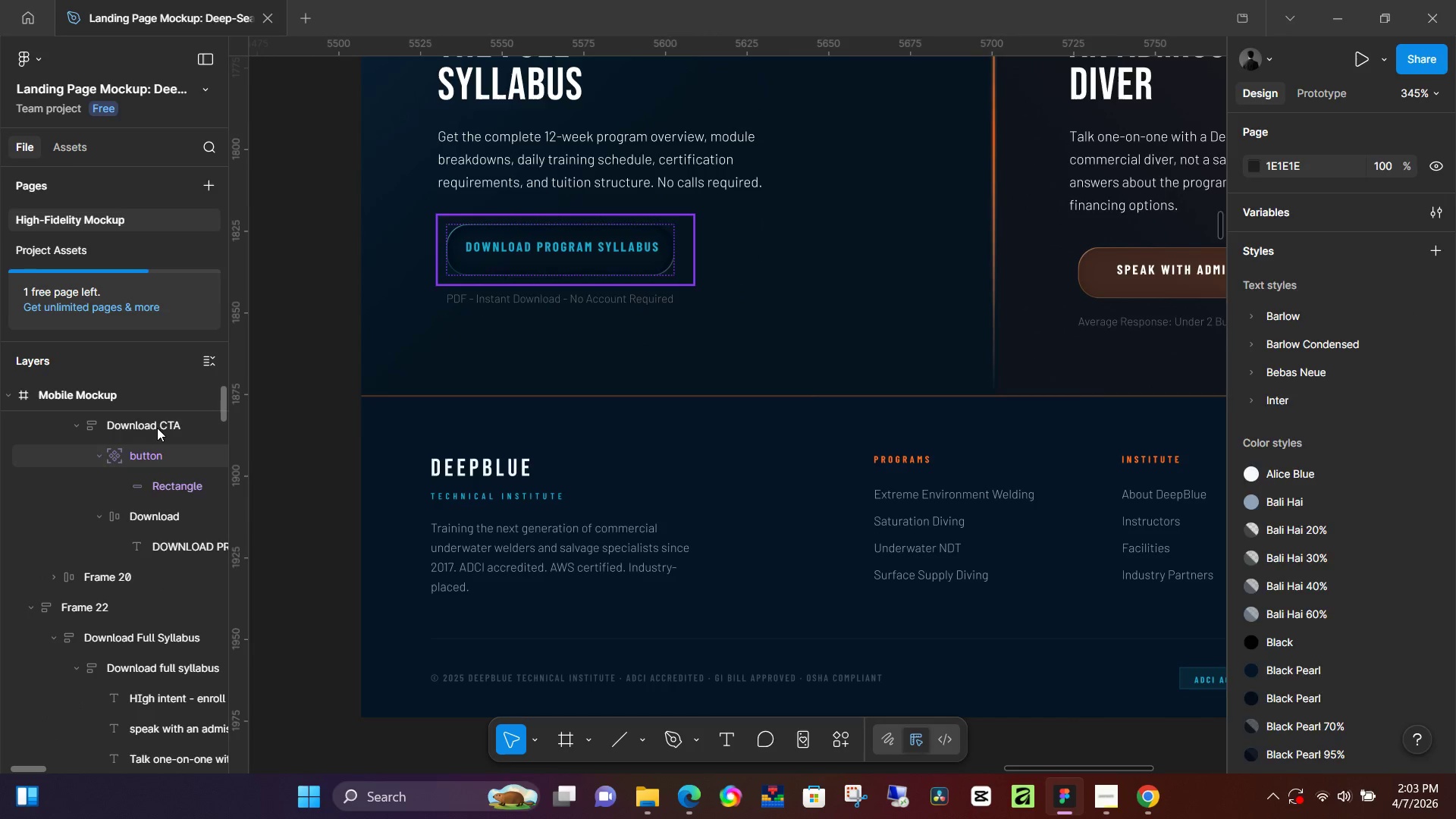 
hold_key(key=ShiftLeft, duration=0.44)
left_click([157, 426])
 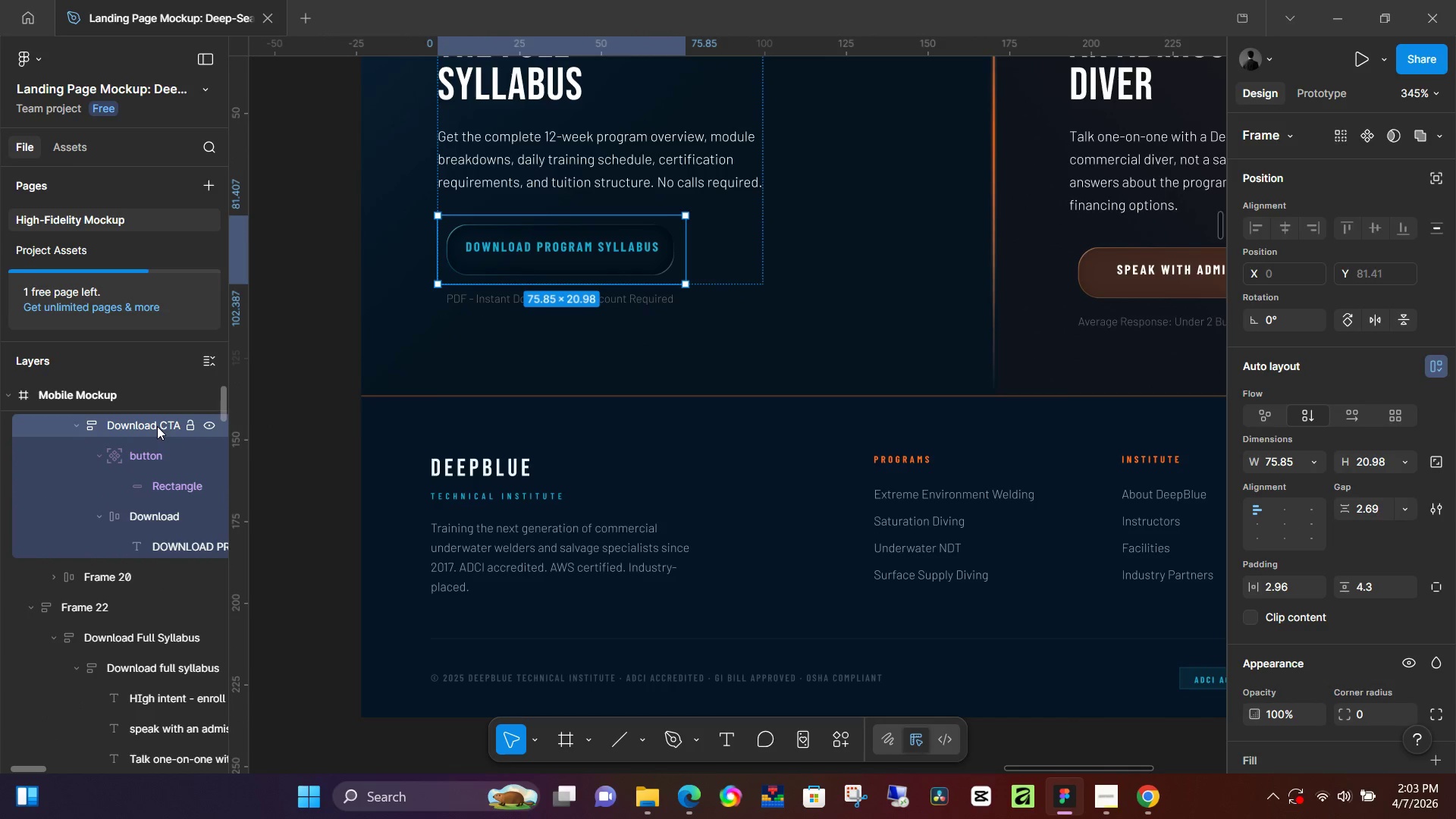 
key(Control+Shift+G)
 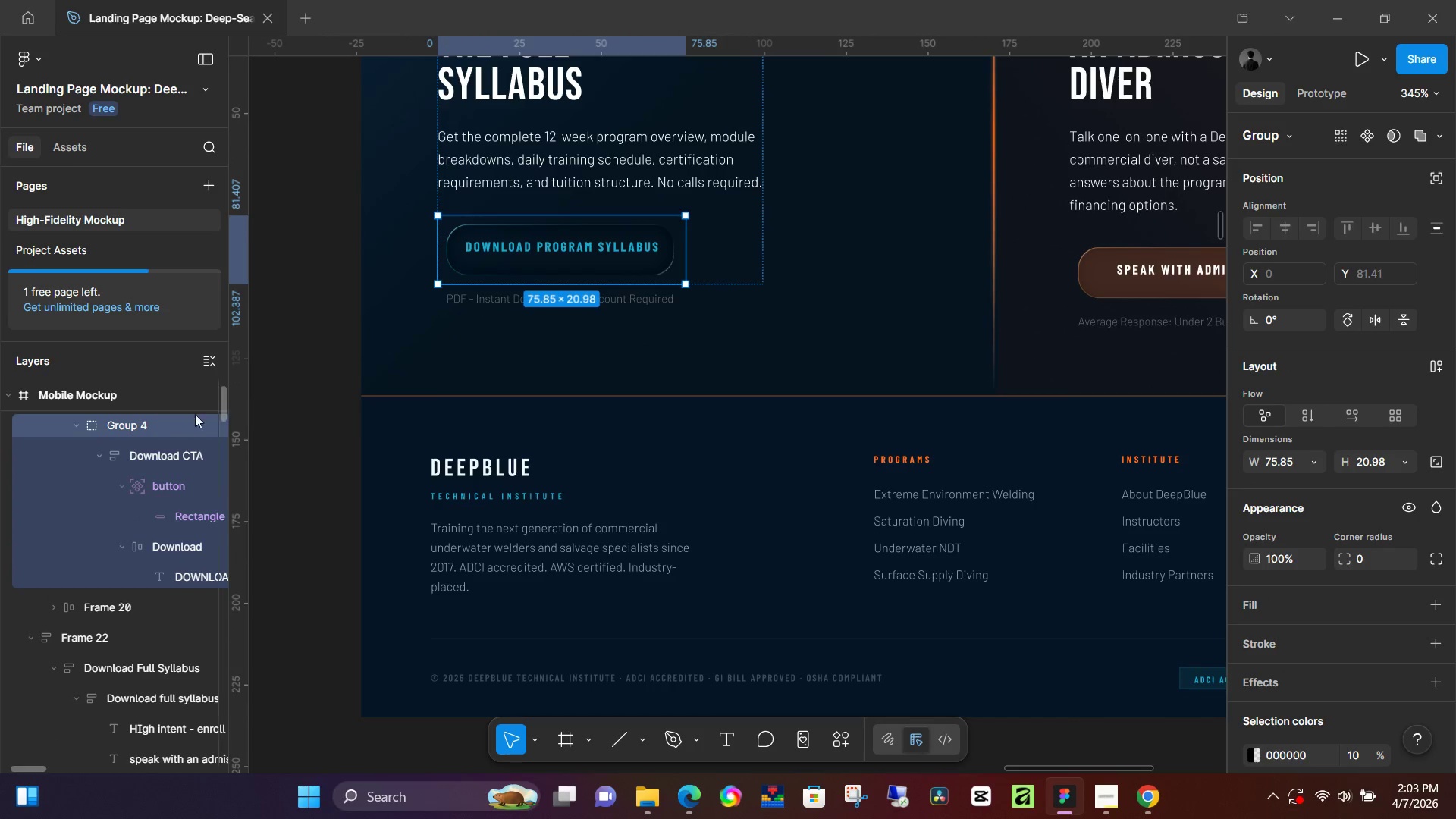 
left_click([167, 425])
 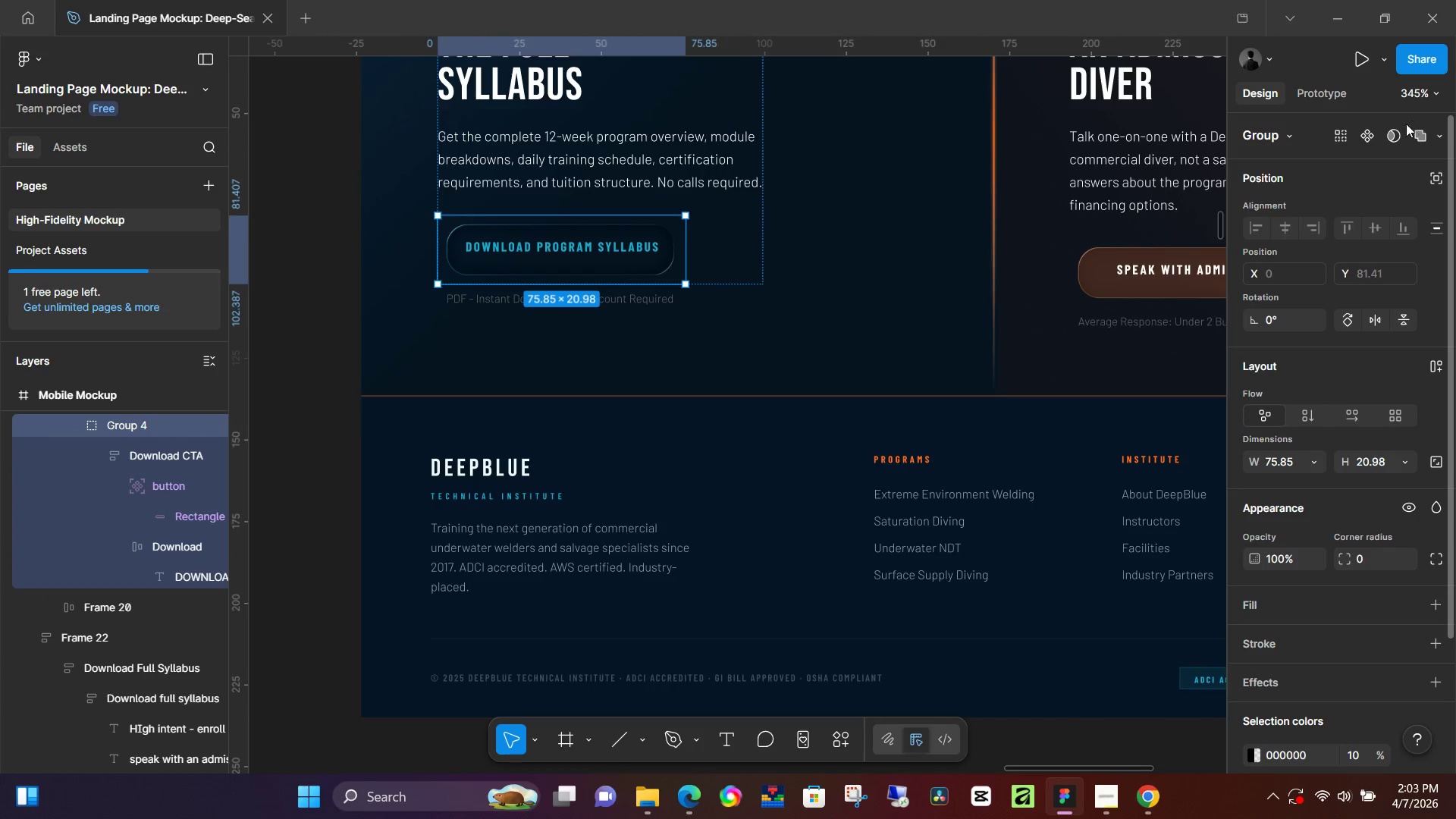 
left_click([1360, 138])
 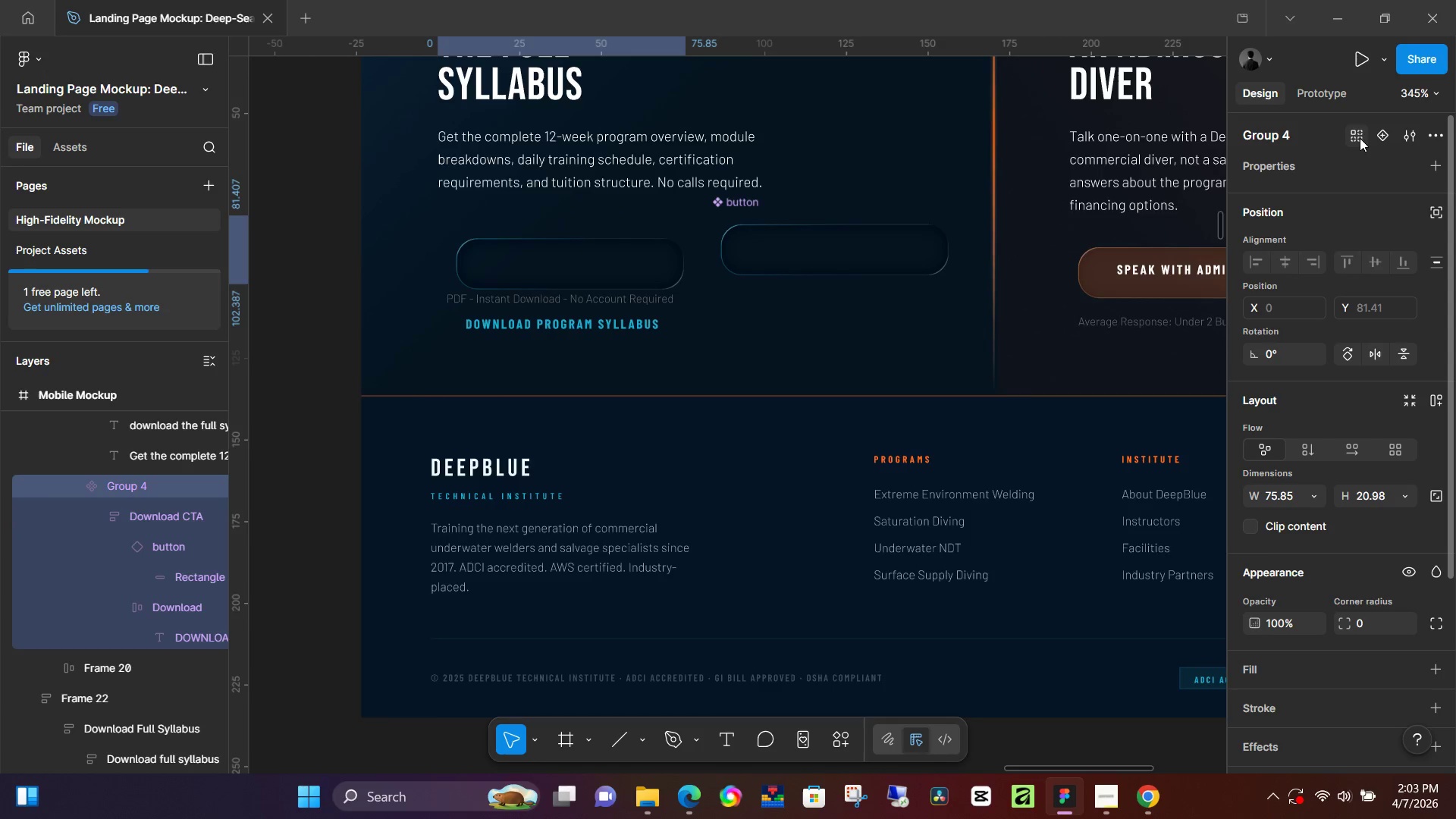 
key(Control+Z)
 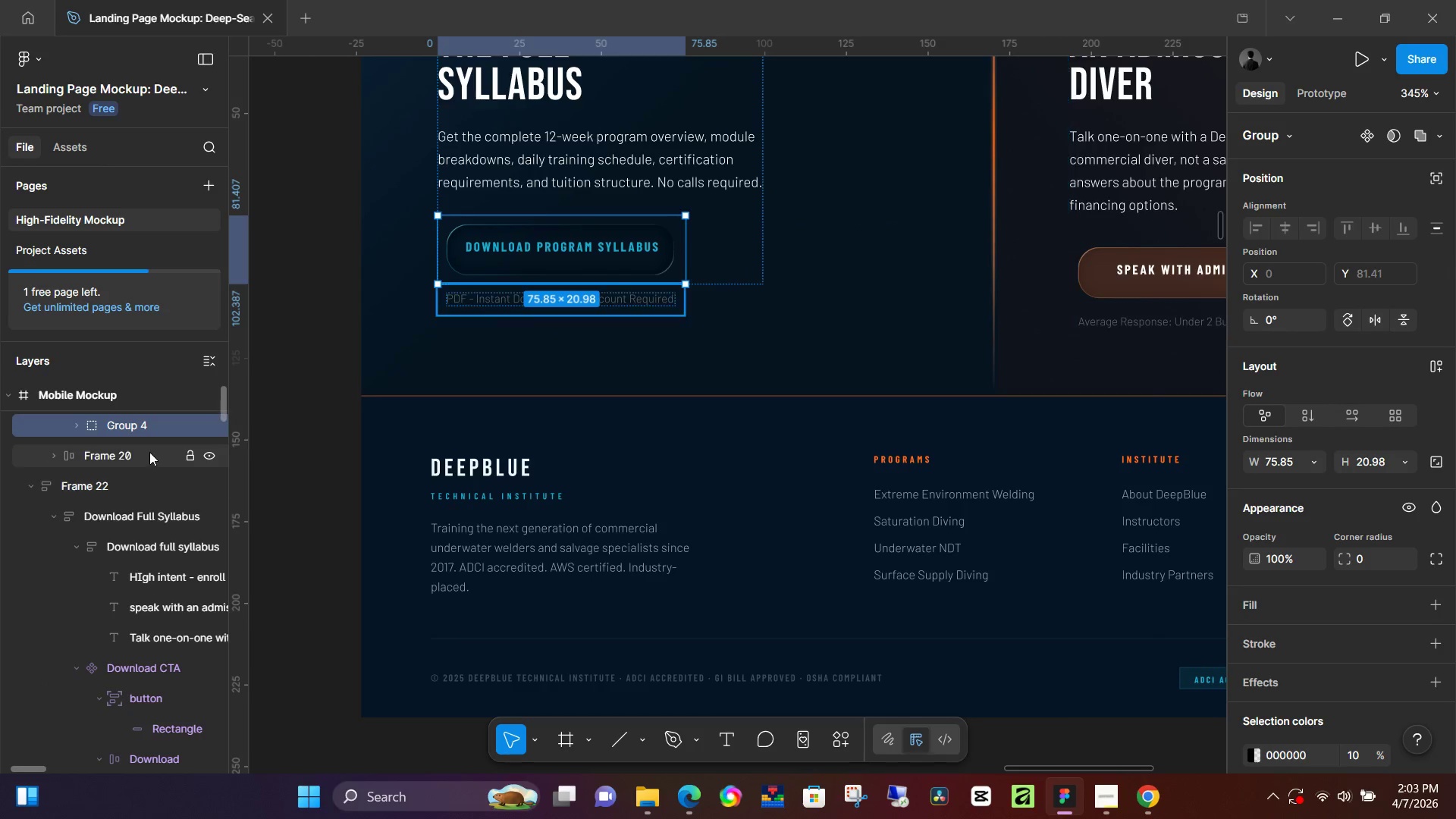 
key(Control+Z)
 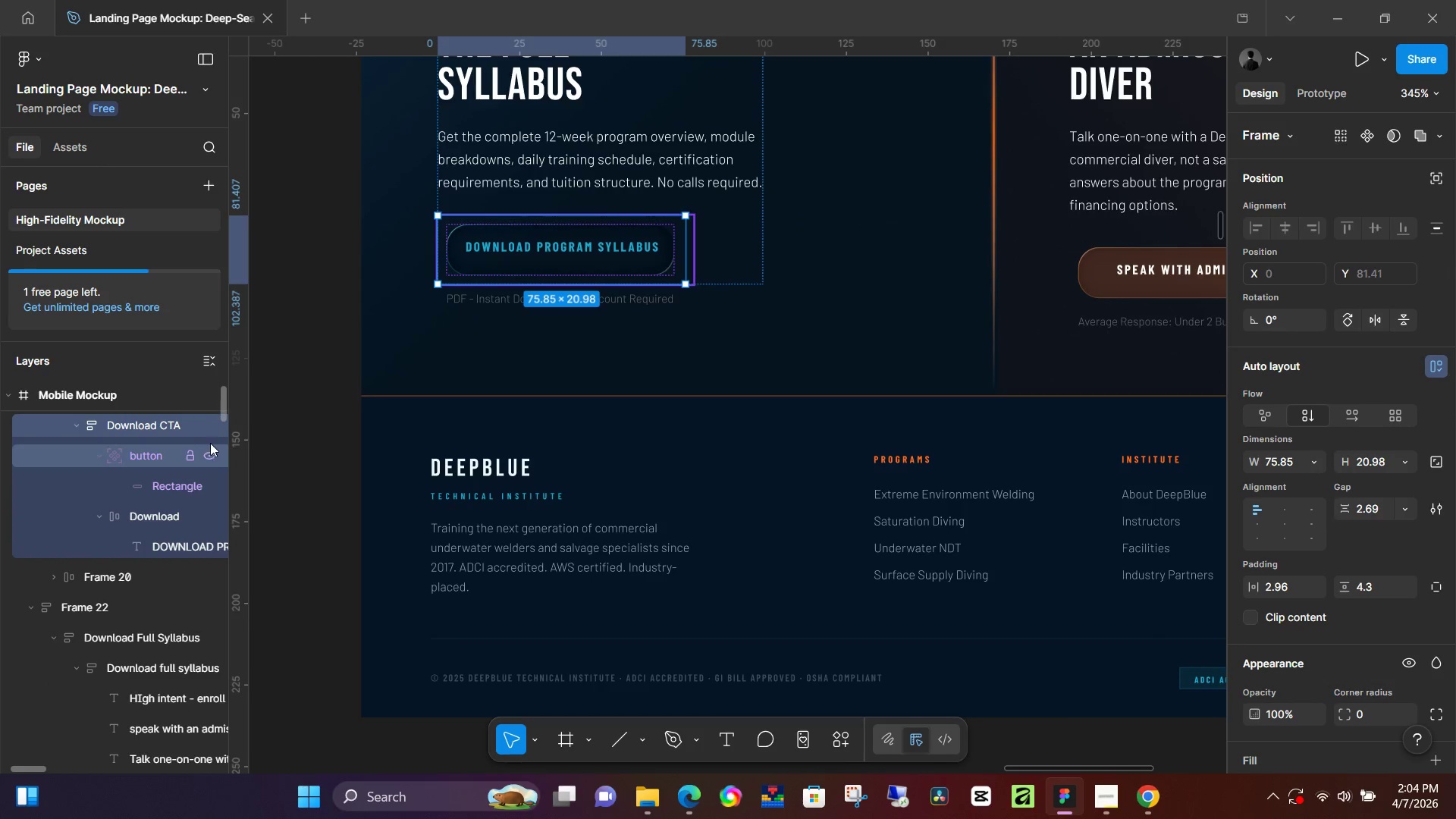 
scroll: coordinate [143, 476], scroll_direction: up, amount: 3.0
 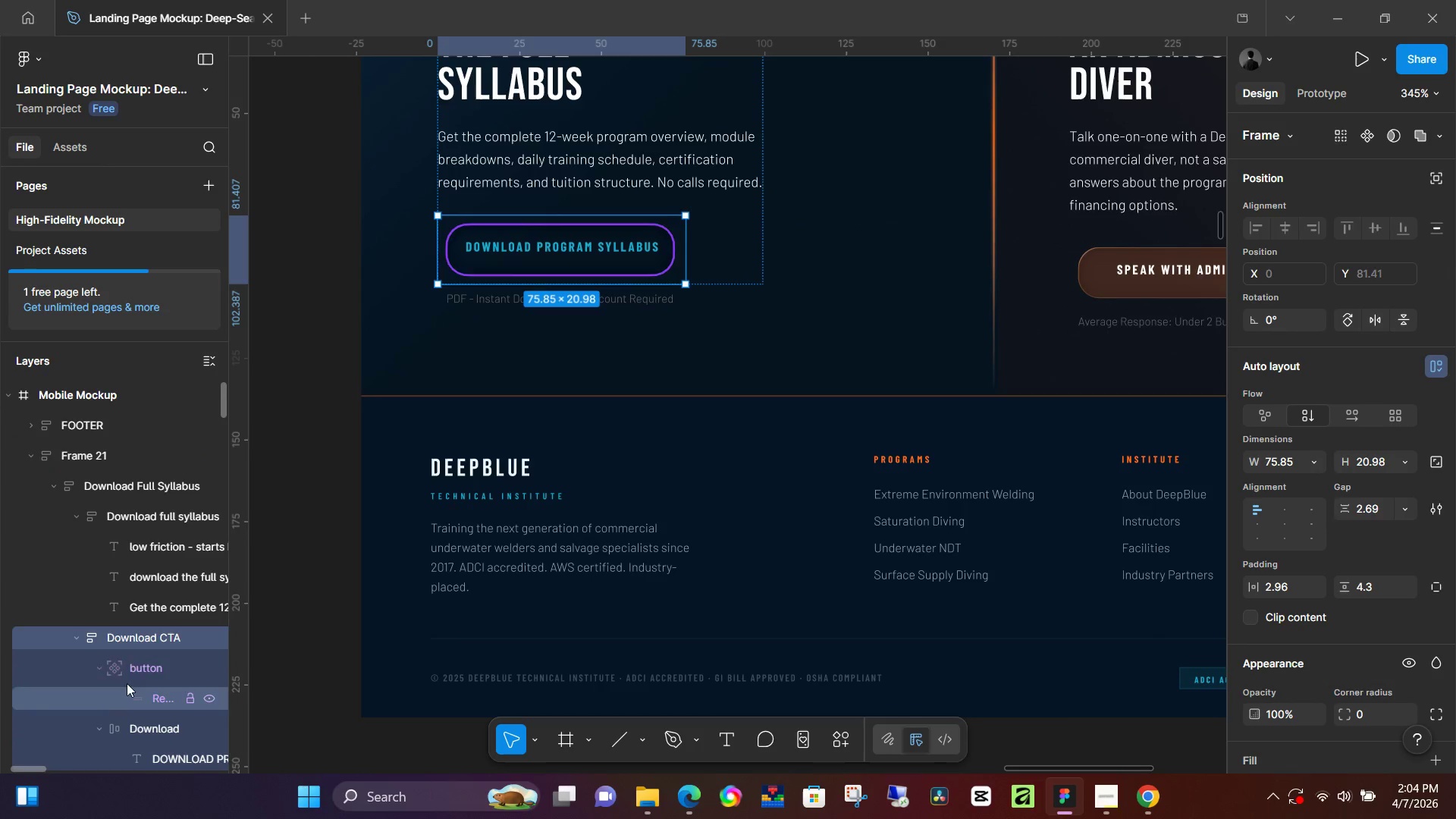 
left_click([143, 670])
 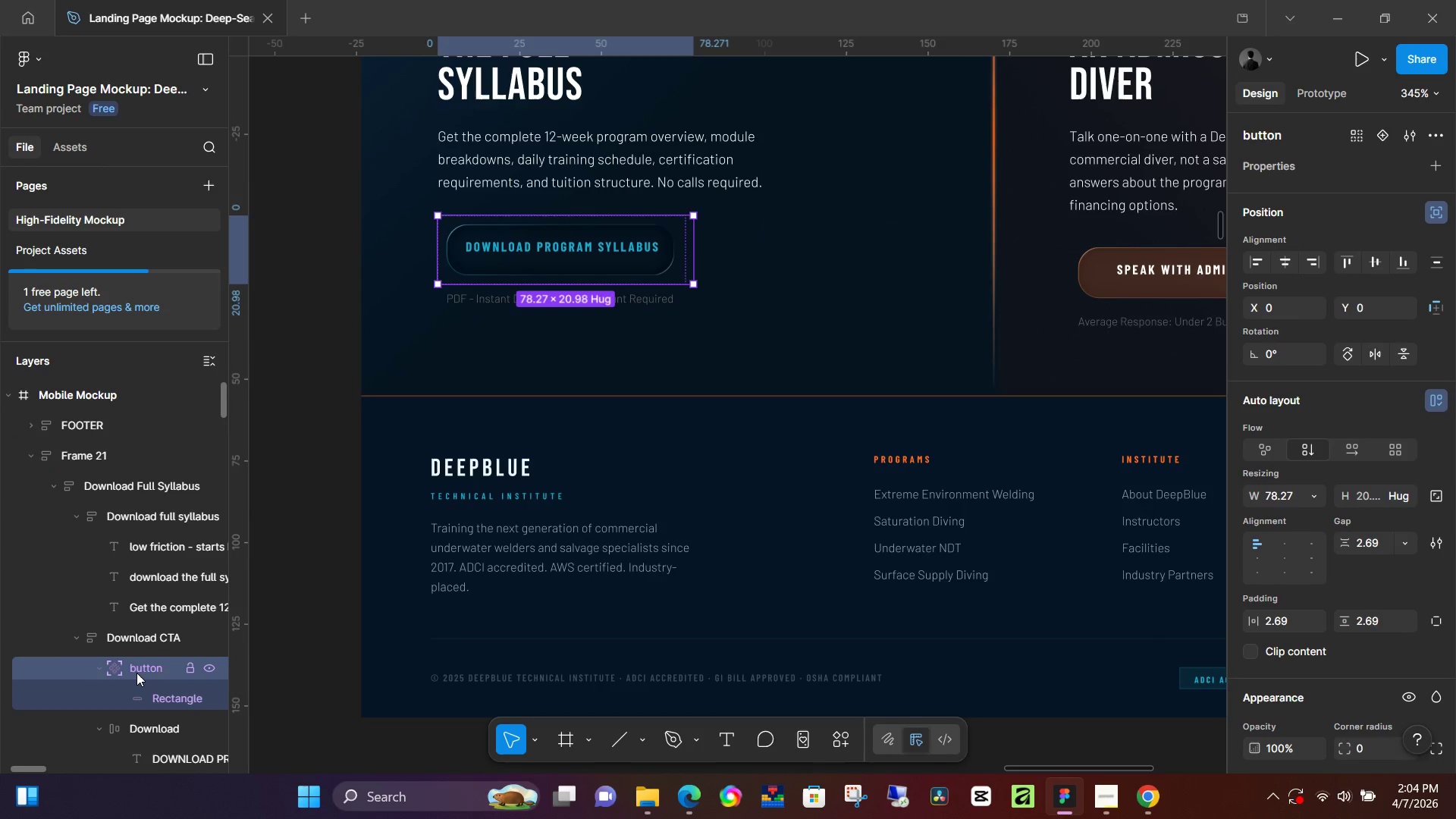 
left_click_drag(start_coordinate=[136, 673], to_coordinate=[135, 624])
 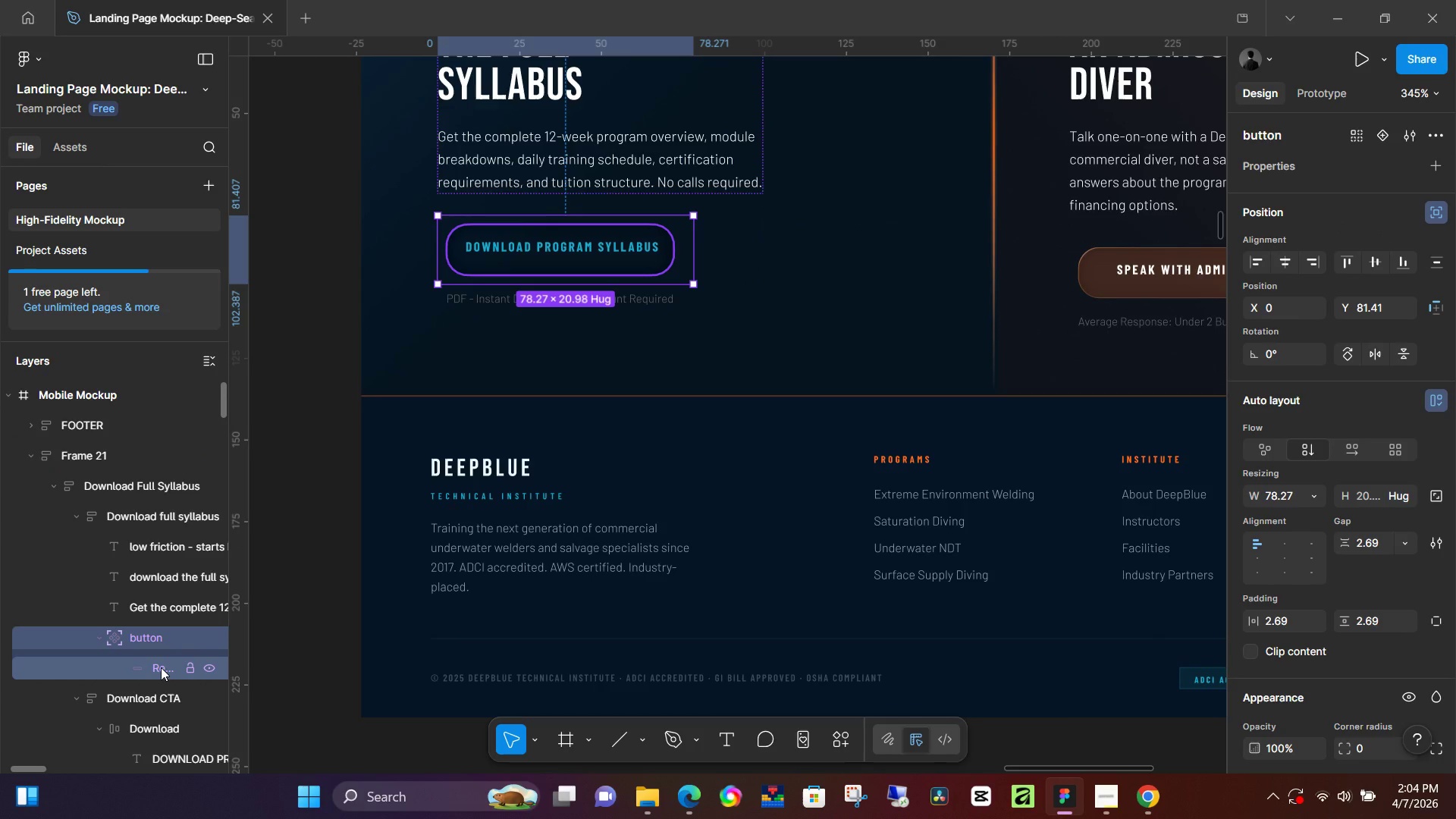 
left_click([161, 667])
 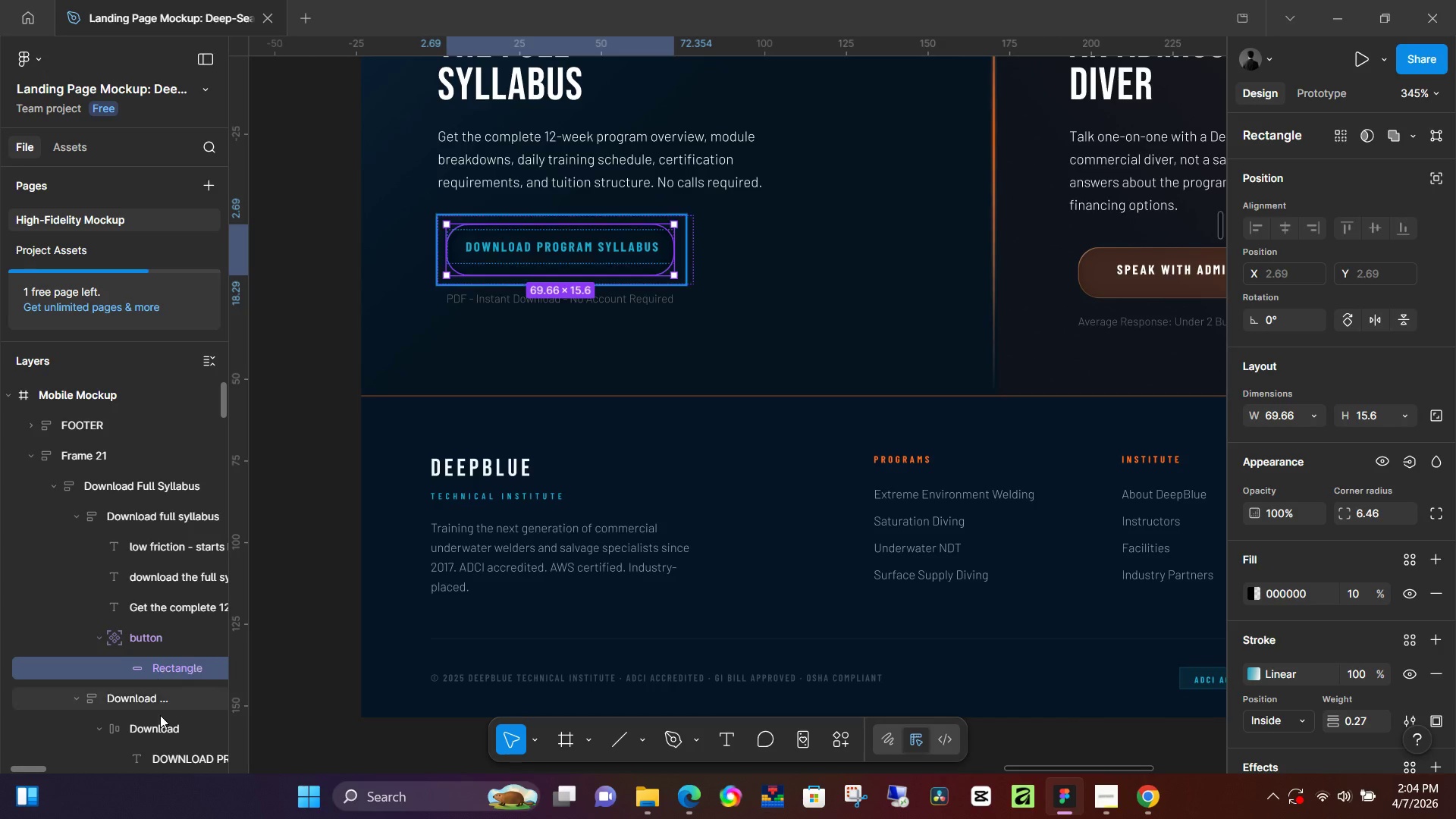 
hold_key(key=ControlLeft, duration=1.52)
left_click([169, 753])
 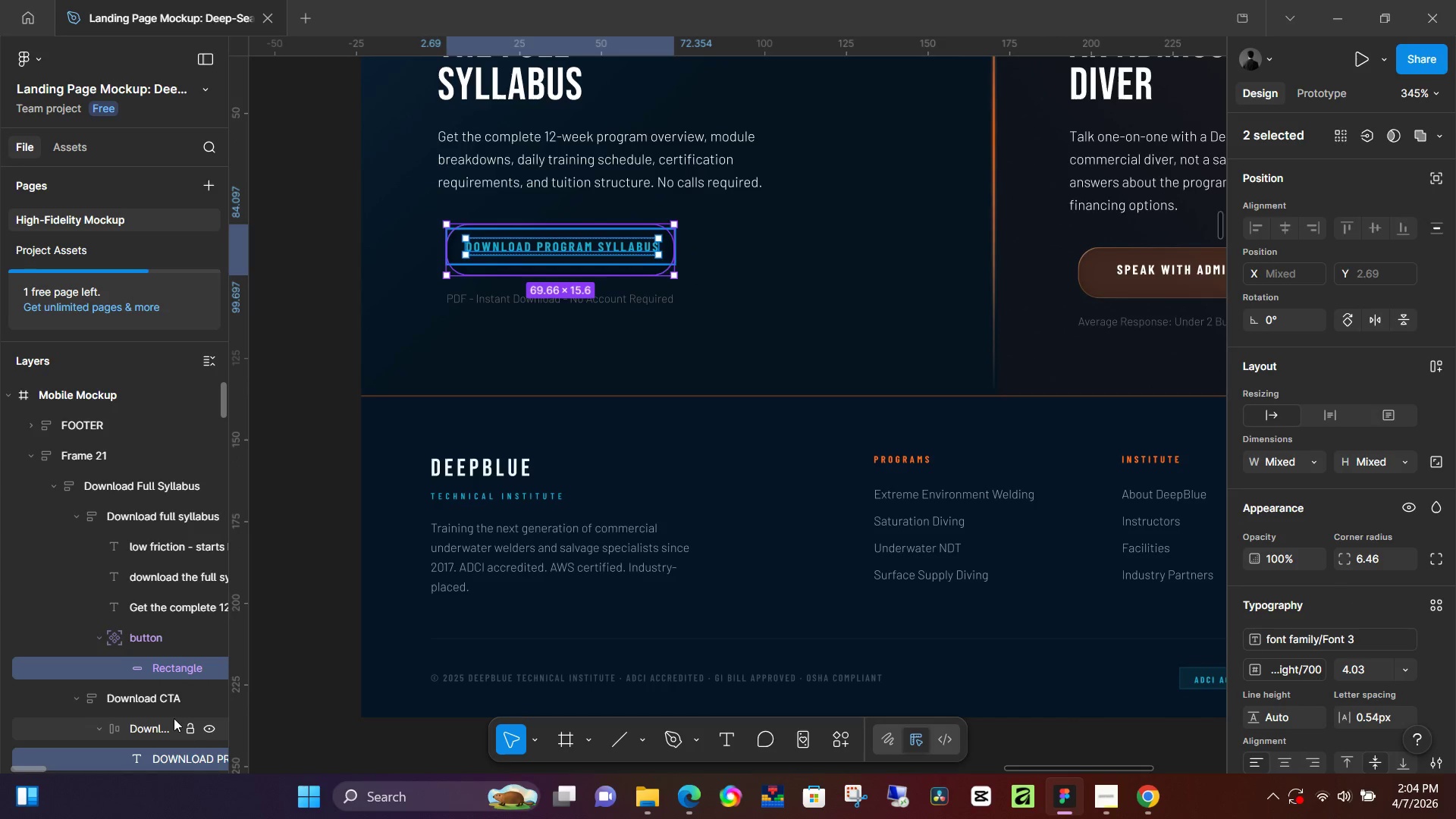 
key(Control+G)
 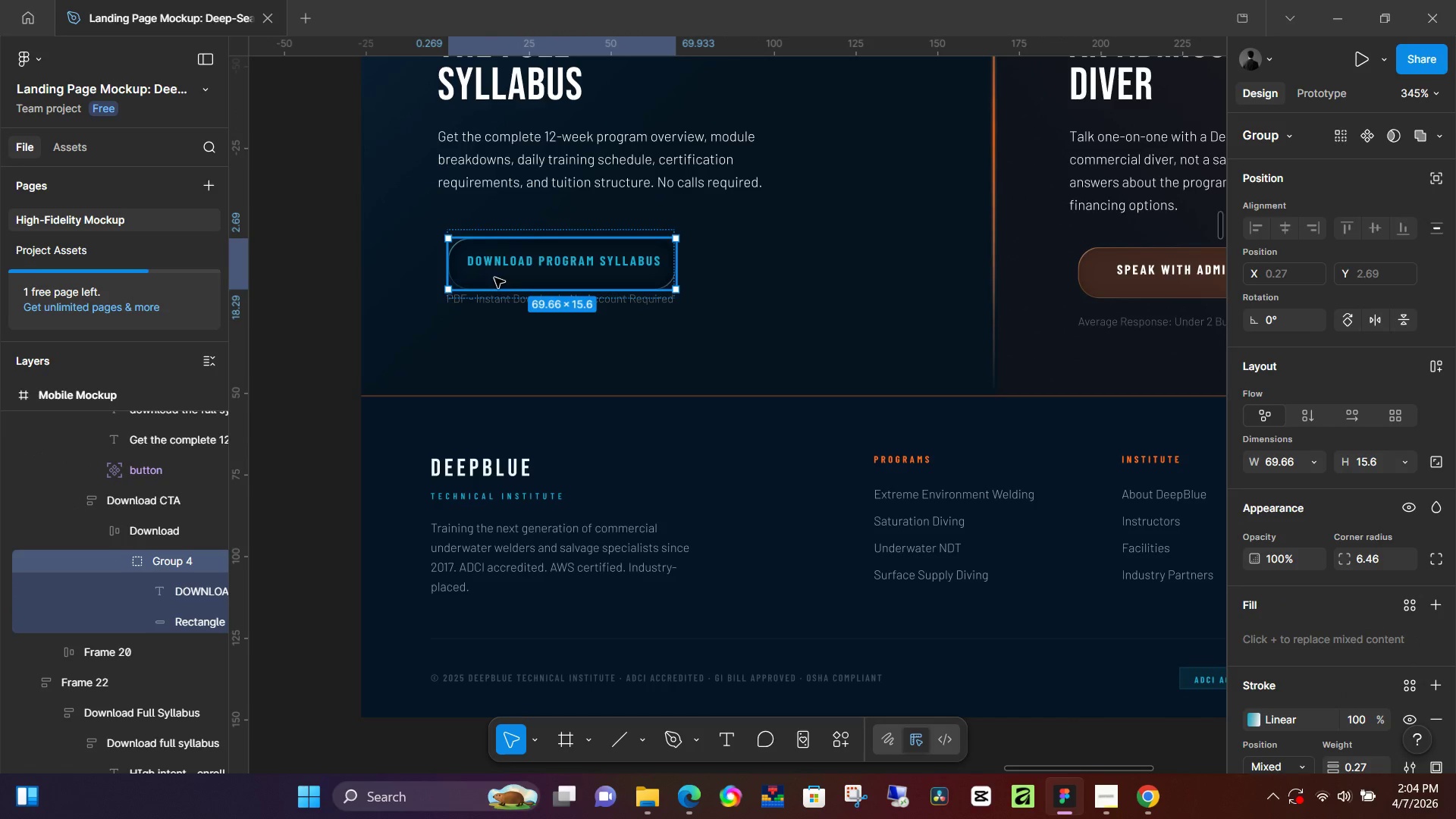 
key(Control+Z)
 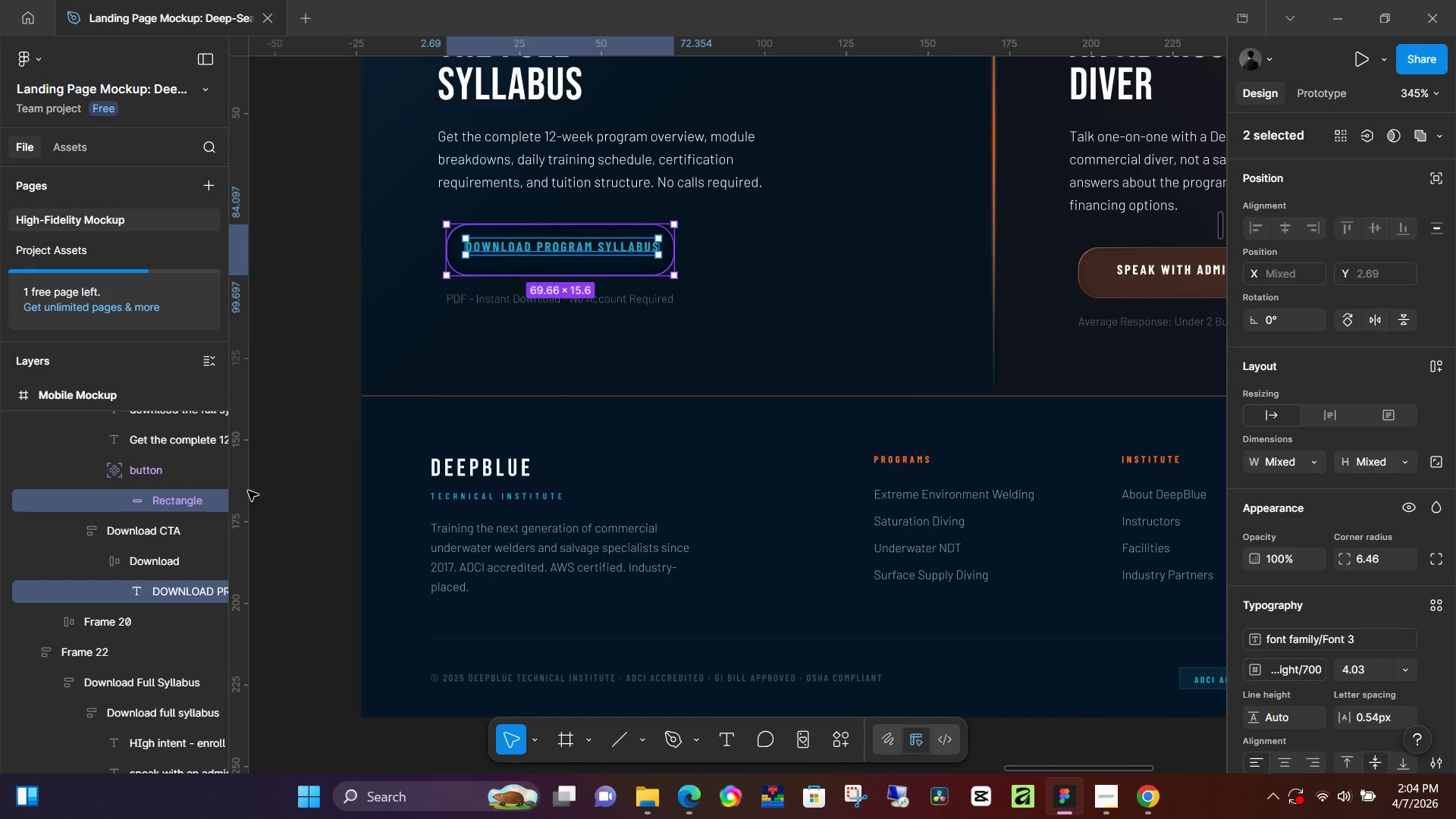 
key(Control+Z)
 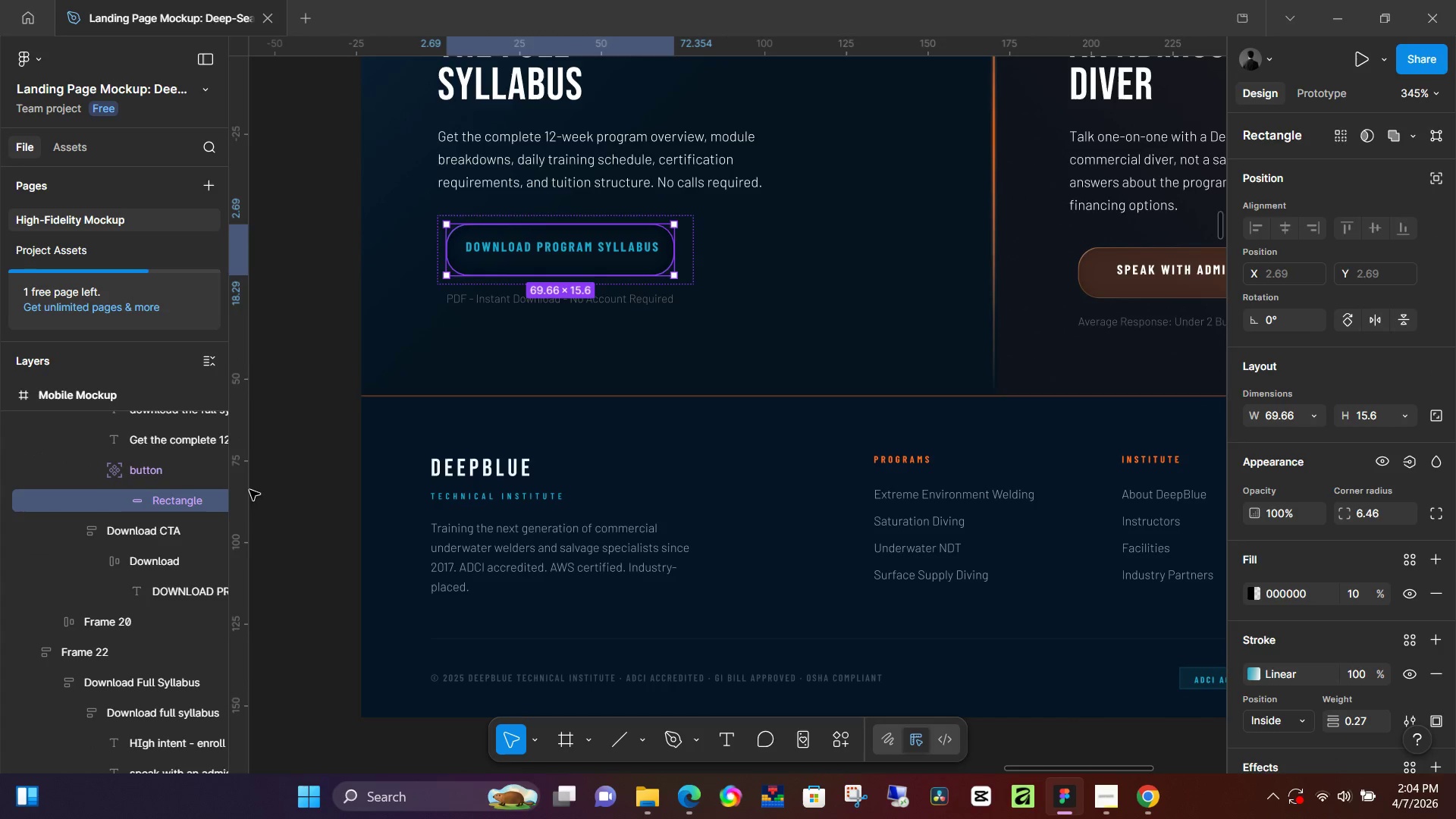 
key(Control+Z)
 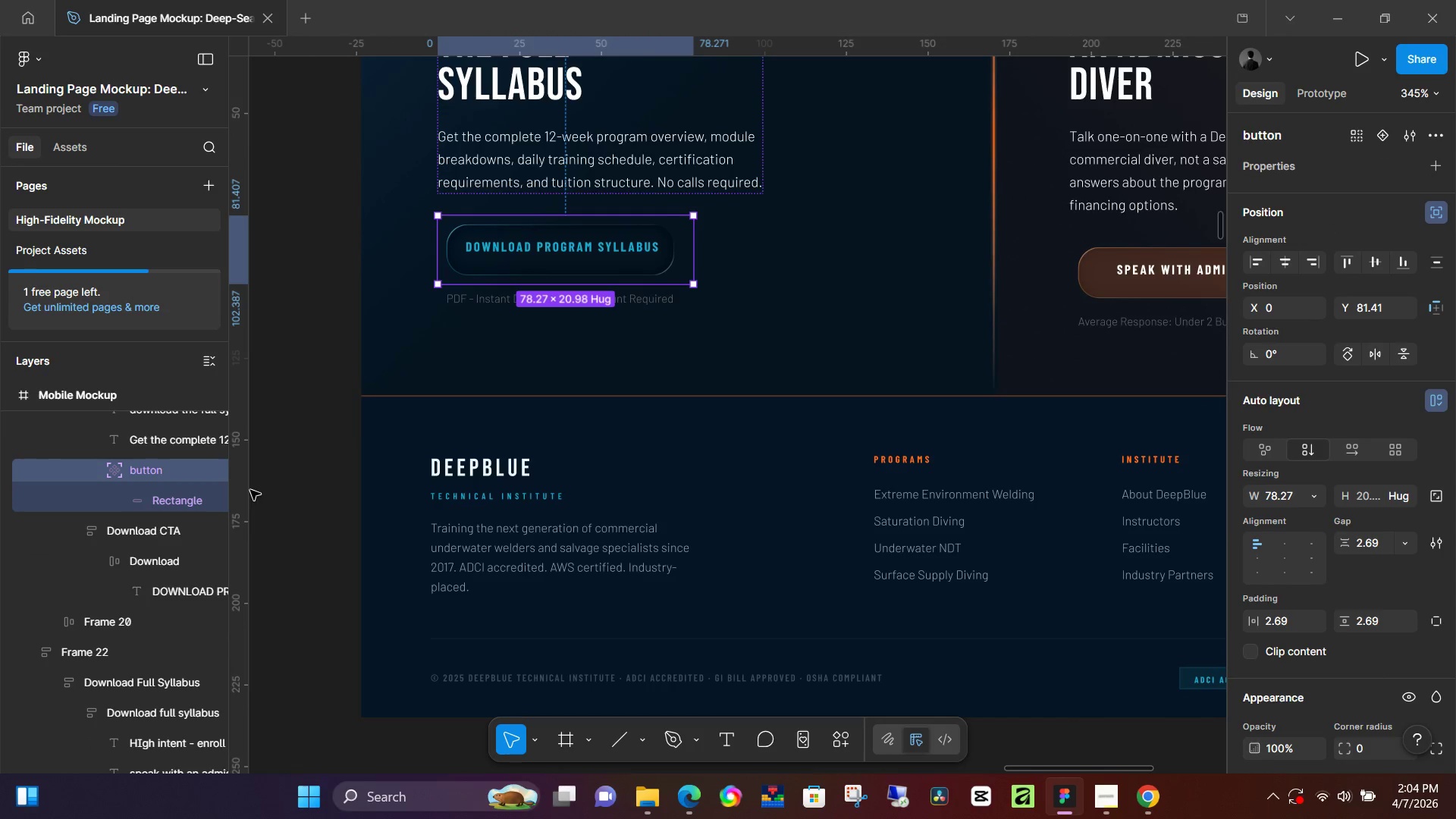 
key(Control+Z)
 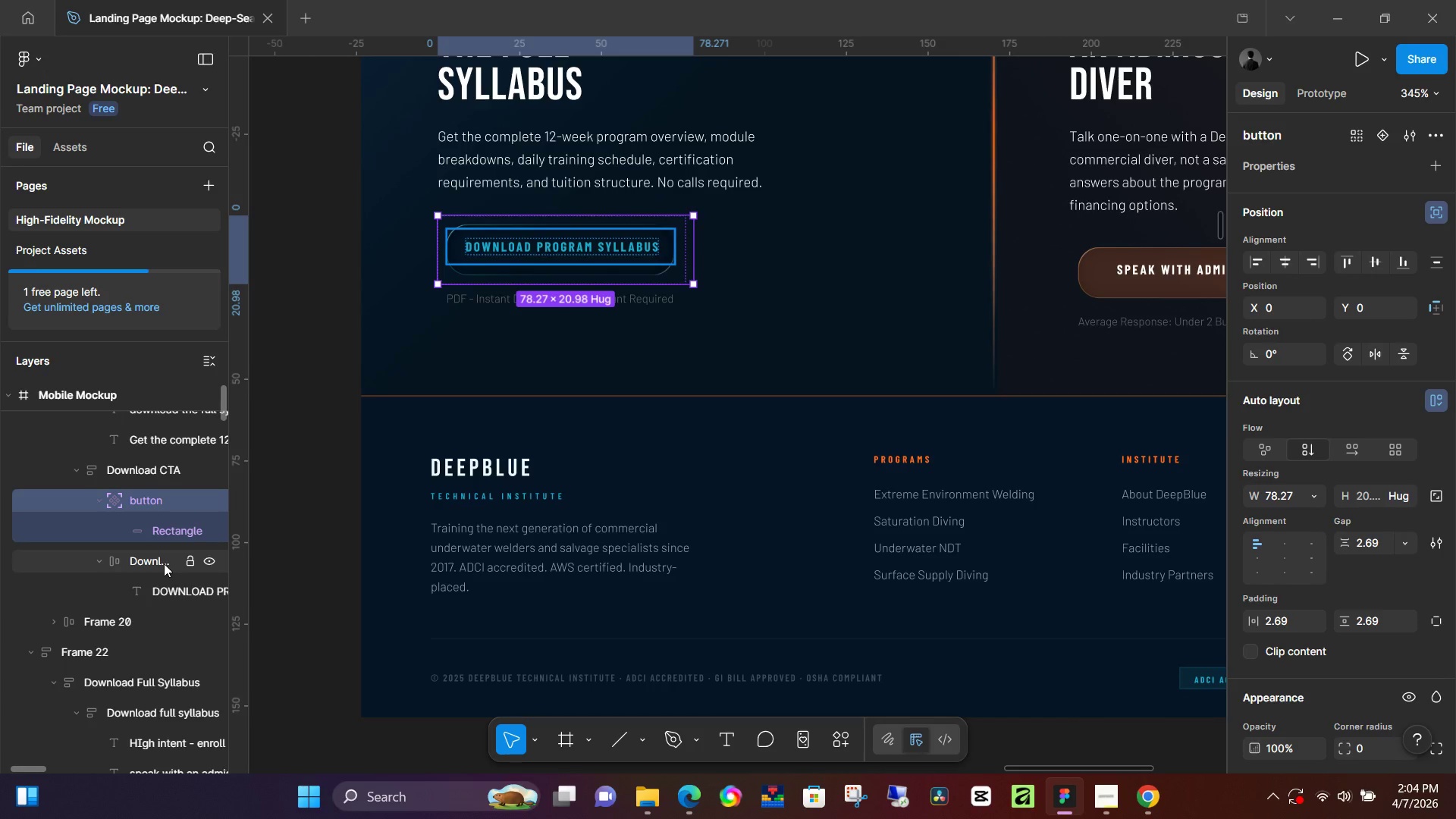 
left_click([742, 352])
 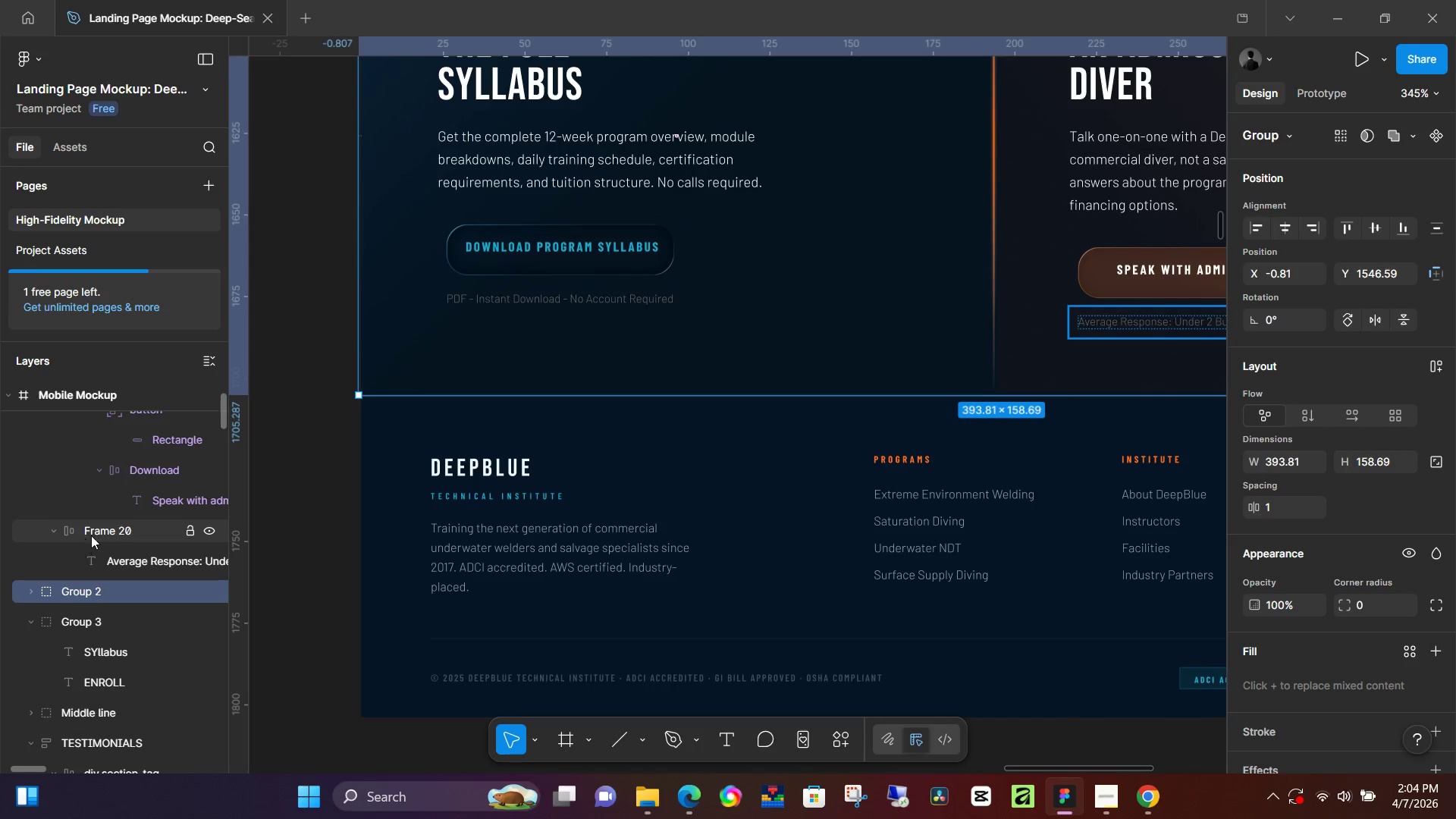 
scroll: coordinate [116, 536], scroll_direction: up, amount: 1.0
 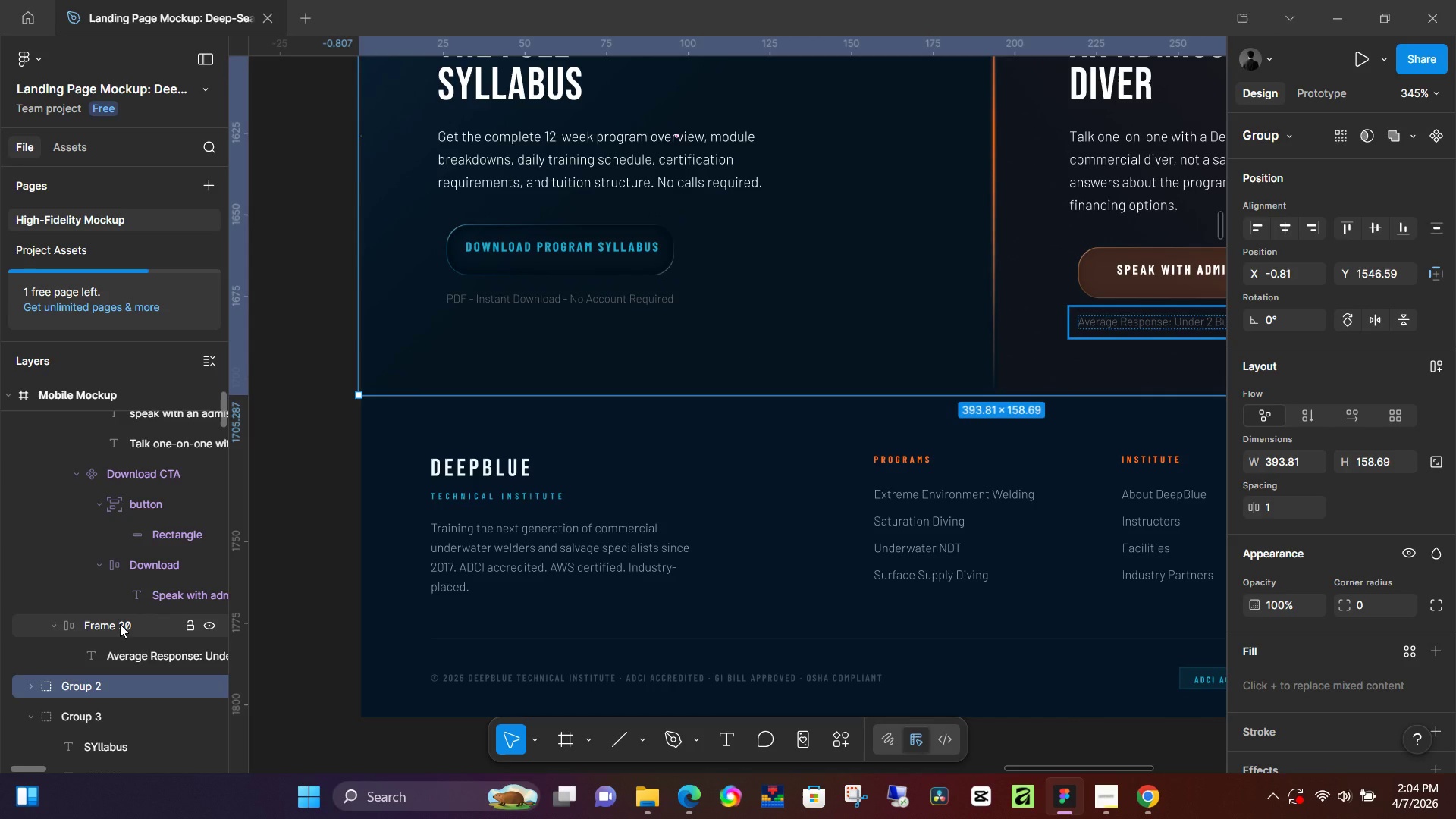 
double_click([120, 624])
 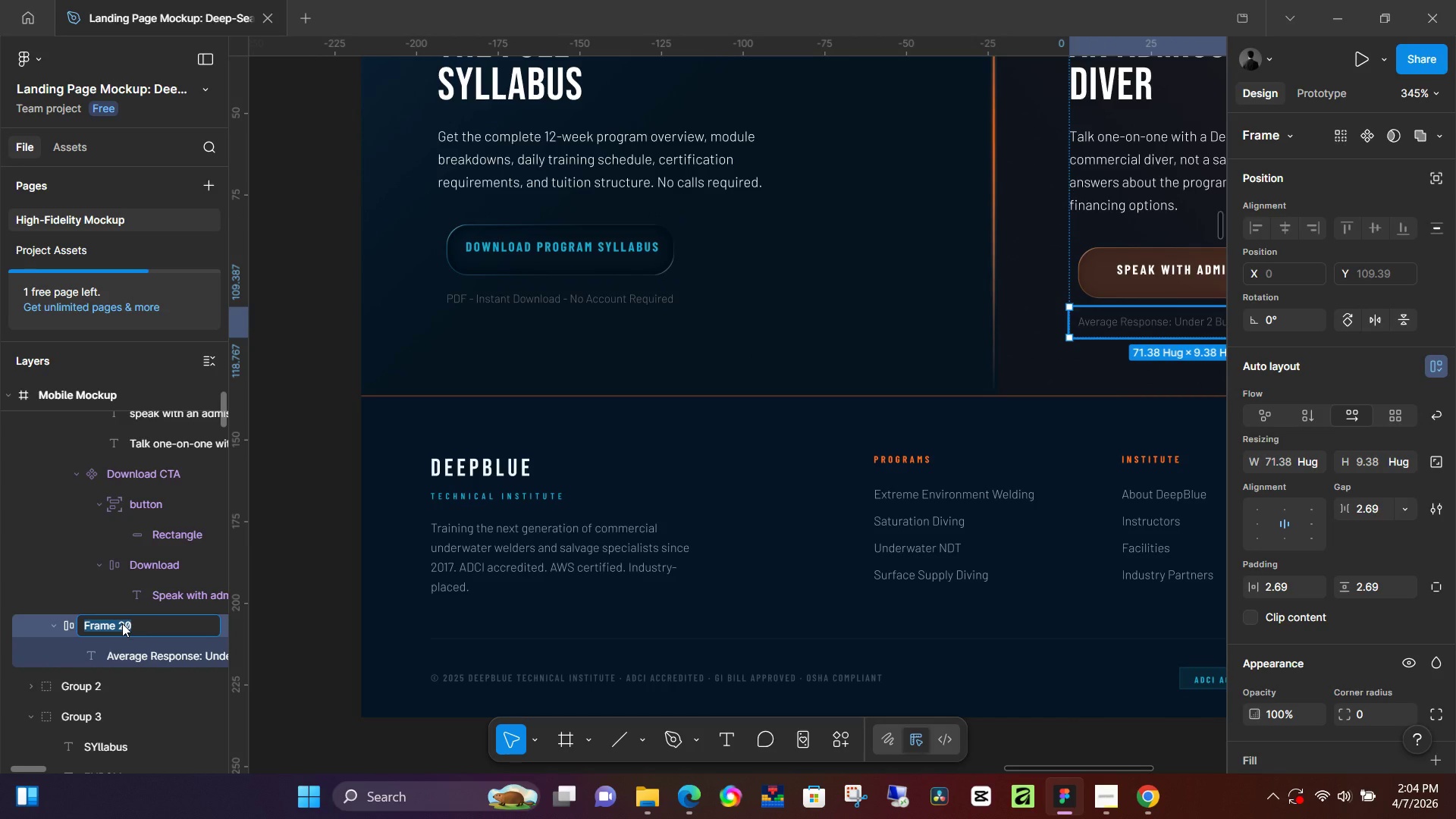 
type(average response)
 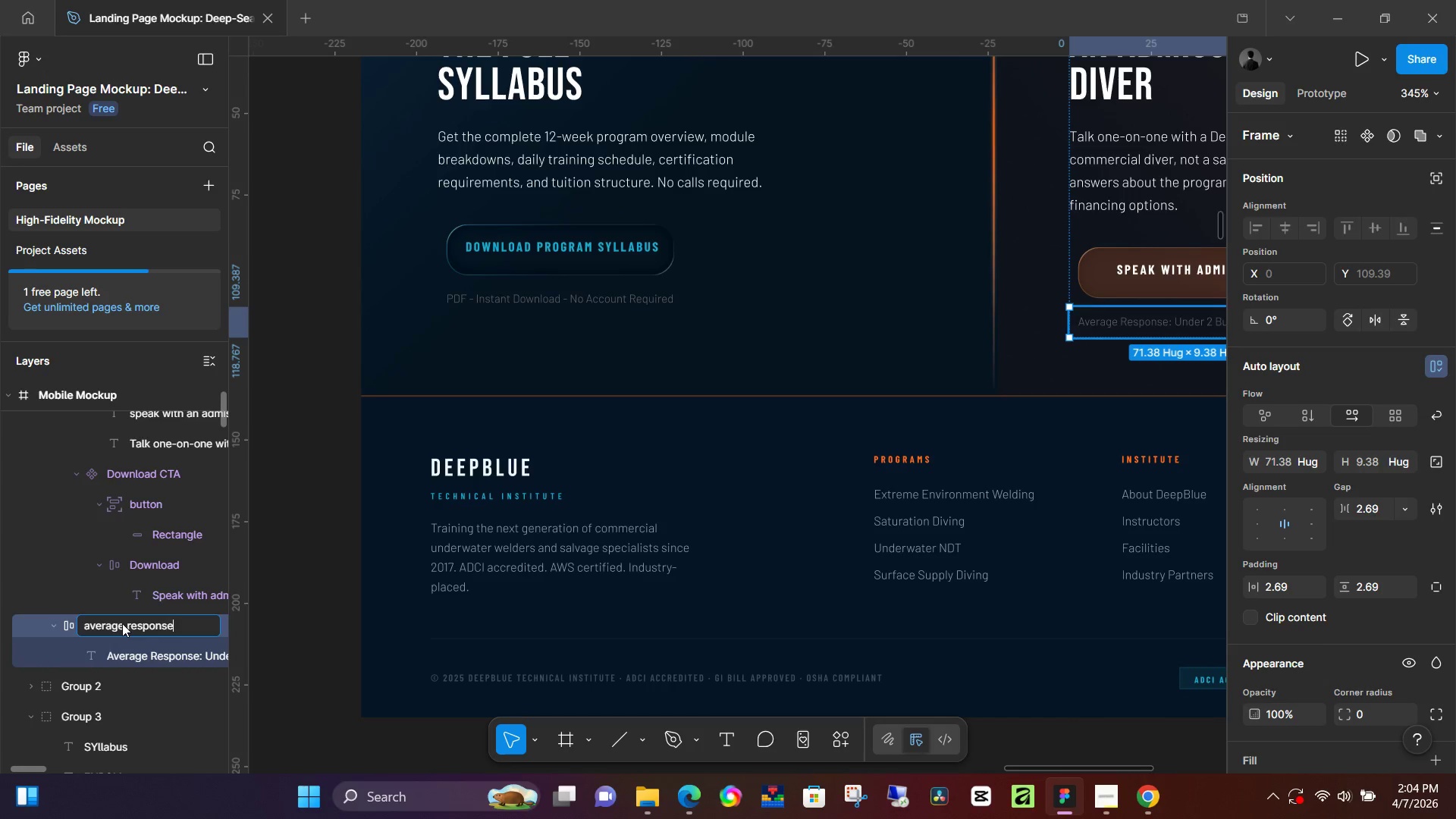 
key(Enter)
 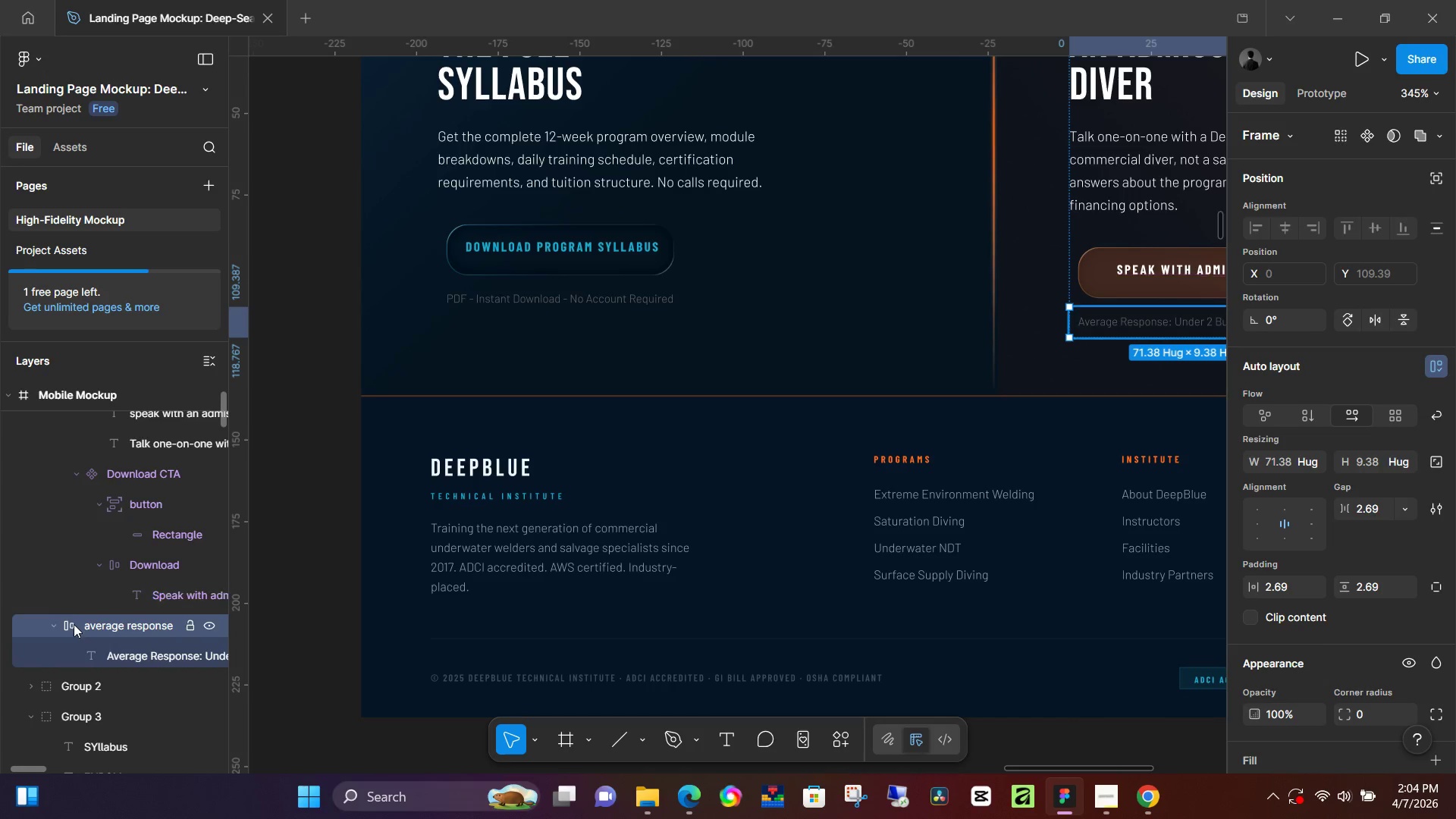 
left_click([46, 628])
 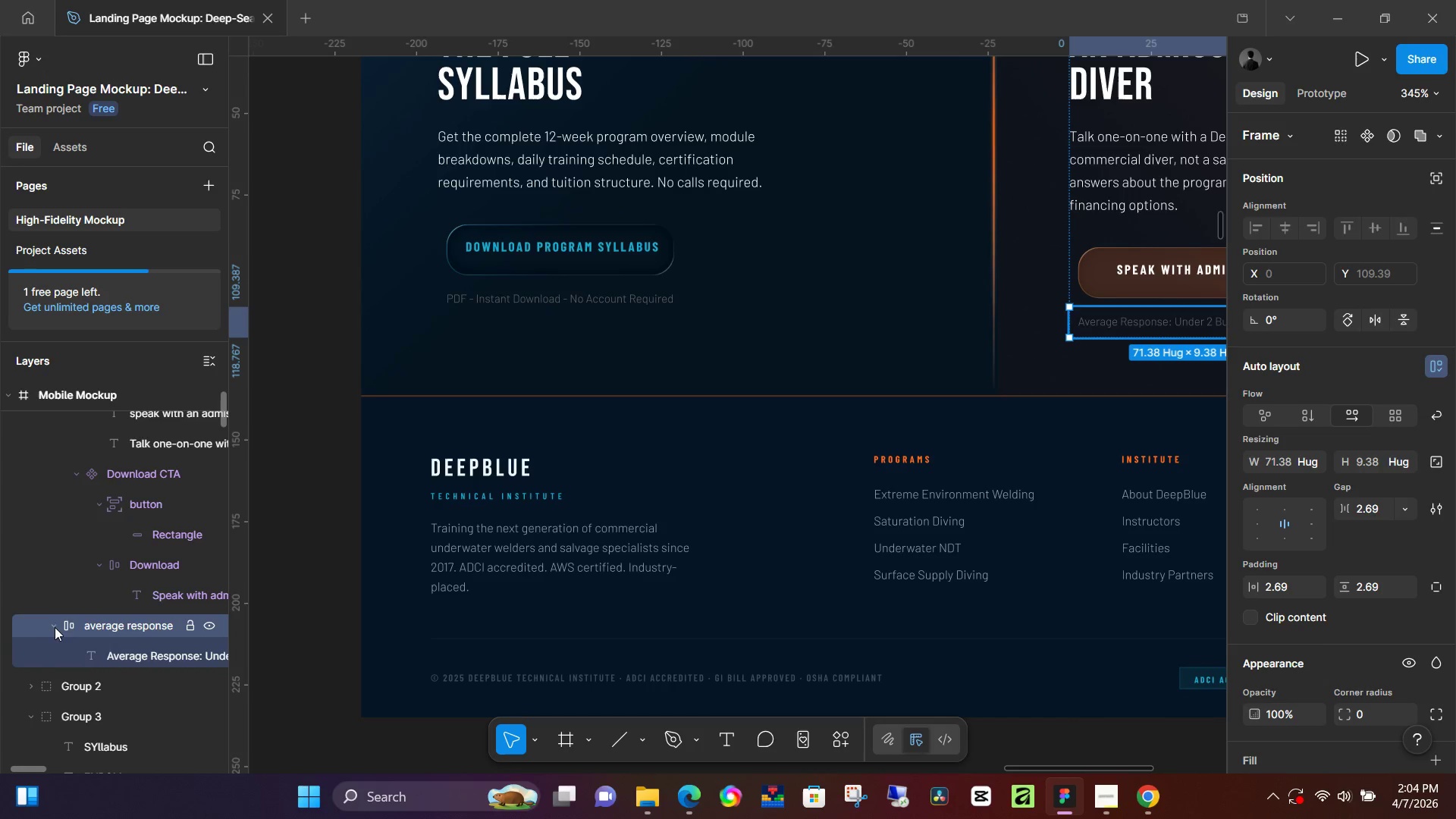 
left_click([55, 626])
 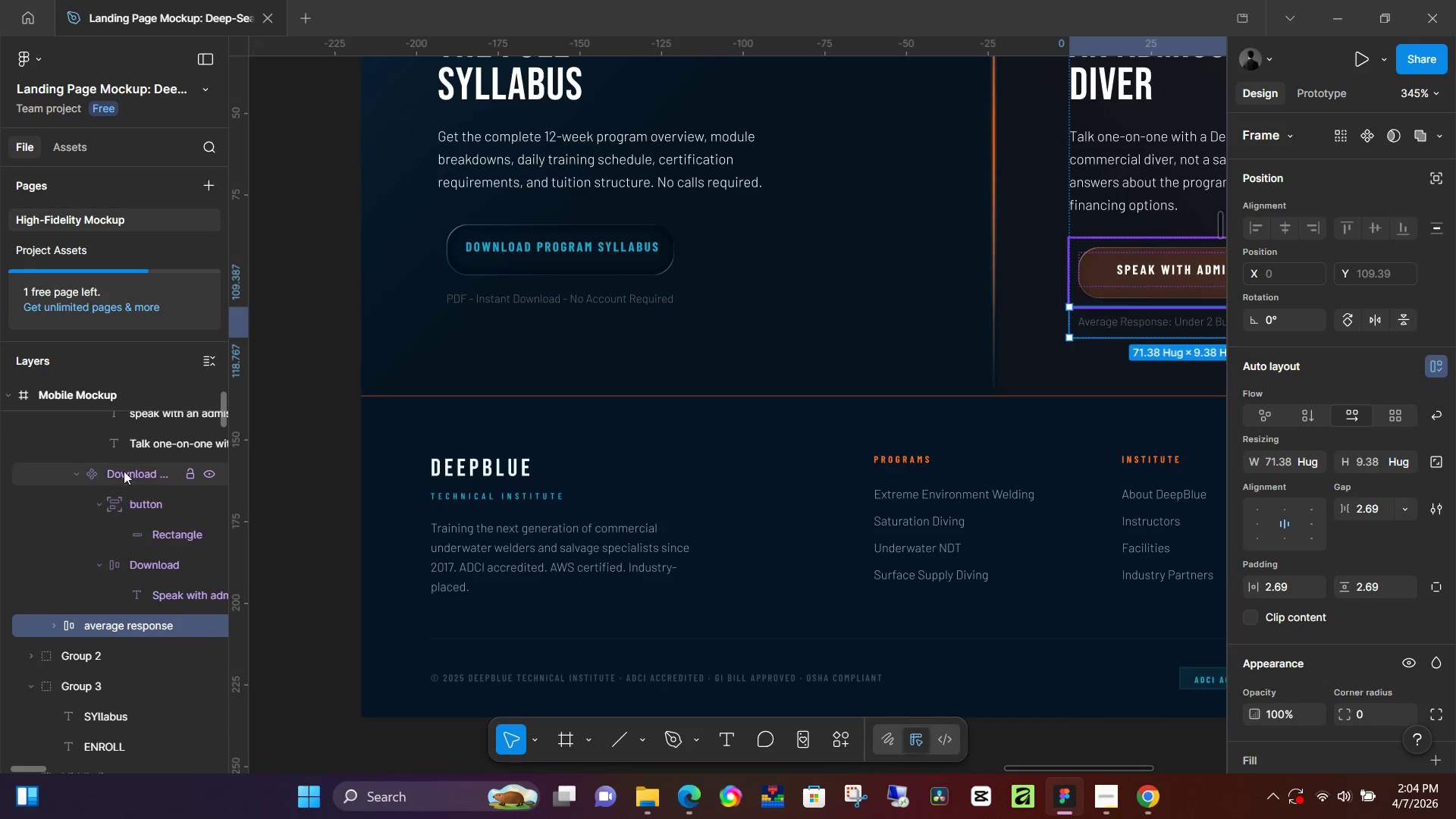 
left_click([79, 472])
 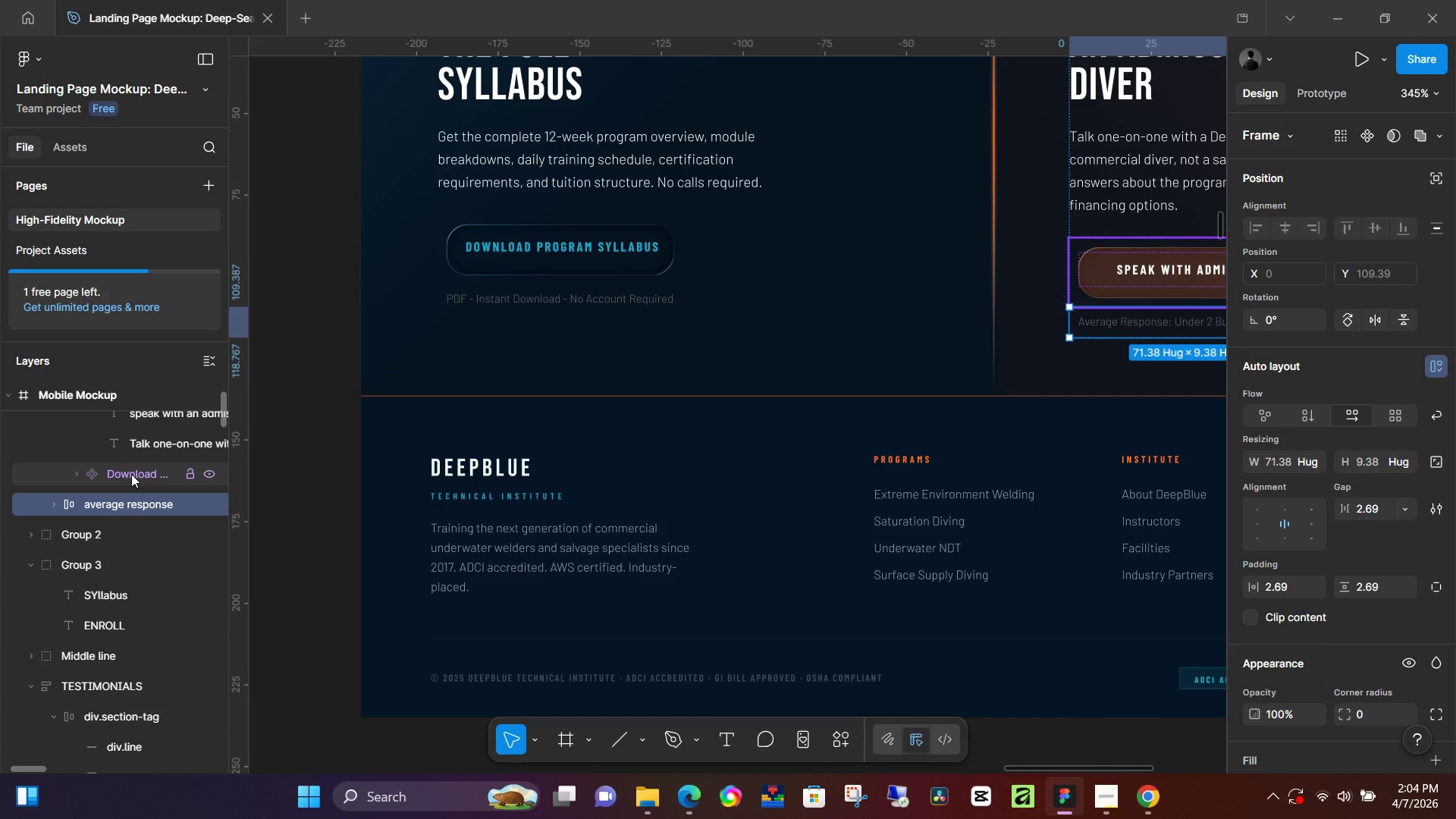 
left_click([131, 474])
 